 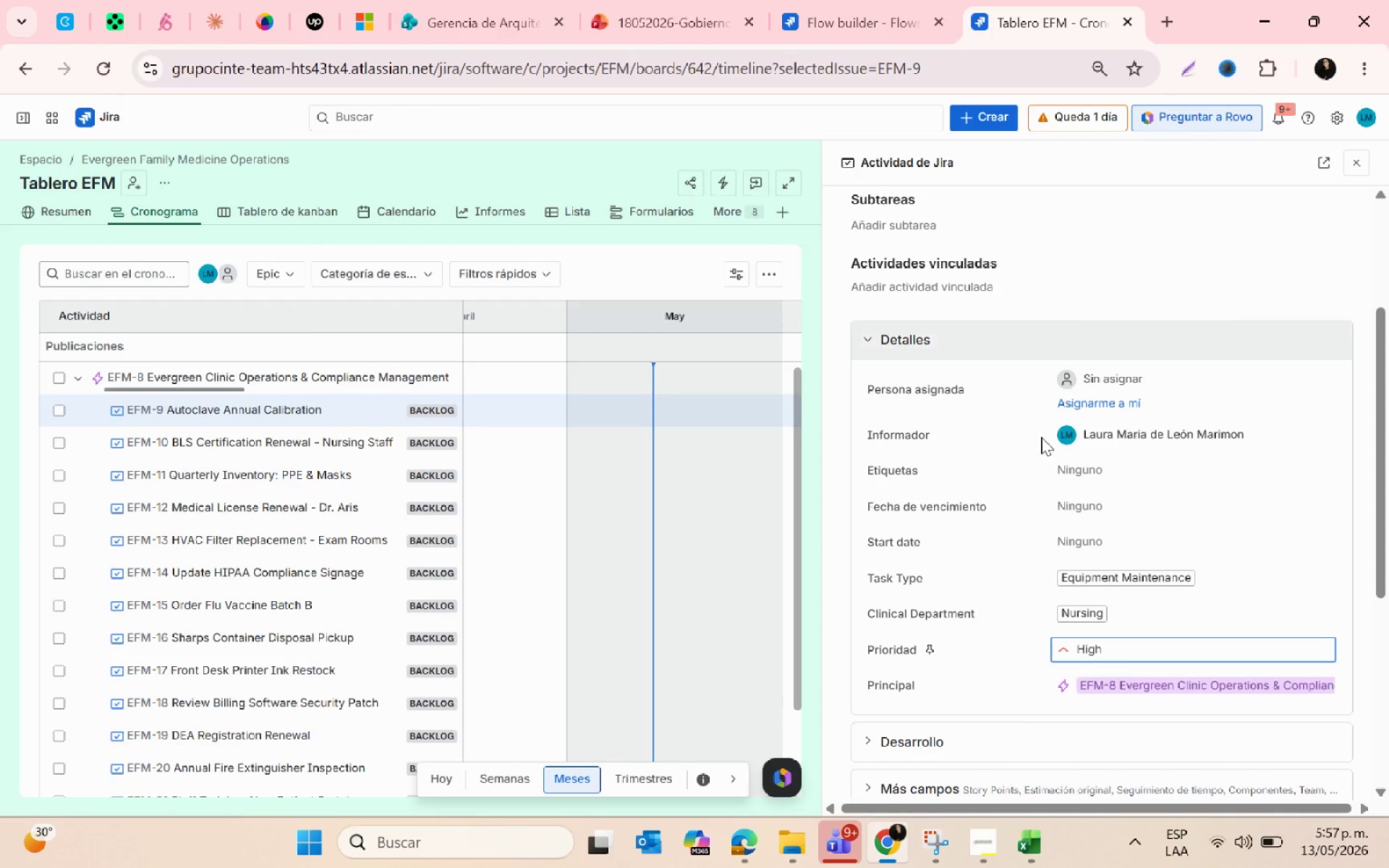 
left_click([1031, 851])
 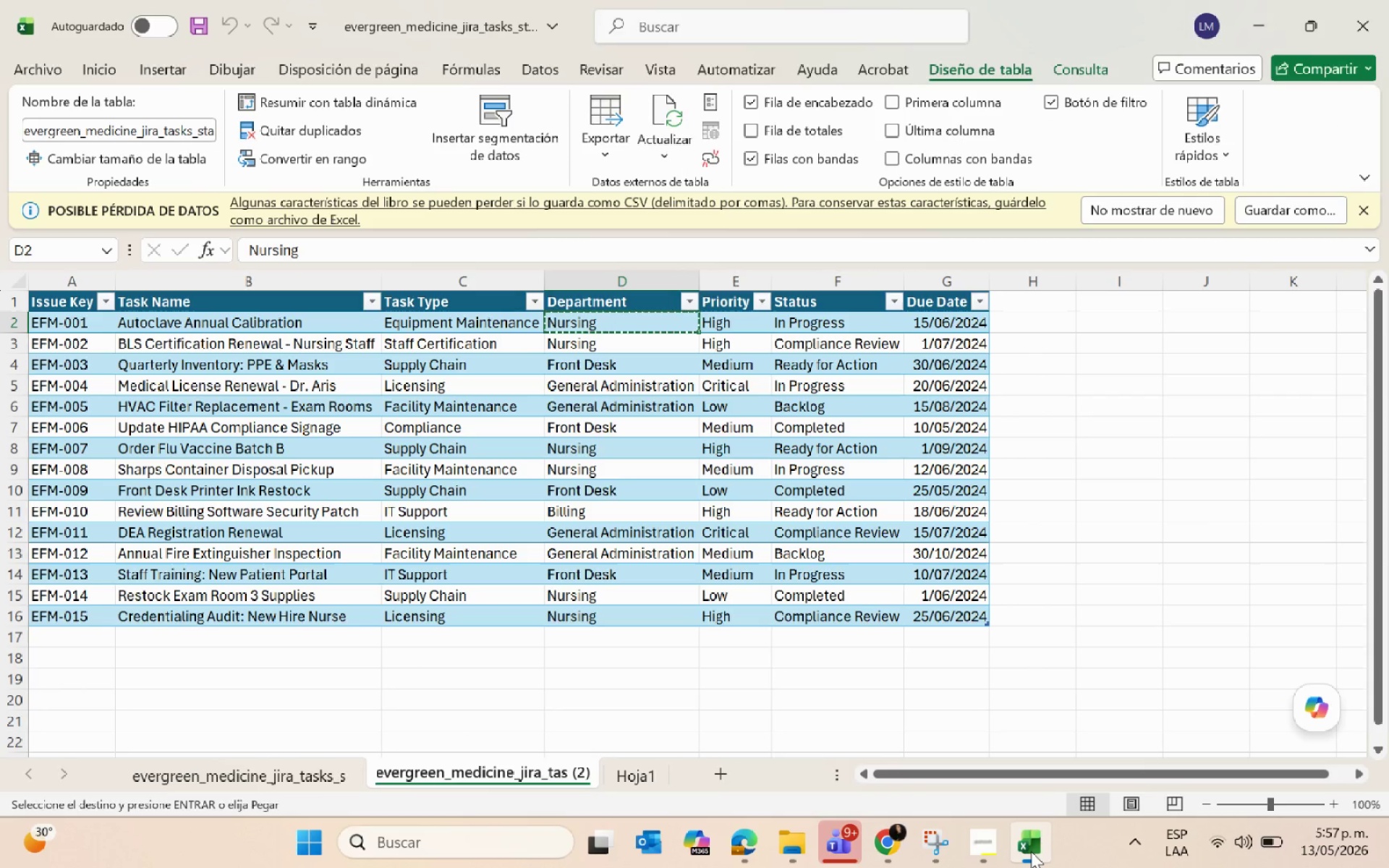 
key(Escape)
 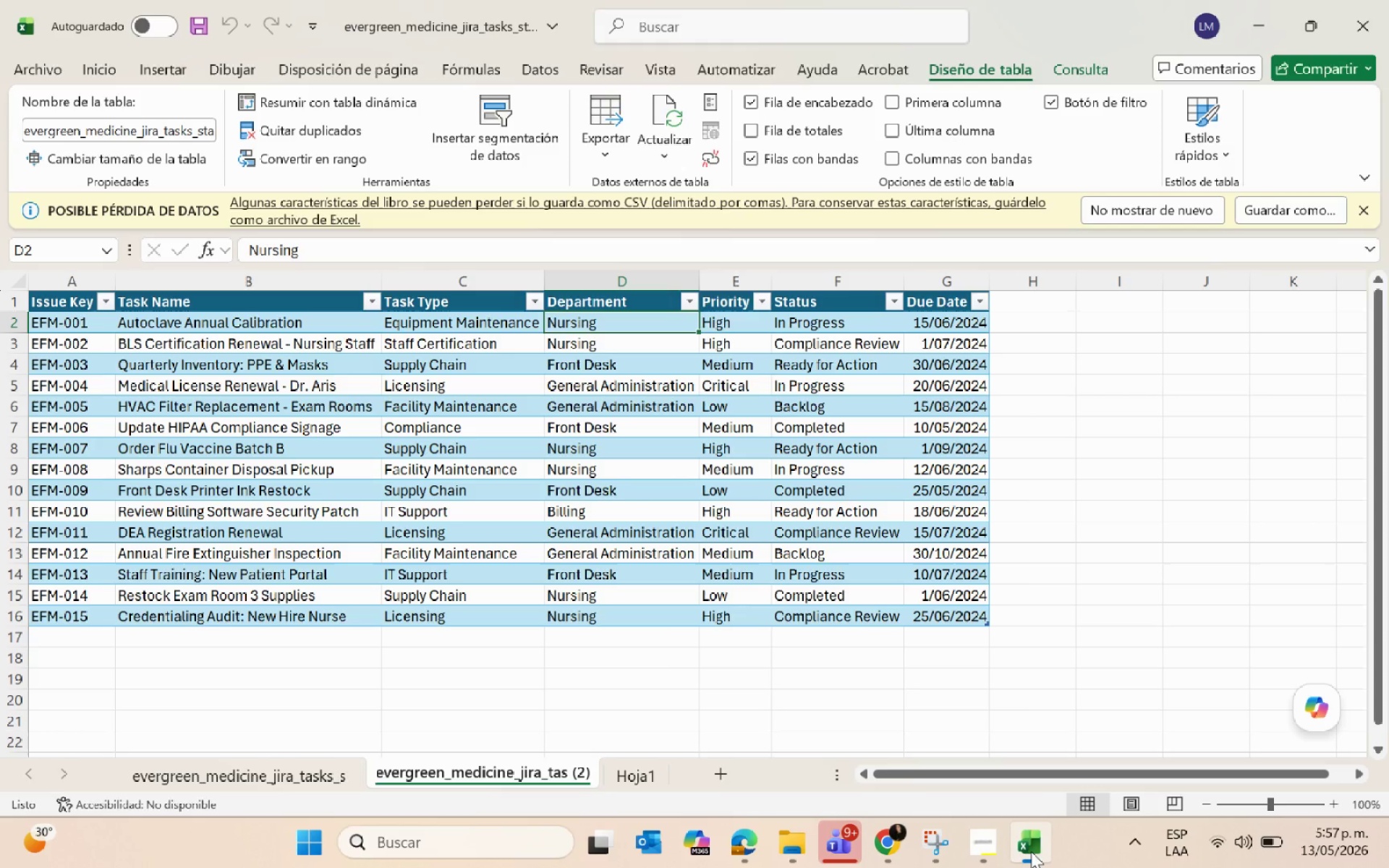 
left_click([1031, 851])
 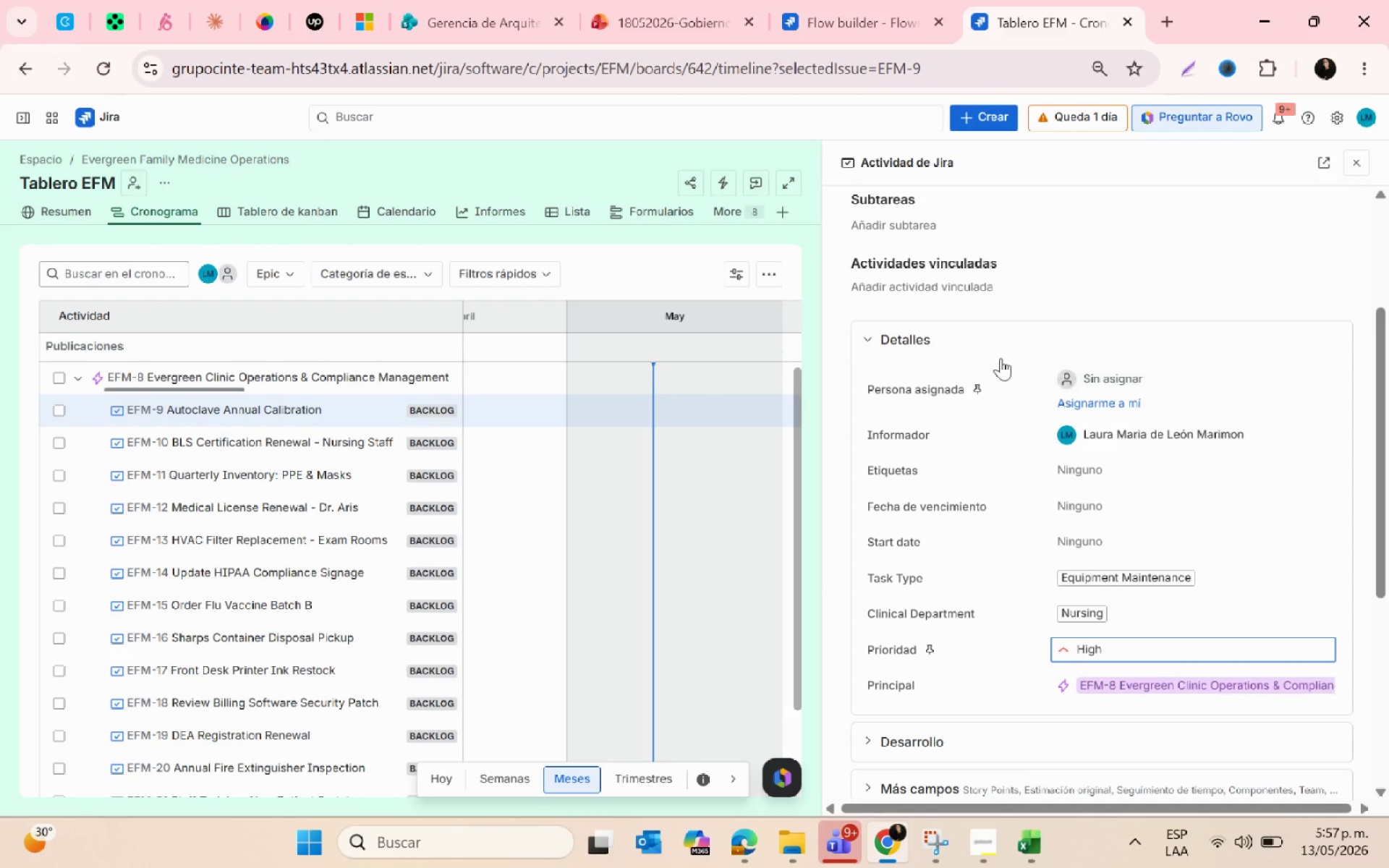 
scroll: coordinate [999, 357], scroll_direction: up, amount: 6.0
 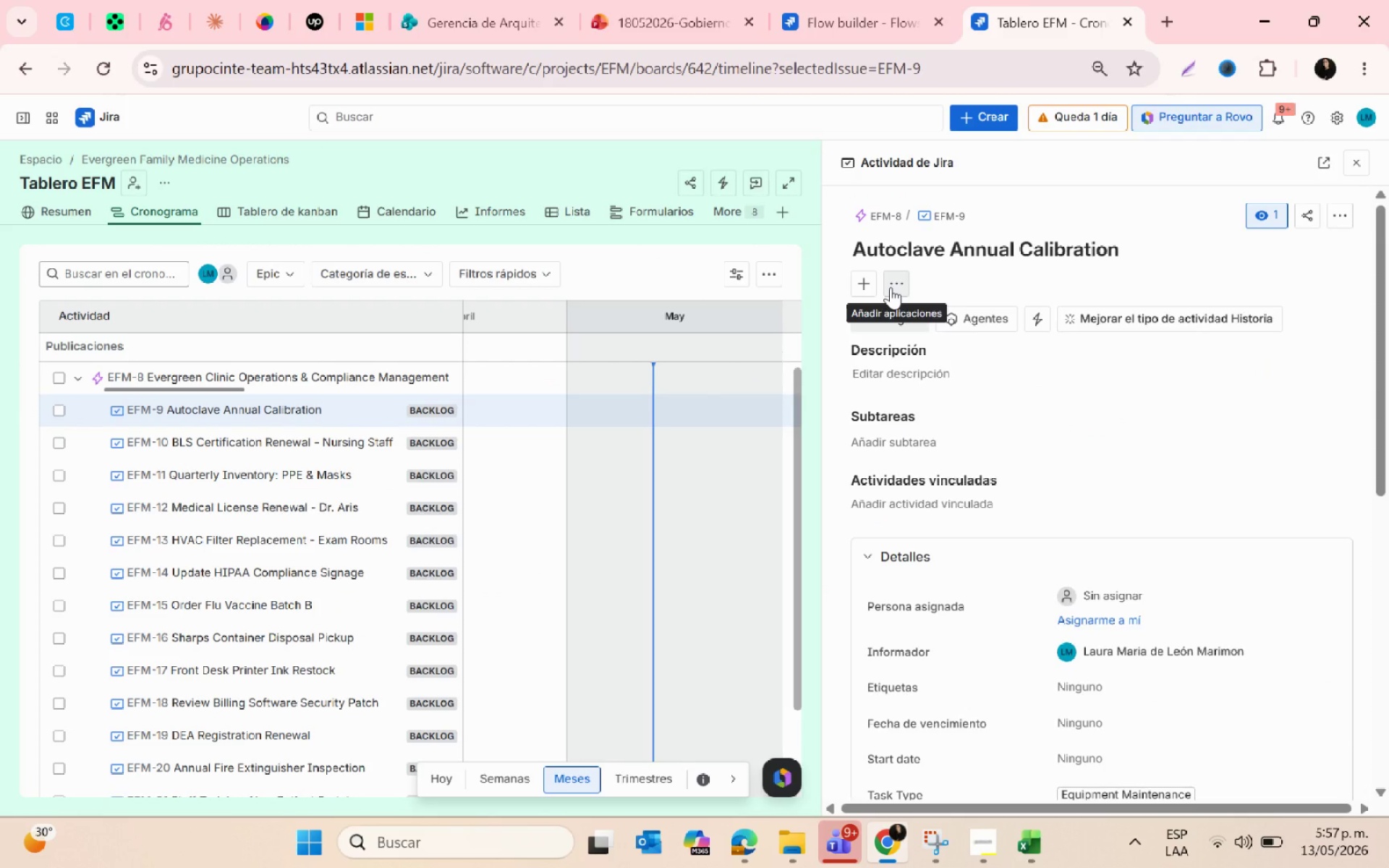 
scroll: coordinate [1152, 583], scroll_direction: down, amount: 5.0
 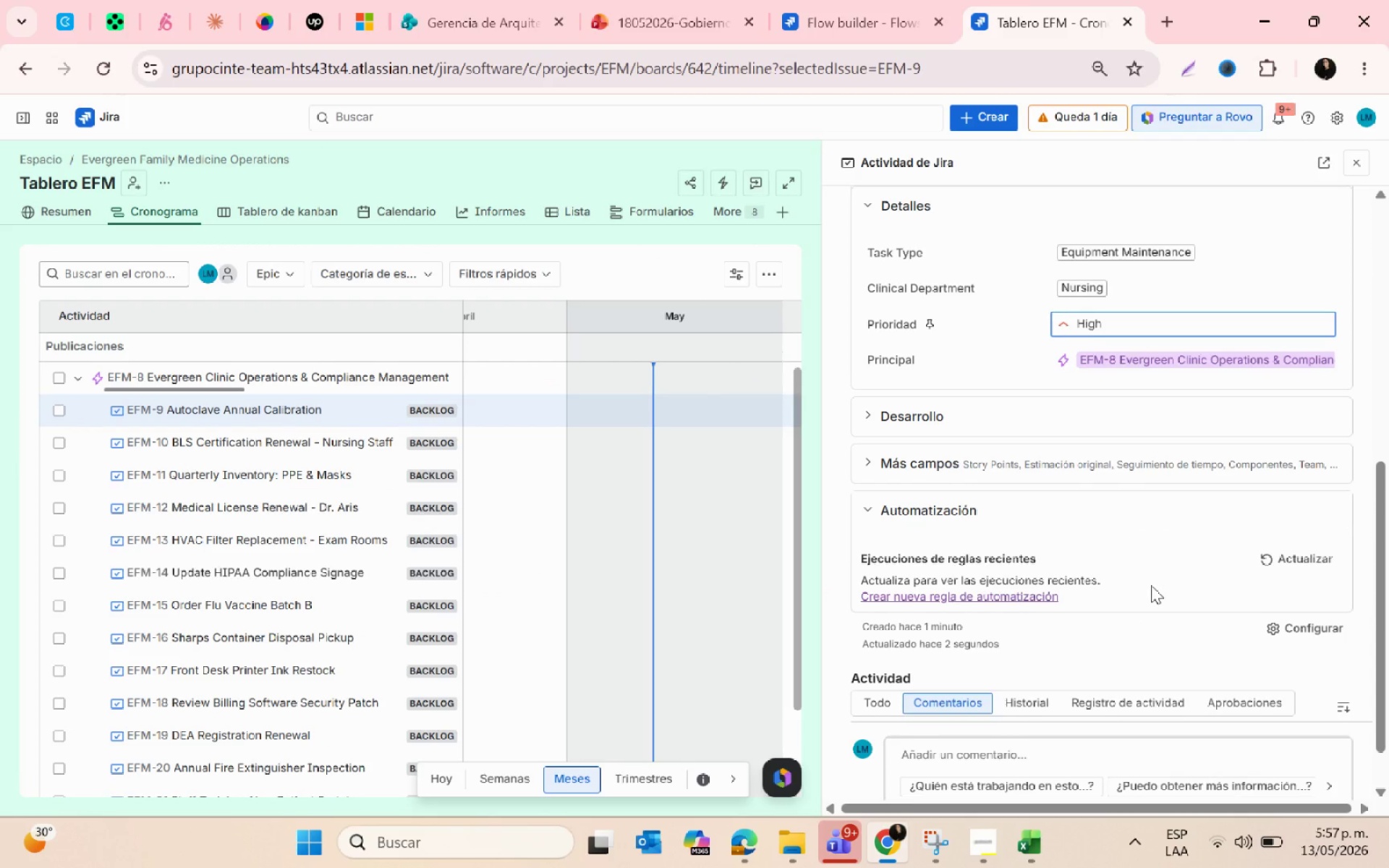 
scroll: coordinate [1151, 585], scroll_direction: up, amount: 2.0
 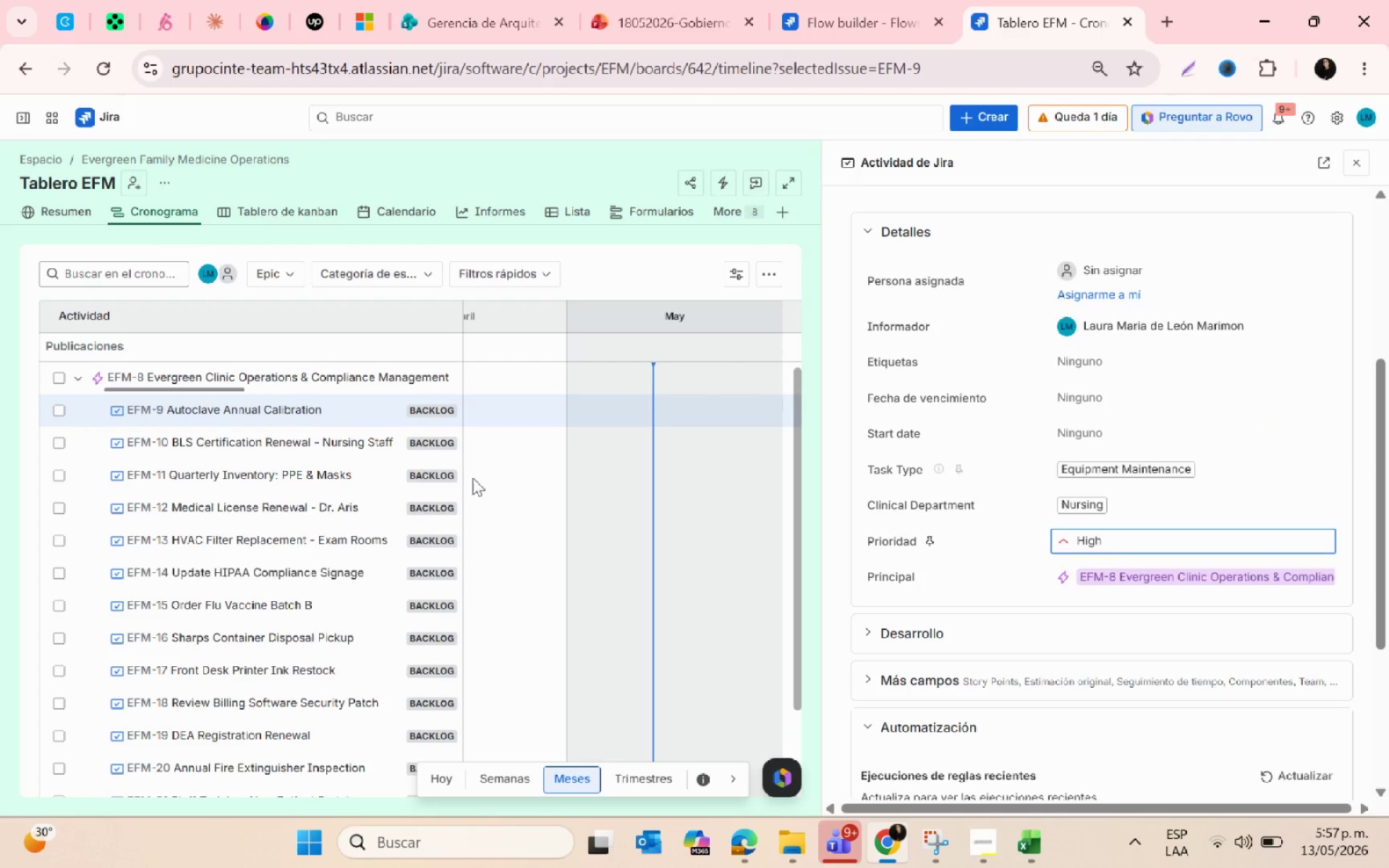 
left_click([251, 410])
 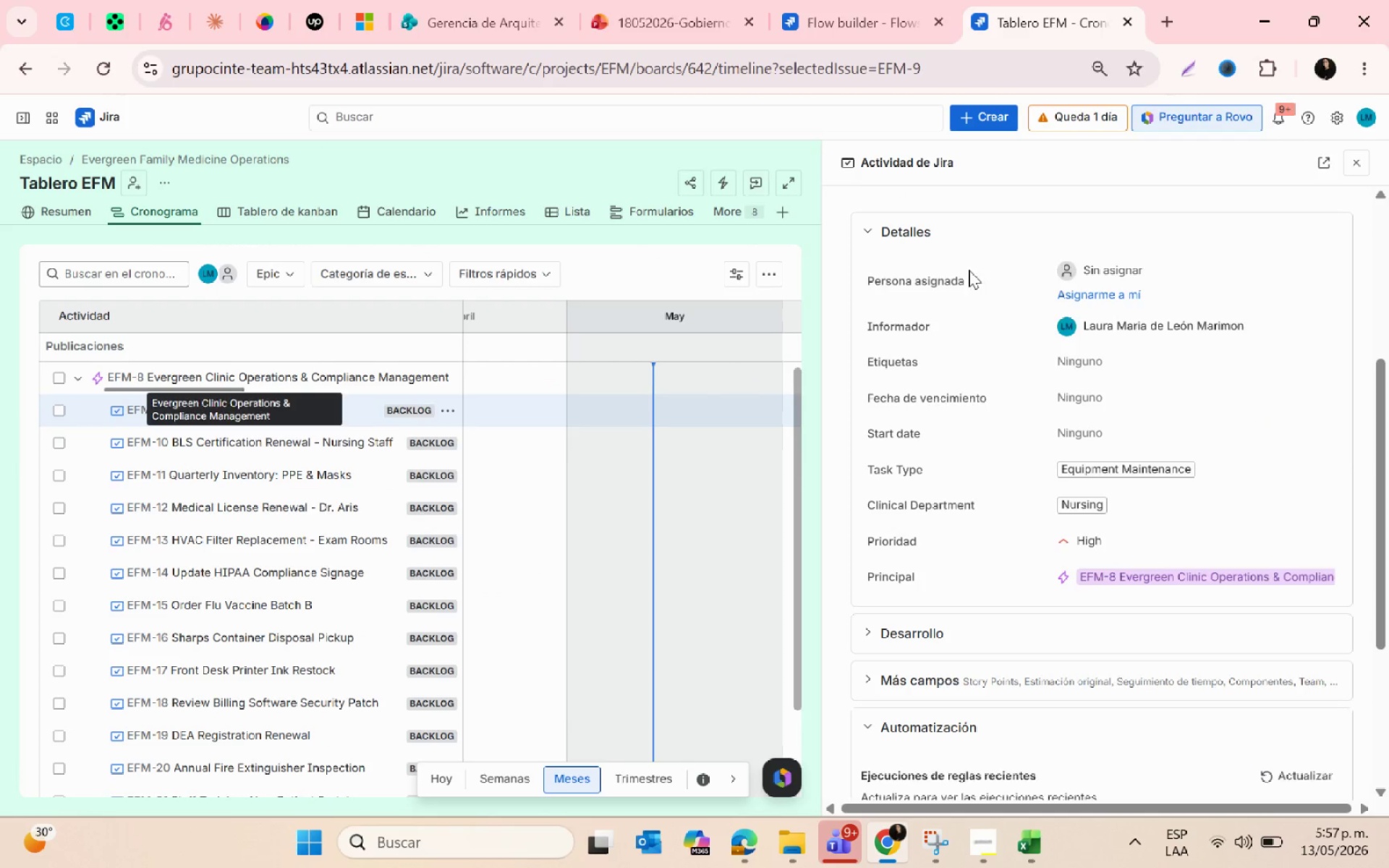 
scroll: coordinate [1001, 518], scroll_direction: up, amount: 9.0
 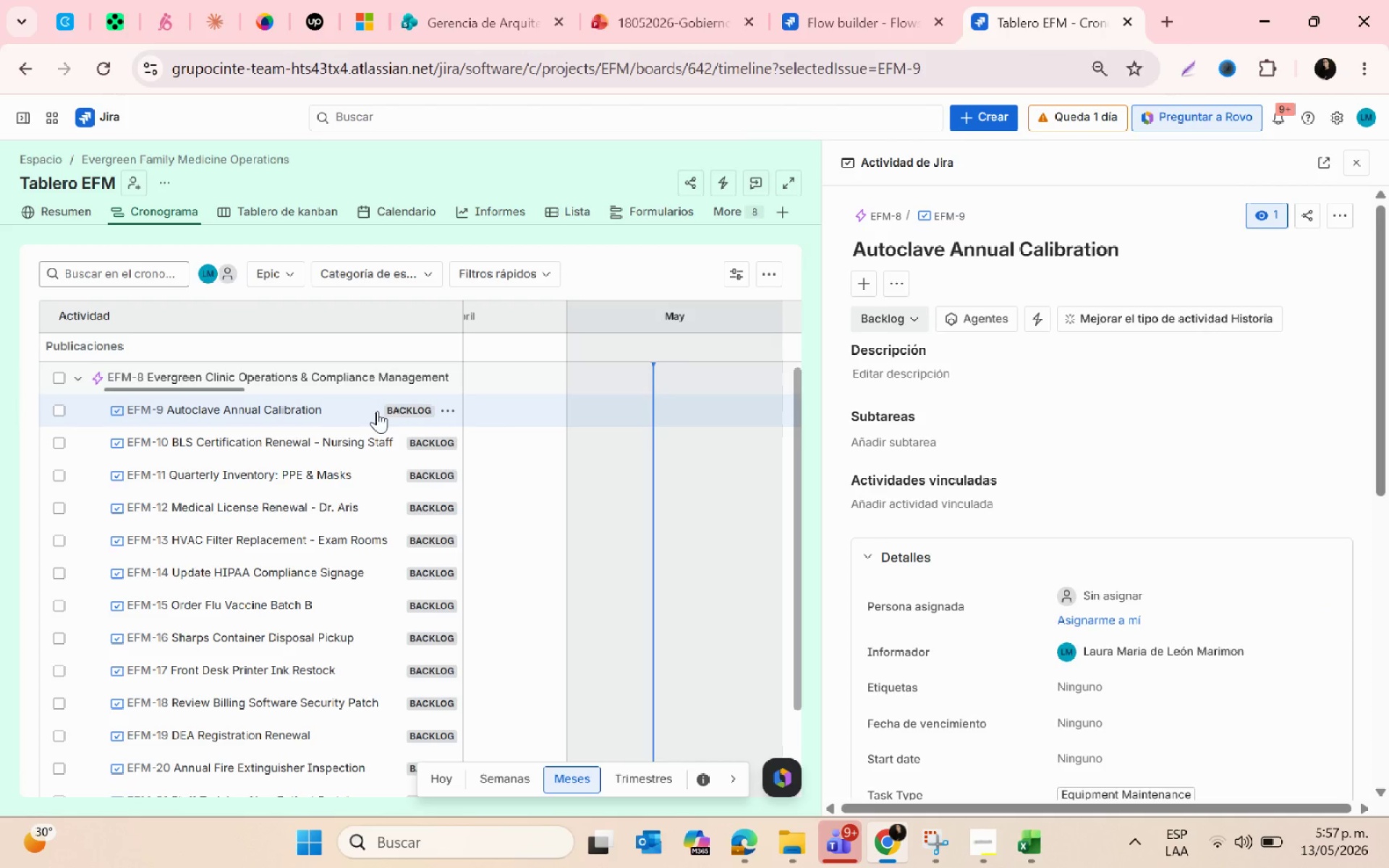 
left_click([259, 412])
 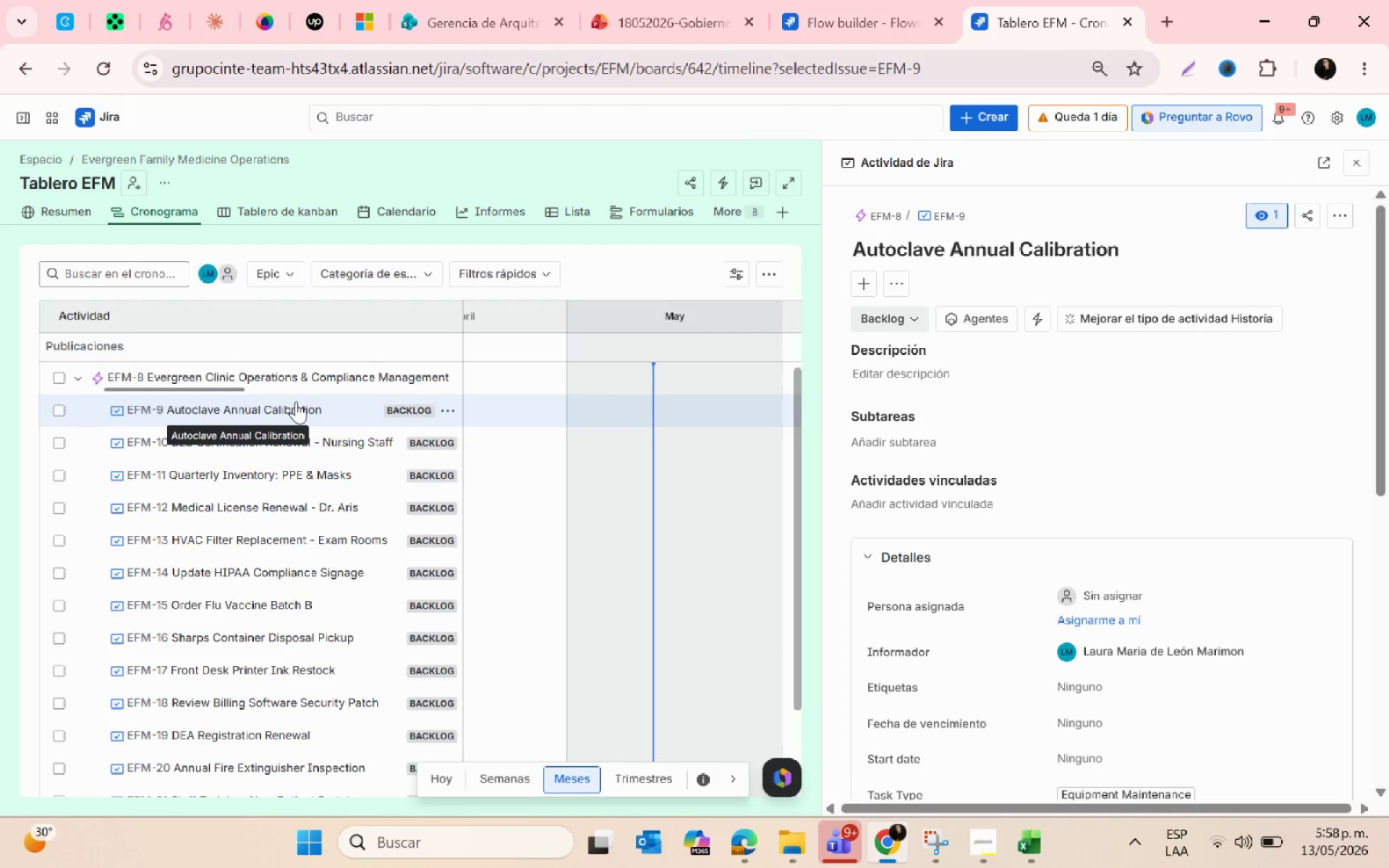 
left_click([296, 411])
 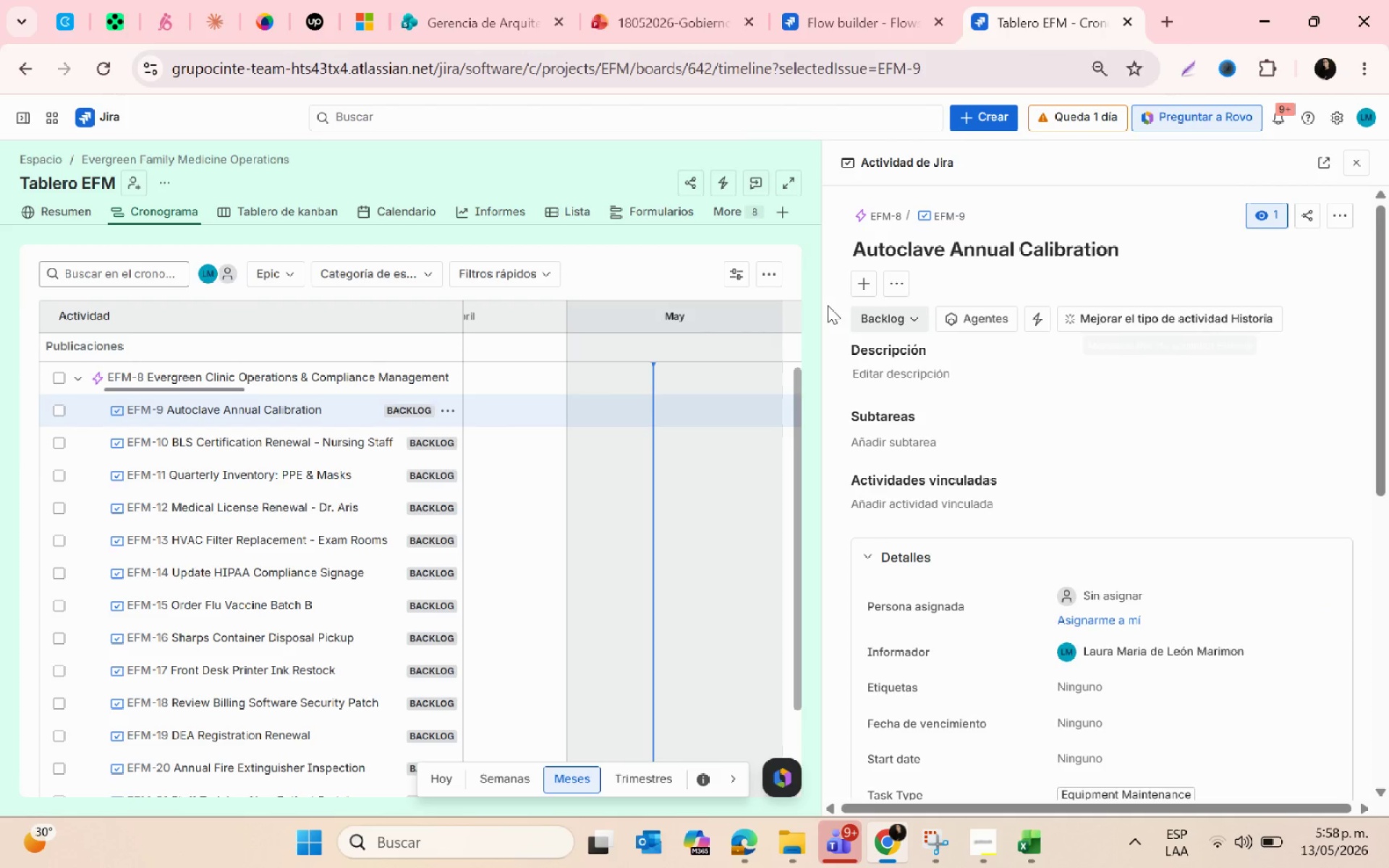 
left_click([892, 312])
 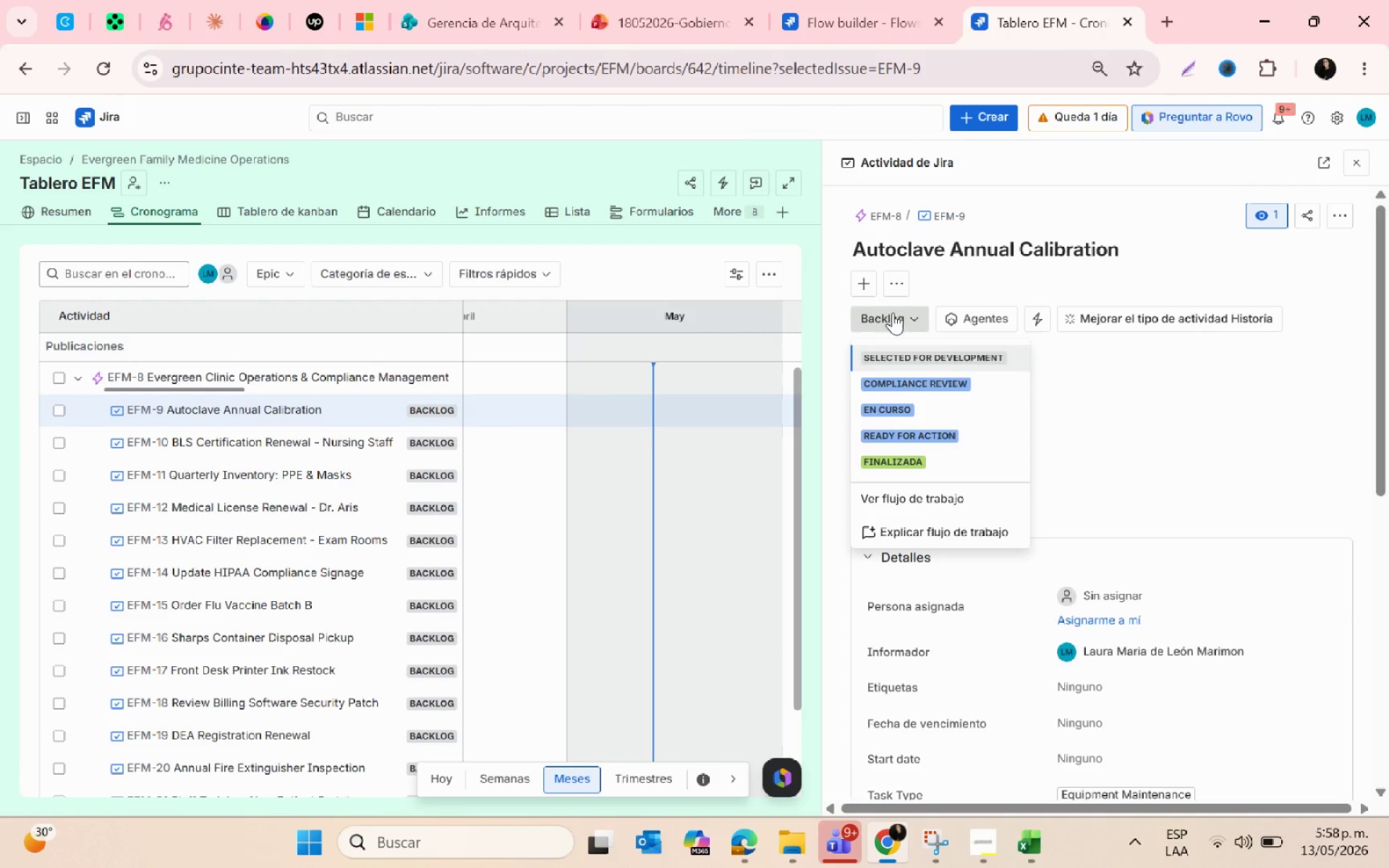 
left_click([912, 414])
 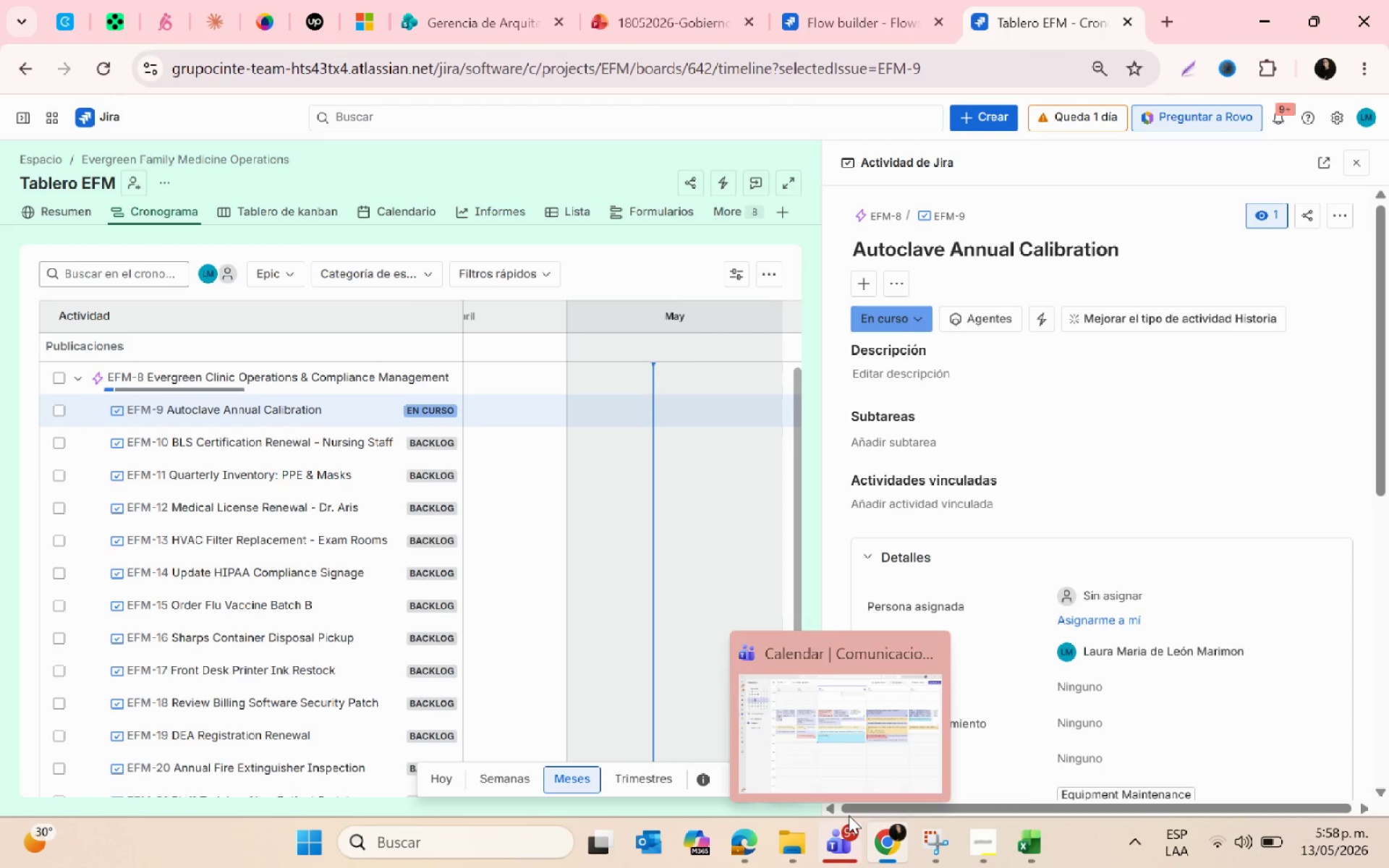 
mouse_move([810, 833])
 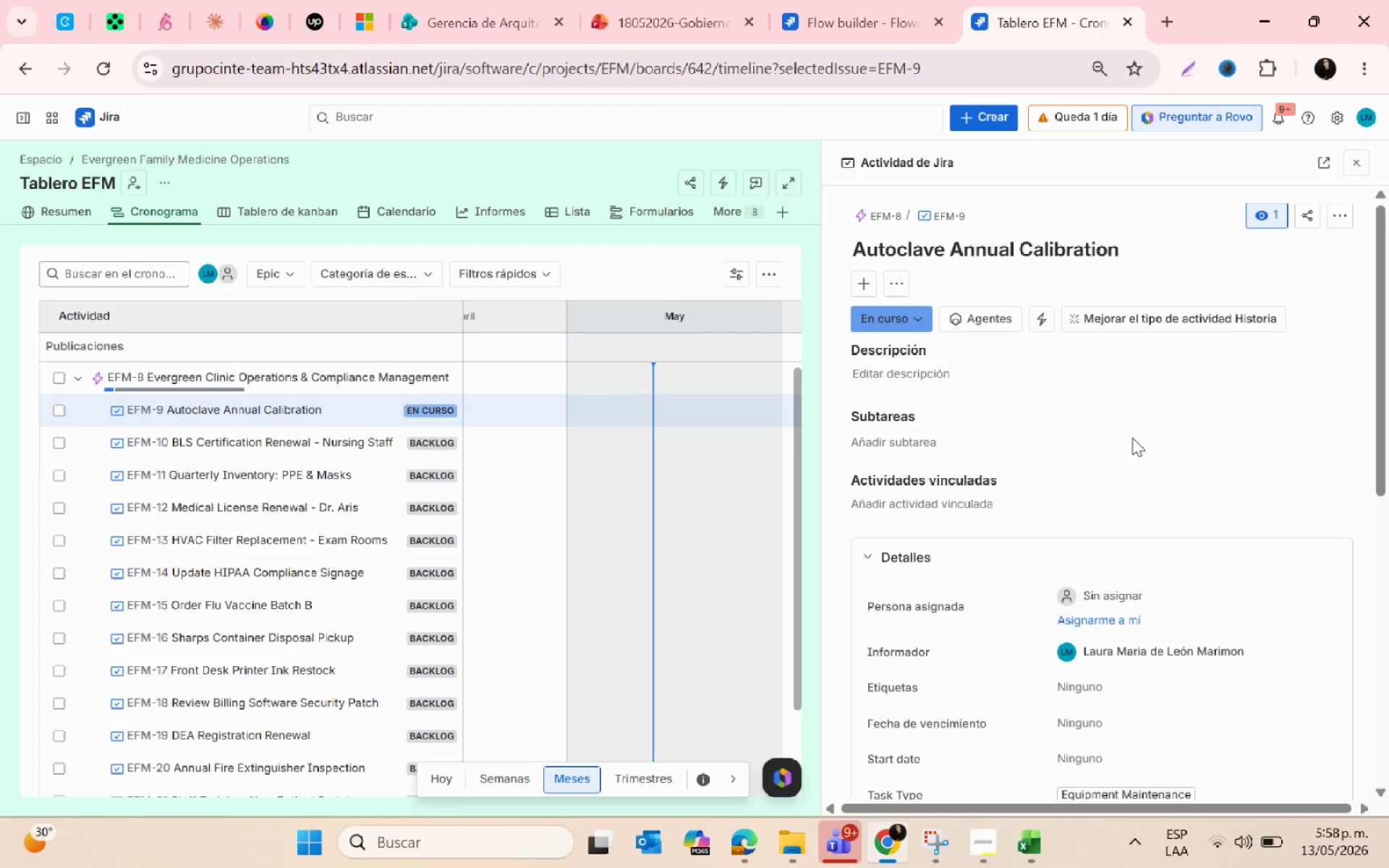 
scroll: coordinate [1190, 609], scroll_direction: down, amount: 3.0
 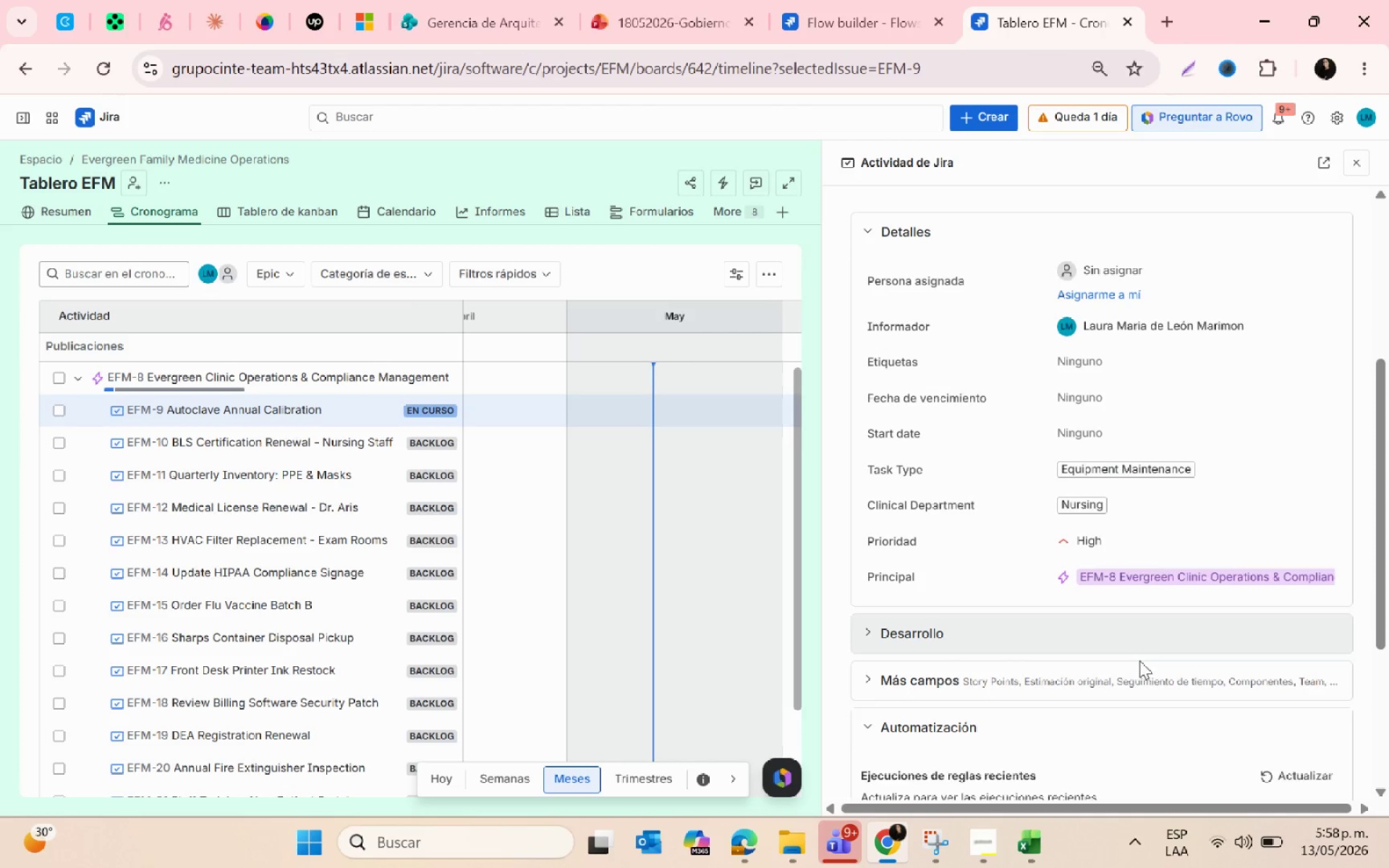 
left_click([1022, 863])
 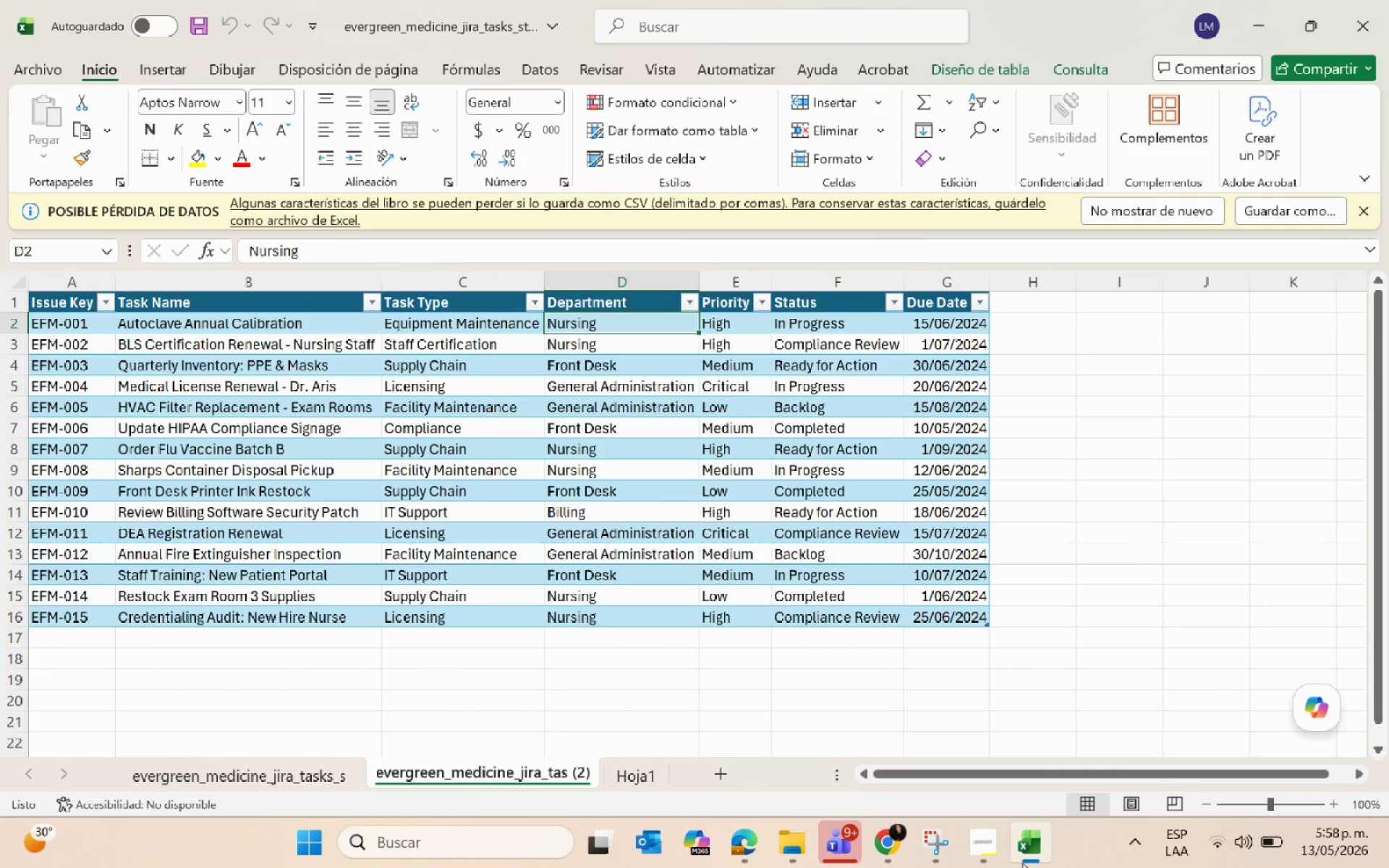 
left_click([1022, 863])
 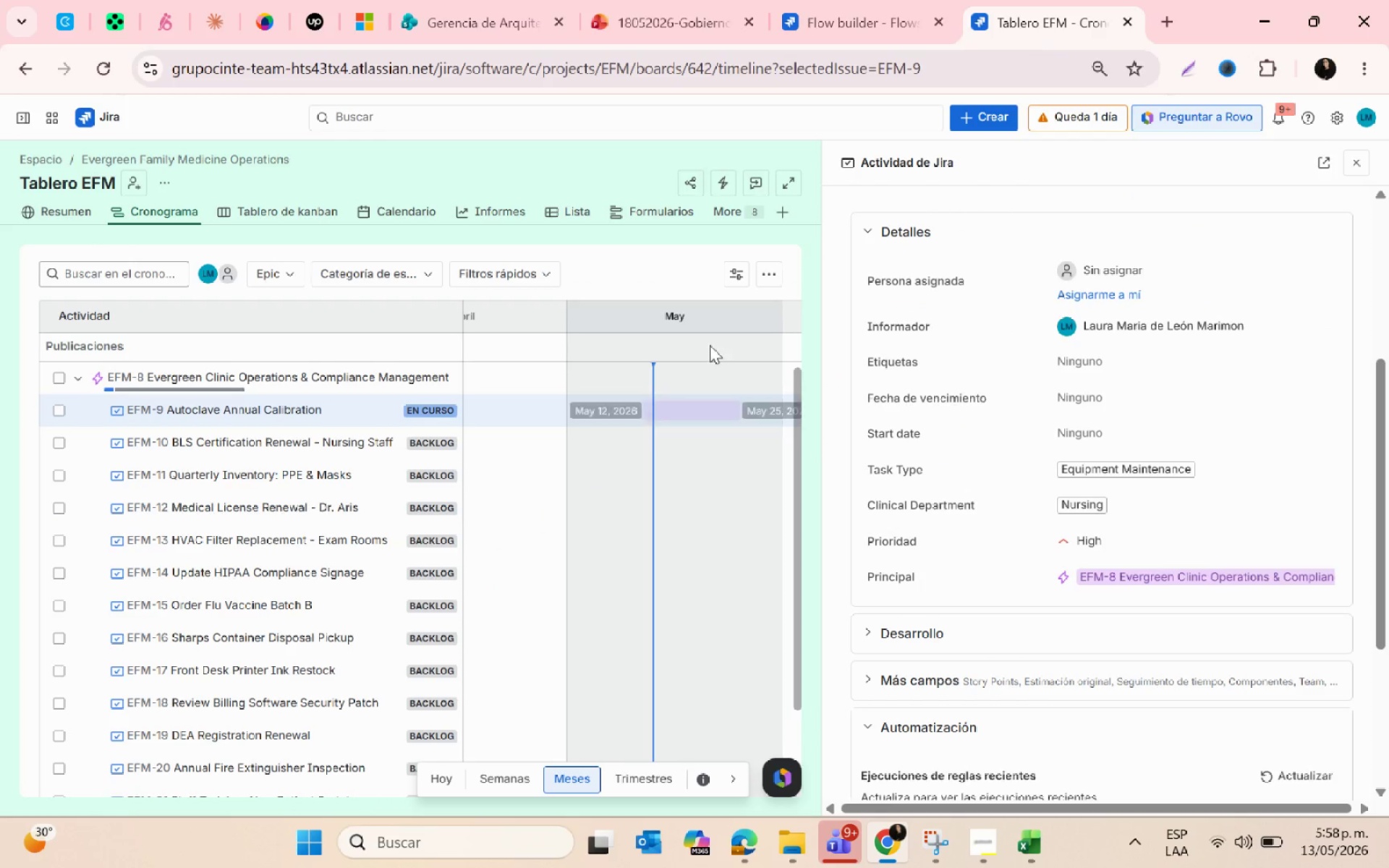 
left_click([256, 435])
 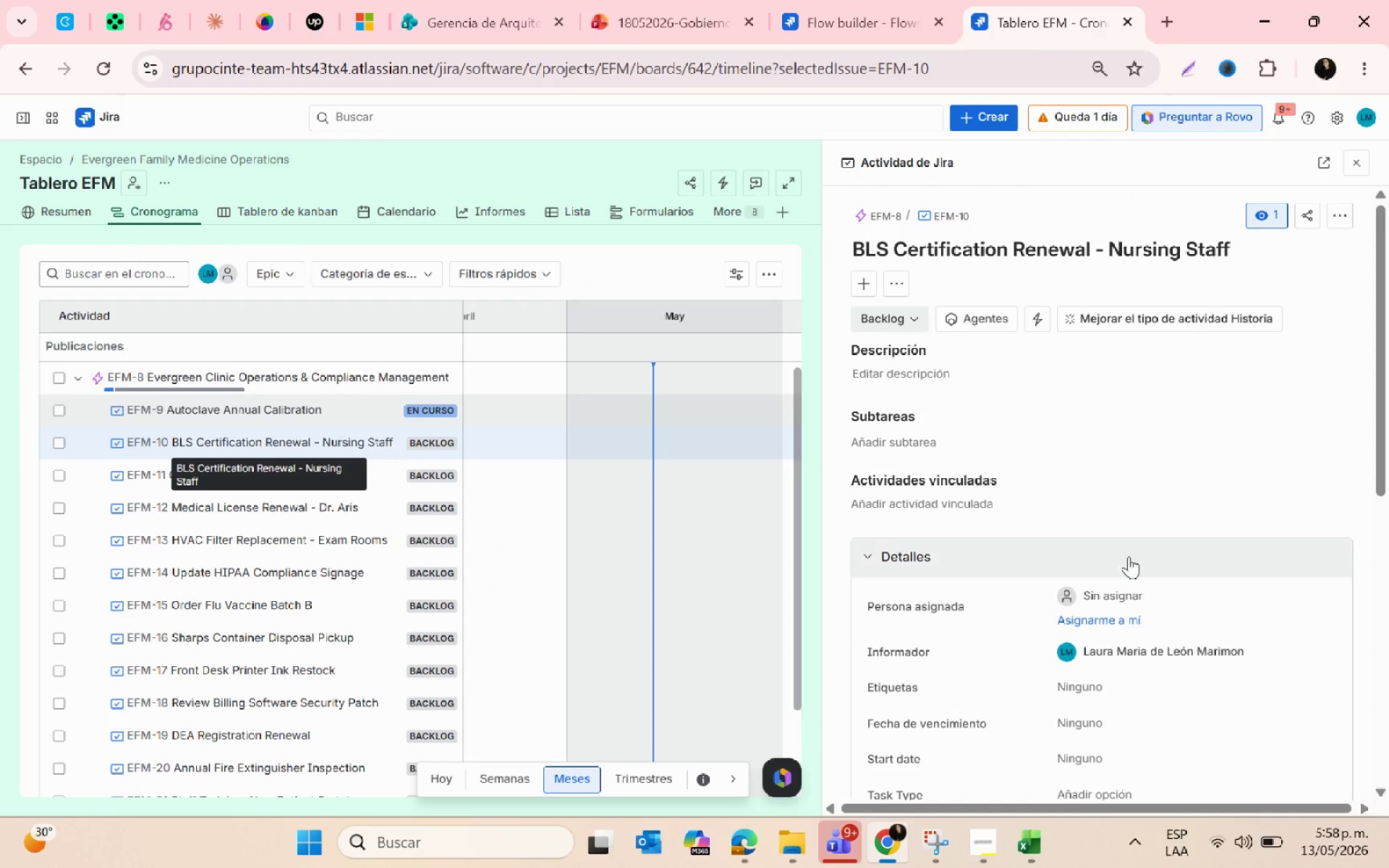 
key(Alt+AltLeft)
 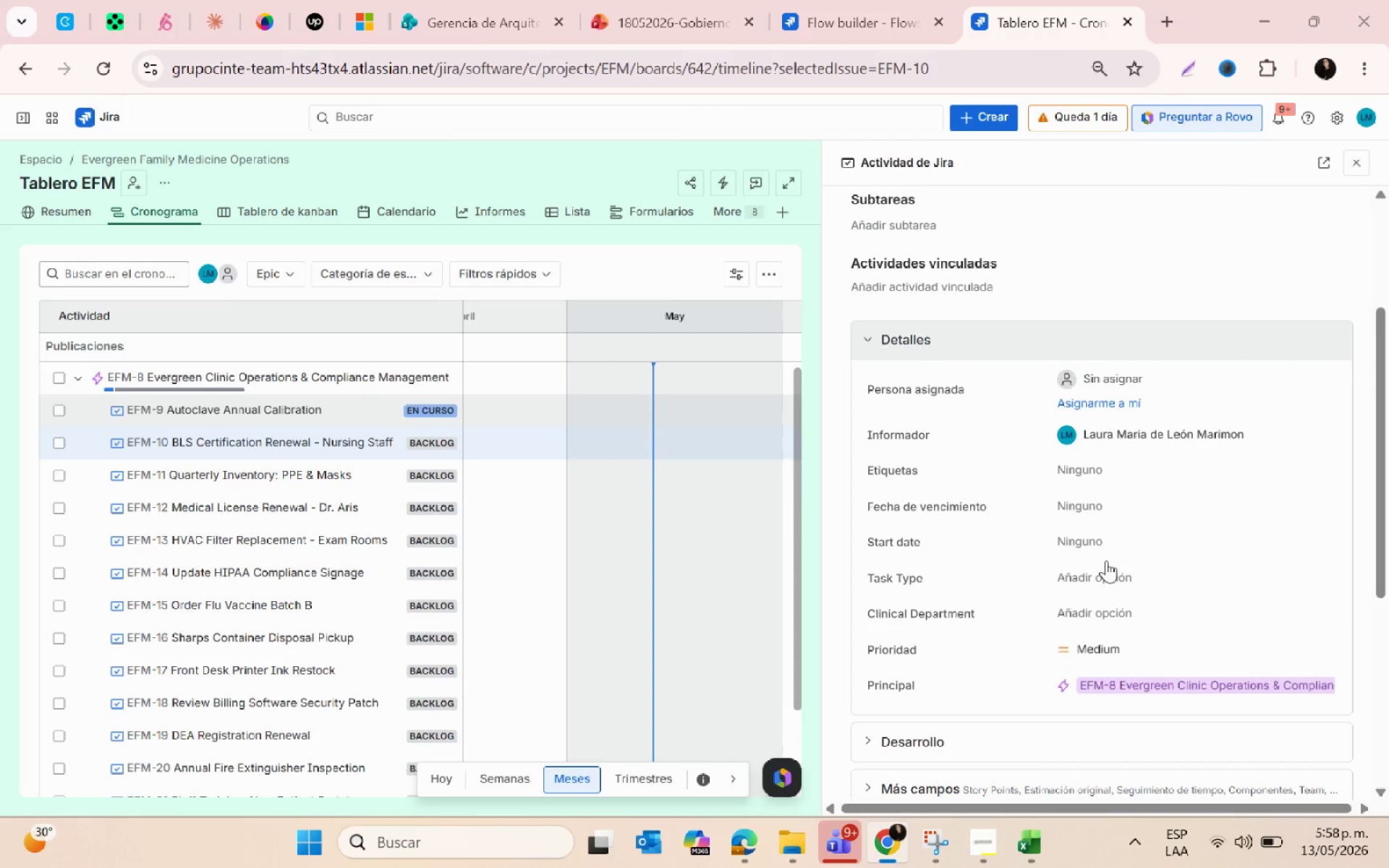 
key(Alt+Tab)
 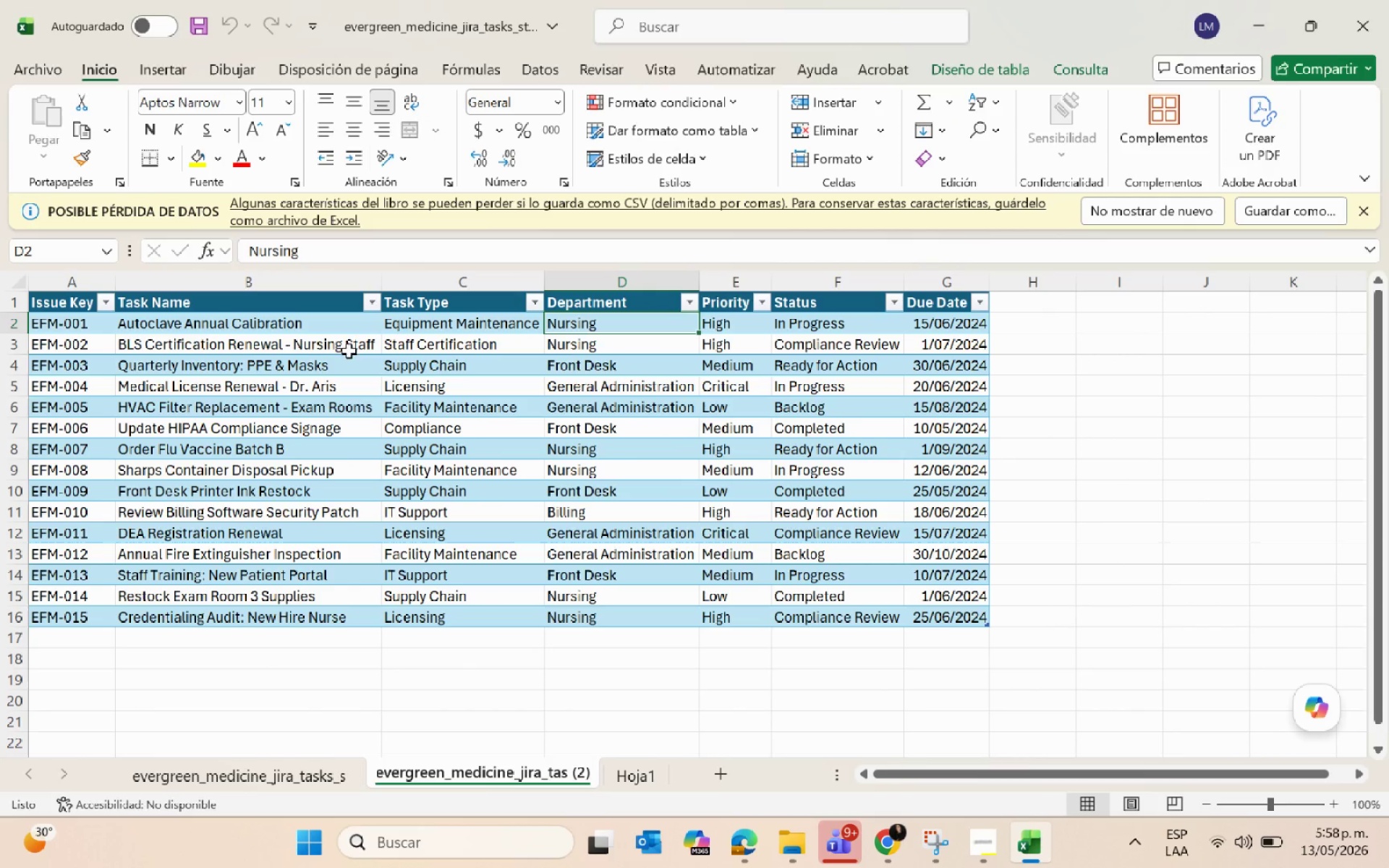 
scroll: coordinate [1106, 561], scroll_direction: down, amount: 2.0
 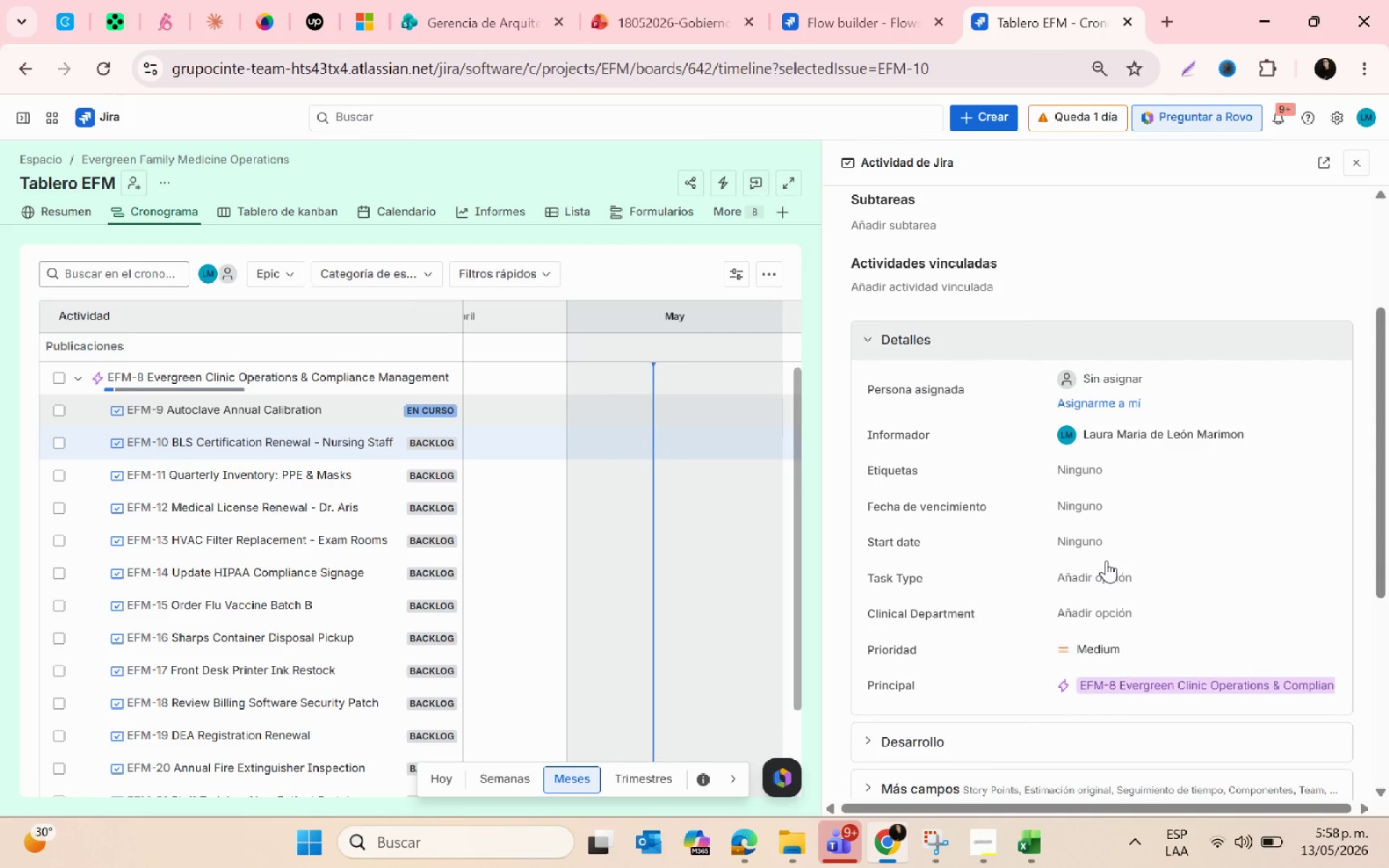 
left_click([298, 344])
 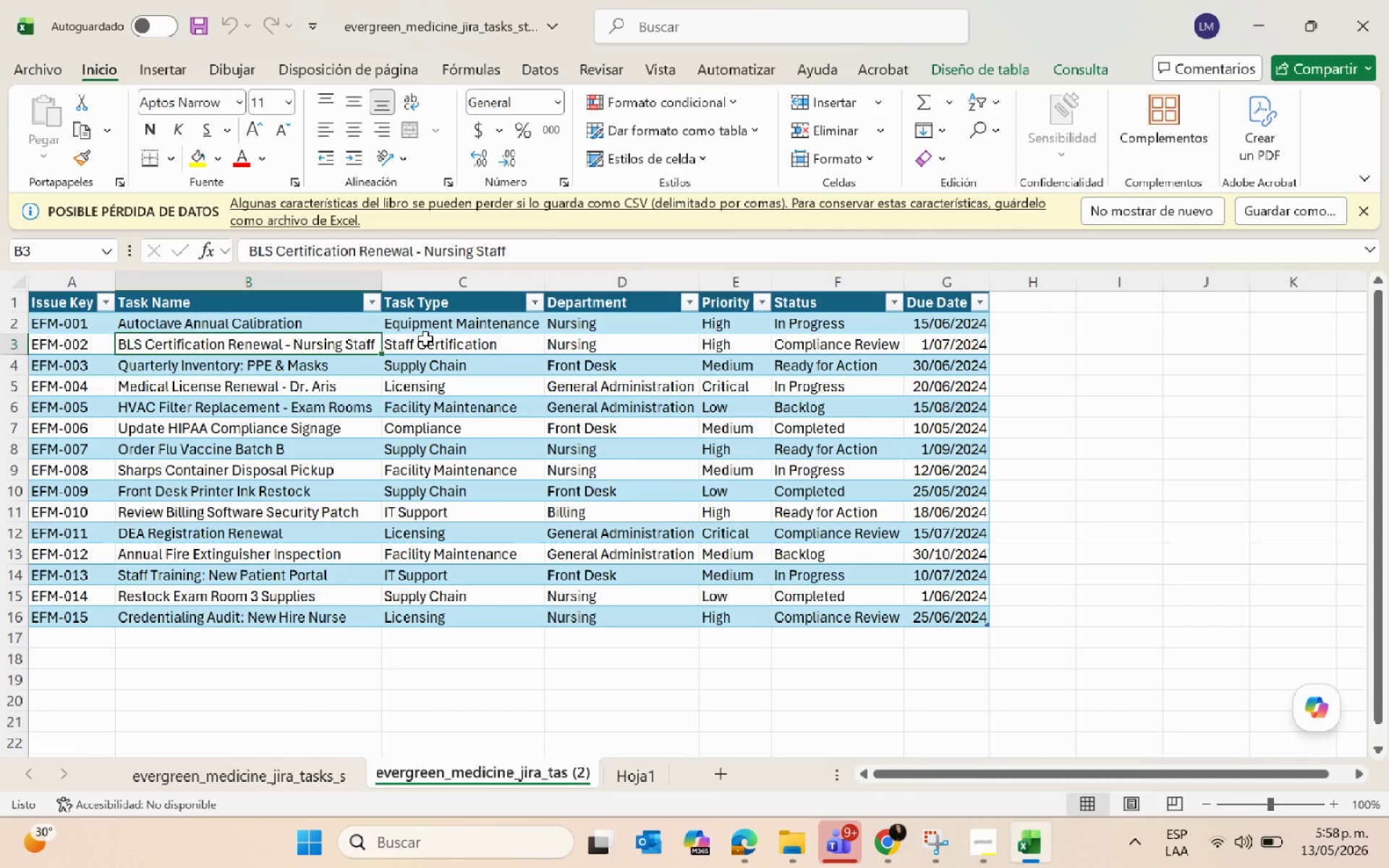 
left_click([425, 339])
 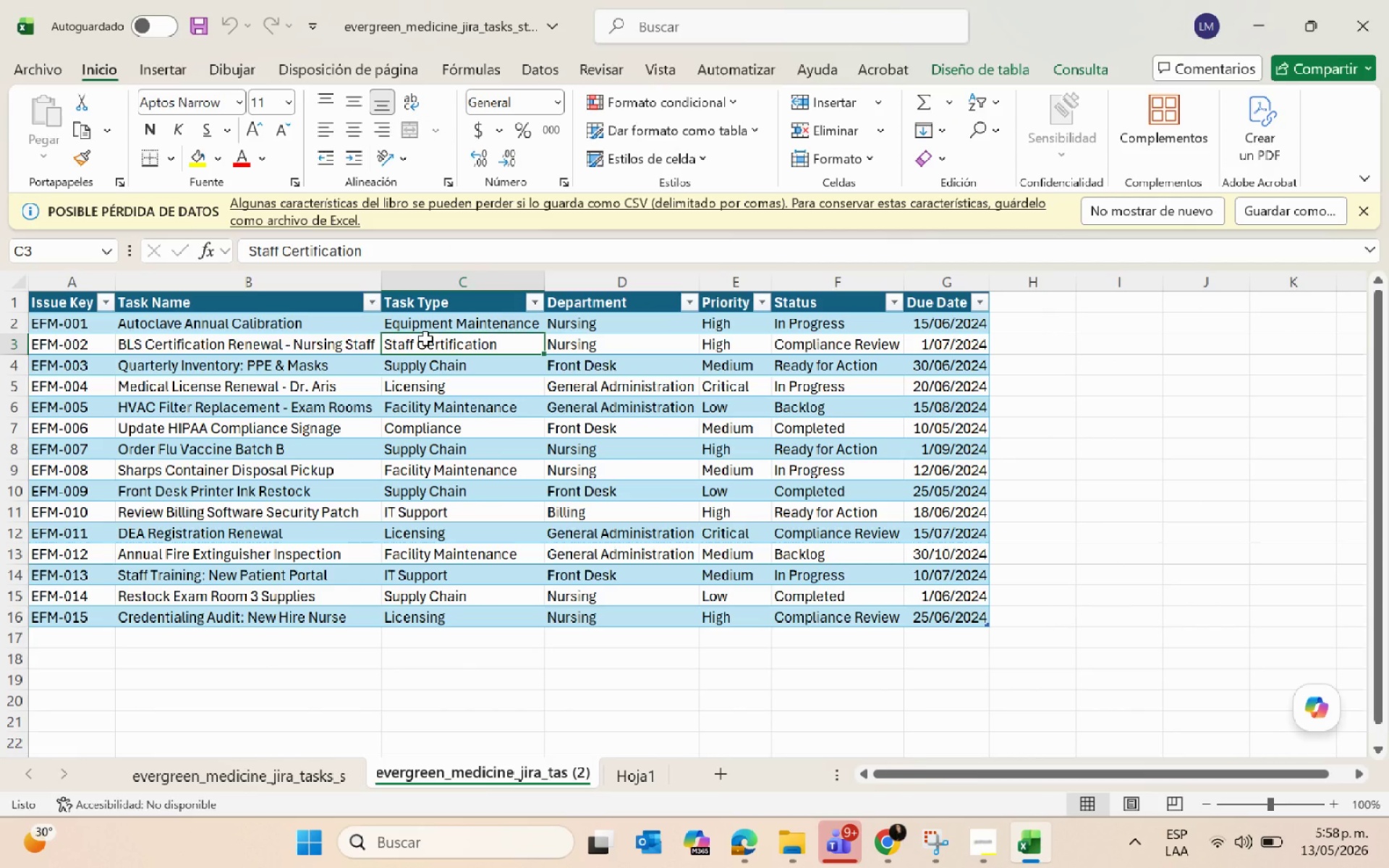 
key(Control+C)
 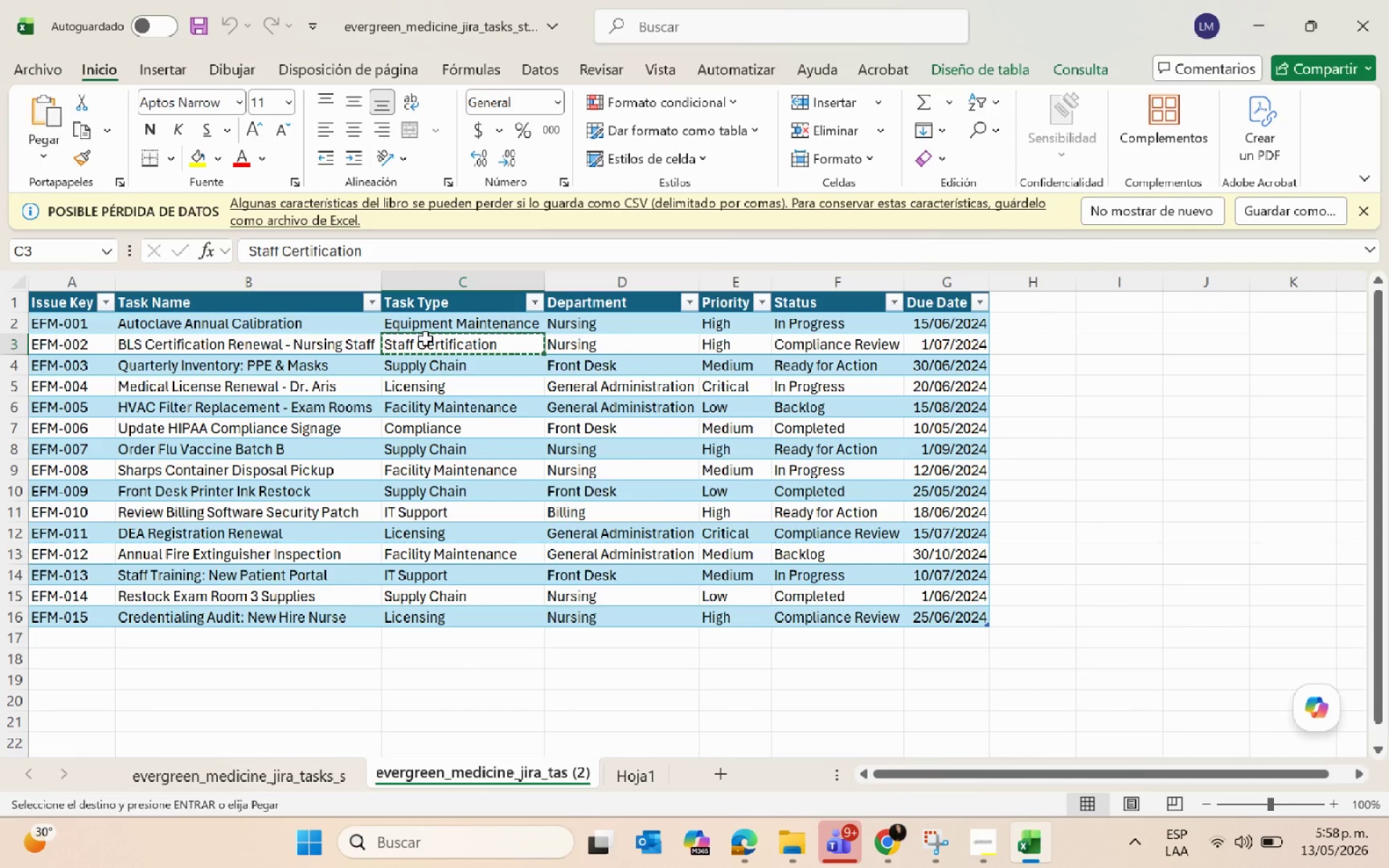 
key(Alt+AltLeft)
 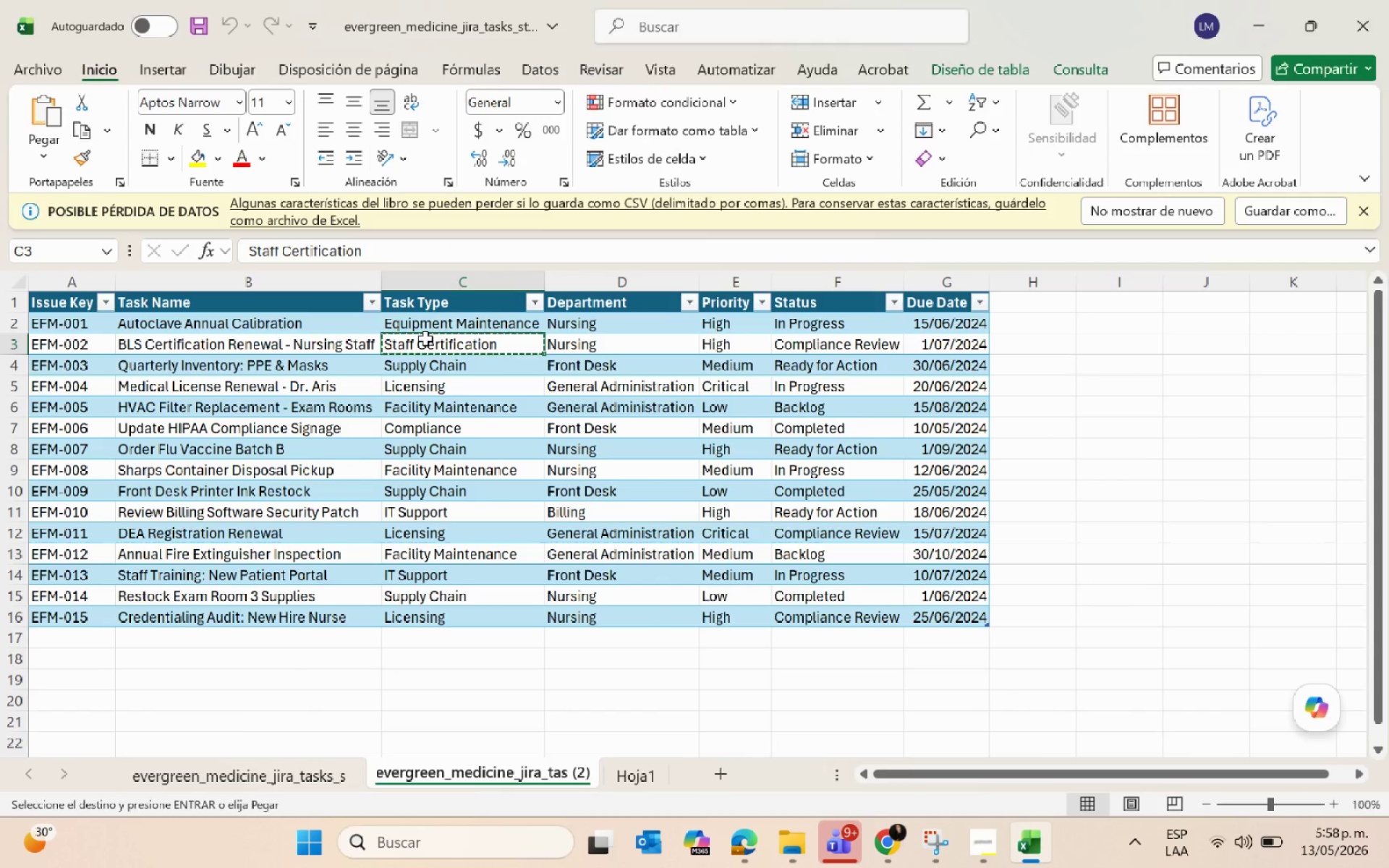 
key(Alt+Tab)
 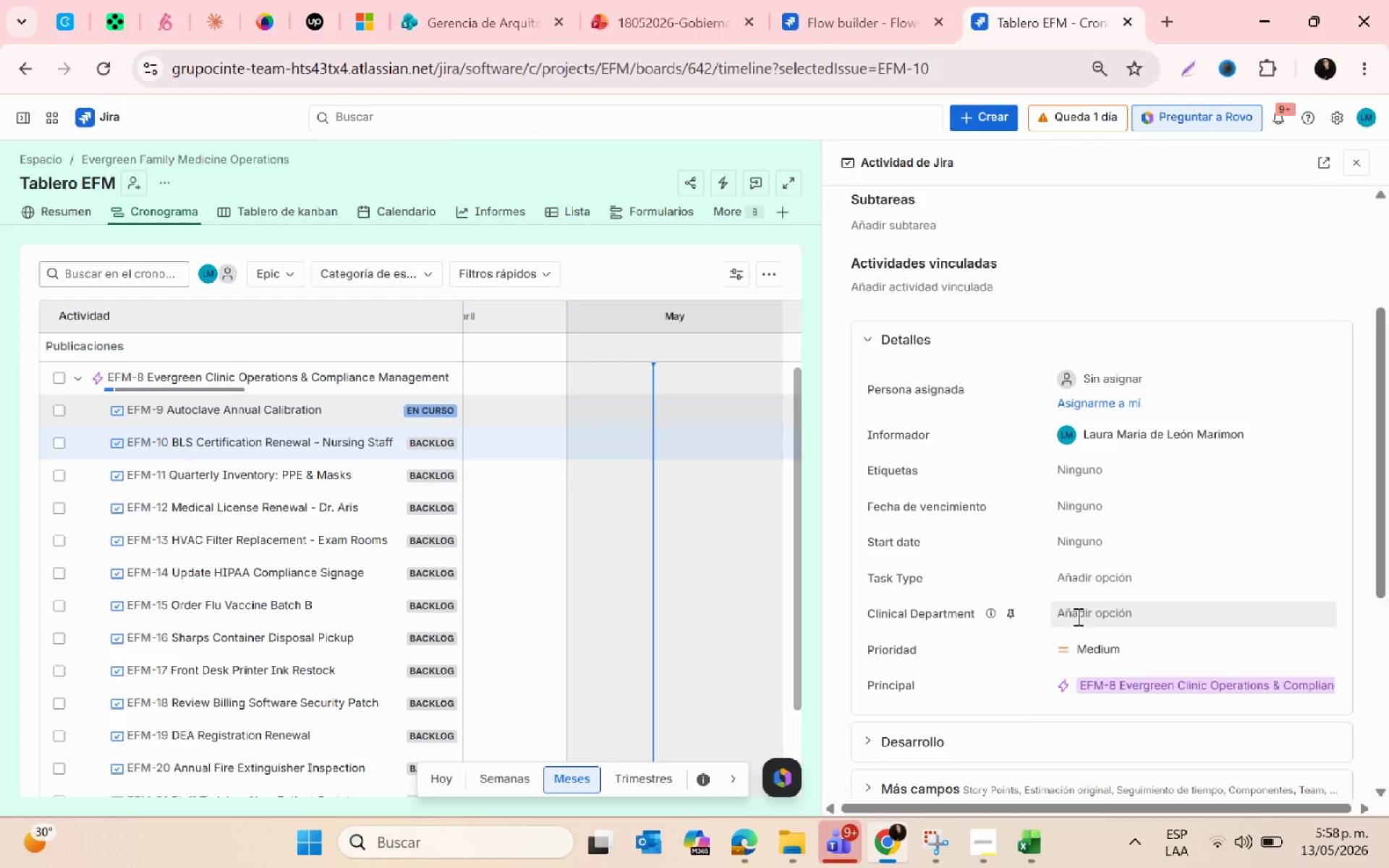 
left_click([1079, 612])
 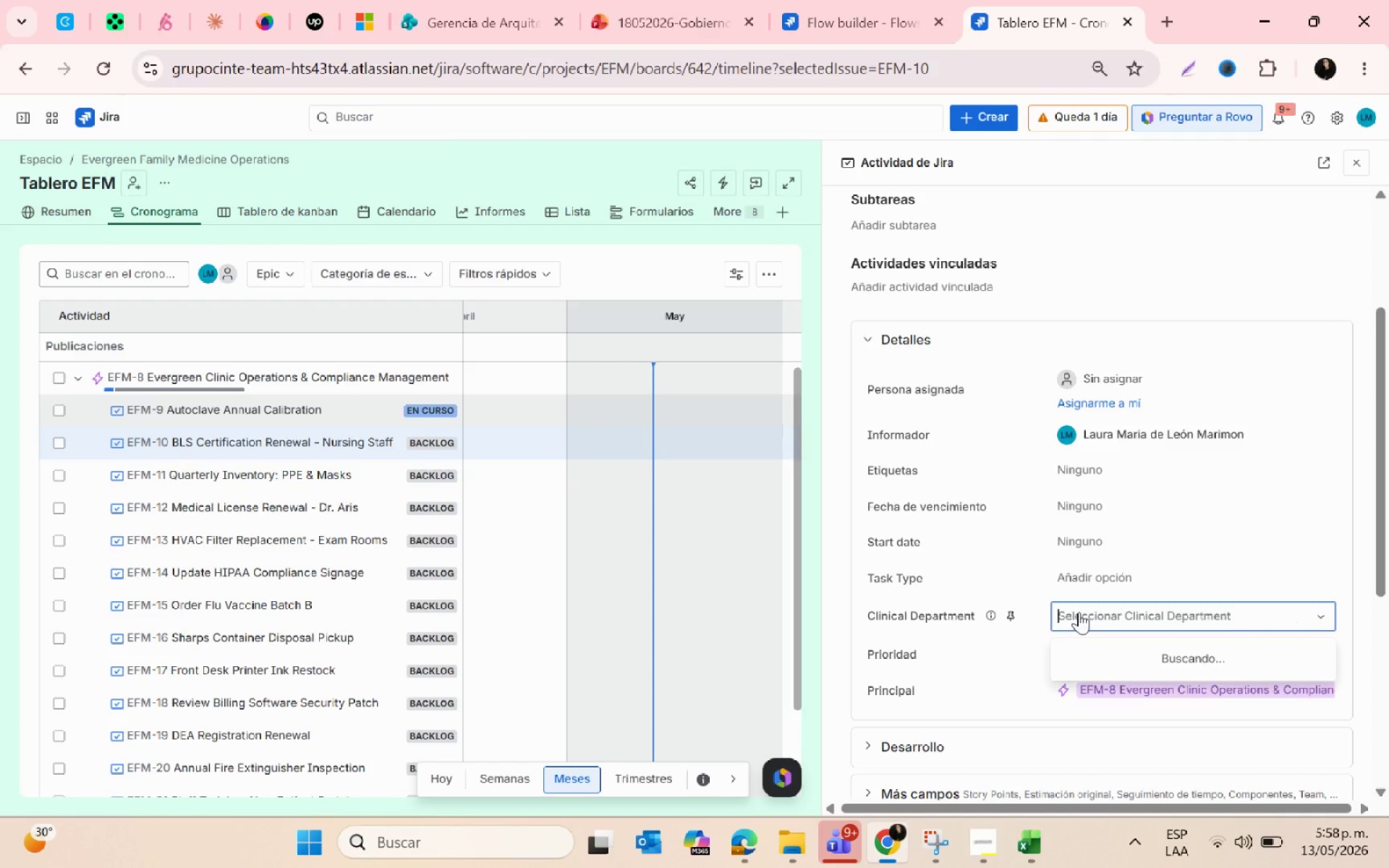 
key(Control+ControlLeft)
 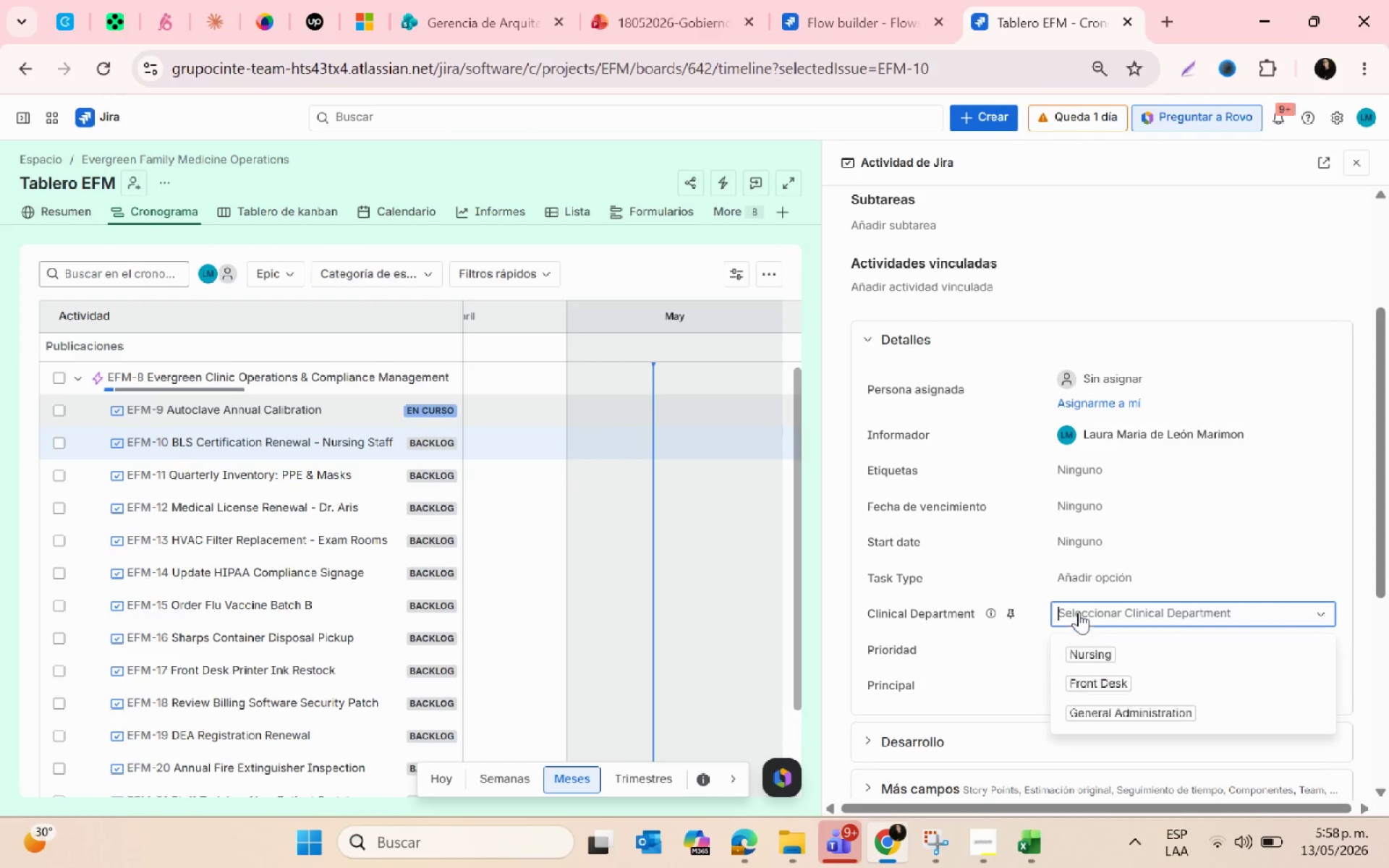 
key(Control+V)
 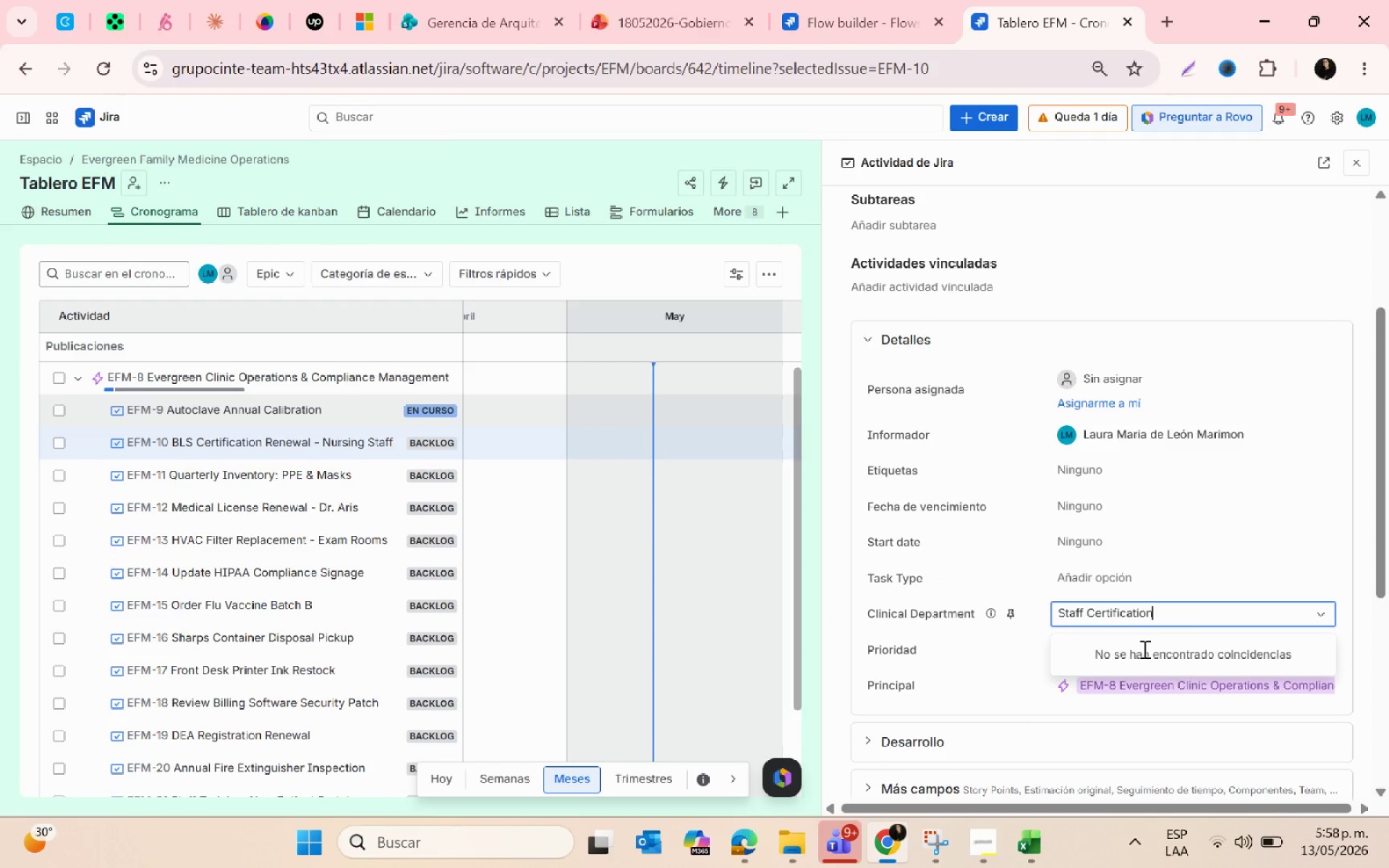 
left_click([1094, 585])
 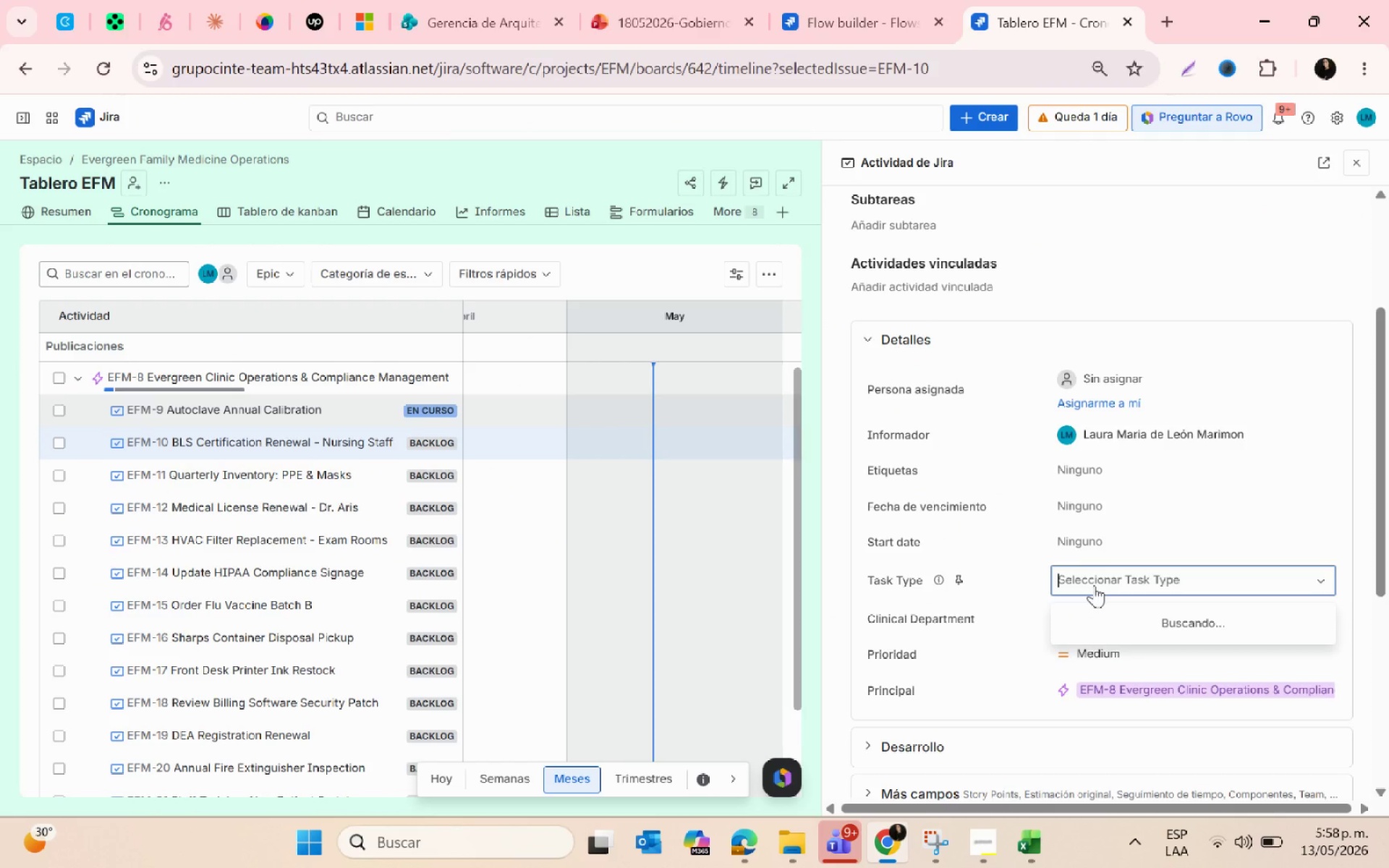 
key(Control+V)
 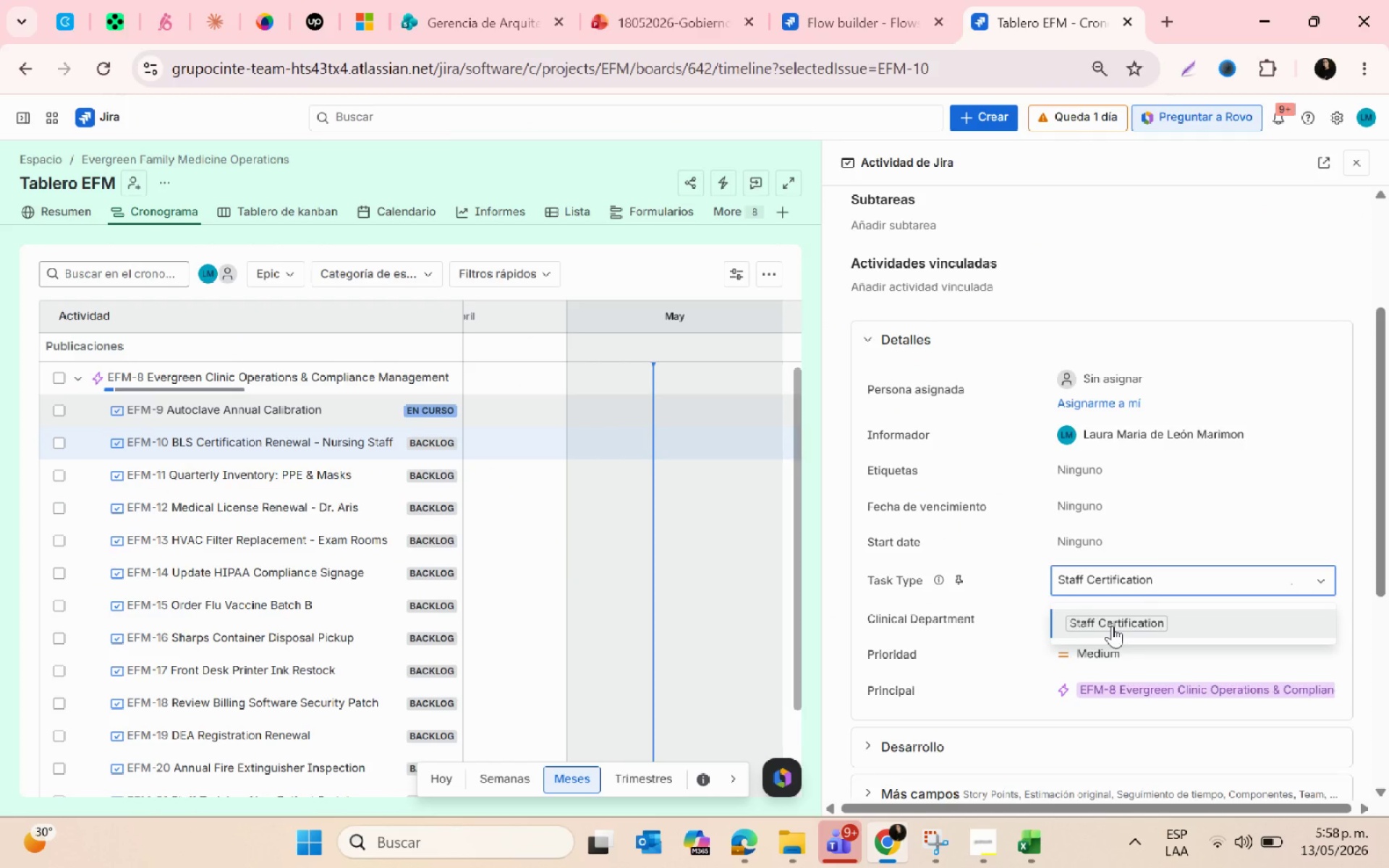 
left_click([1112, 626])
 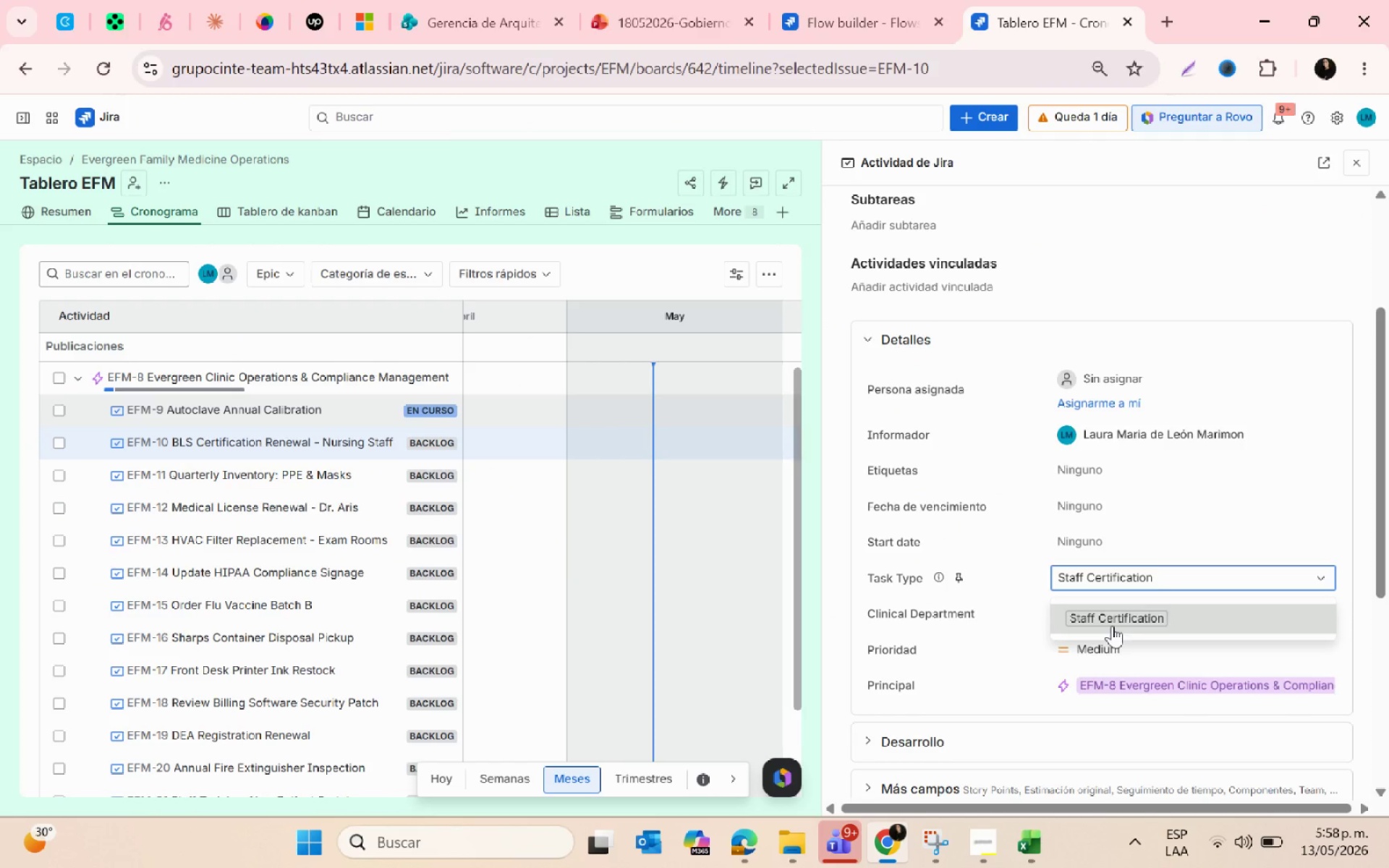 
key(Alt+AltLeft)
 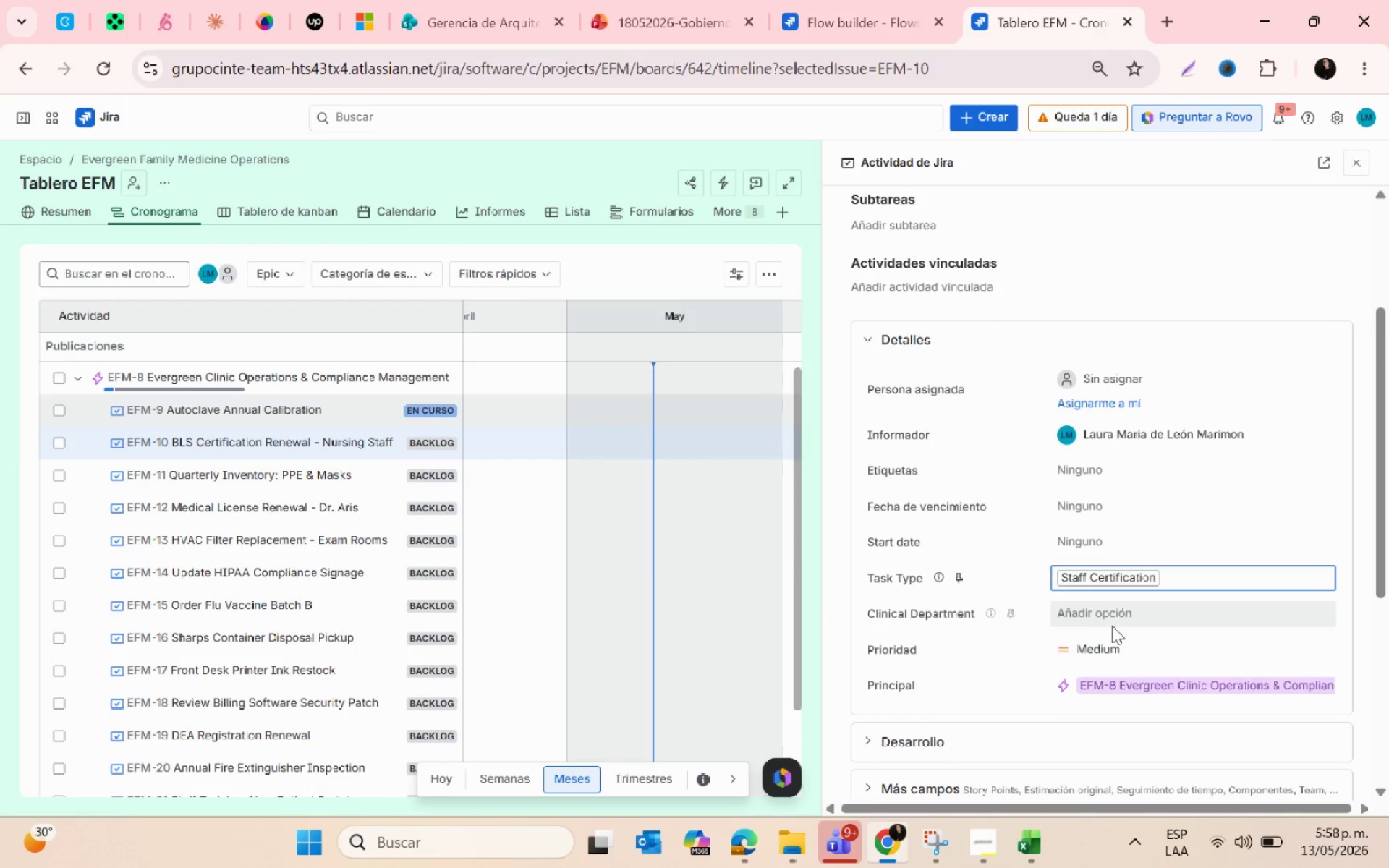 
key(Alt+Tab)
 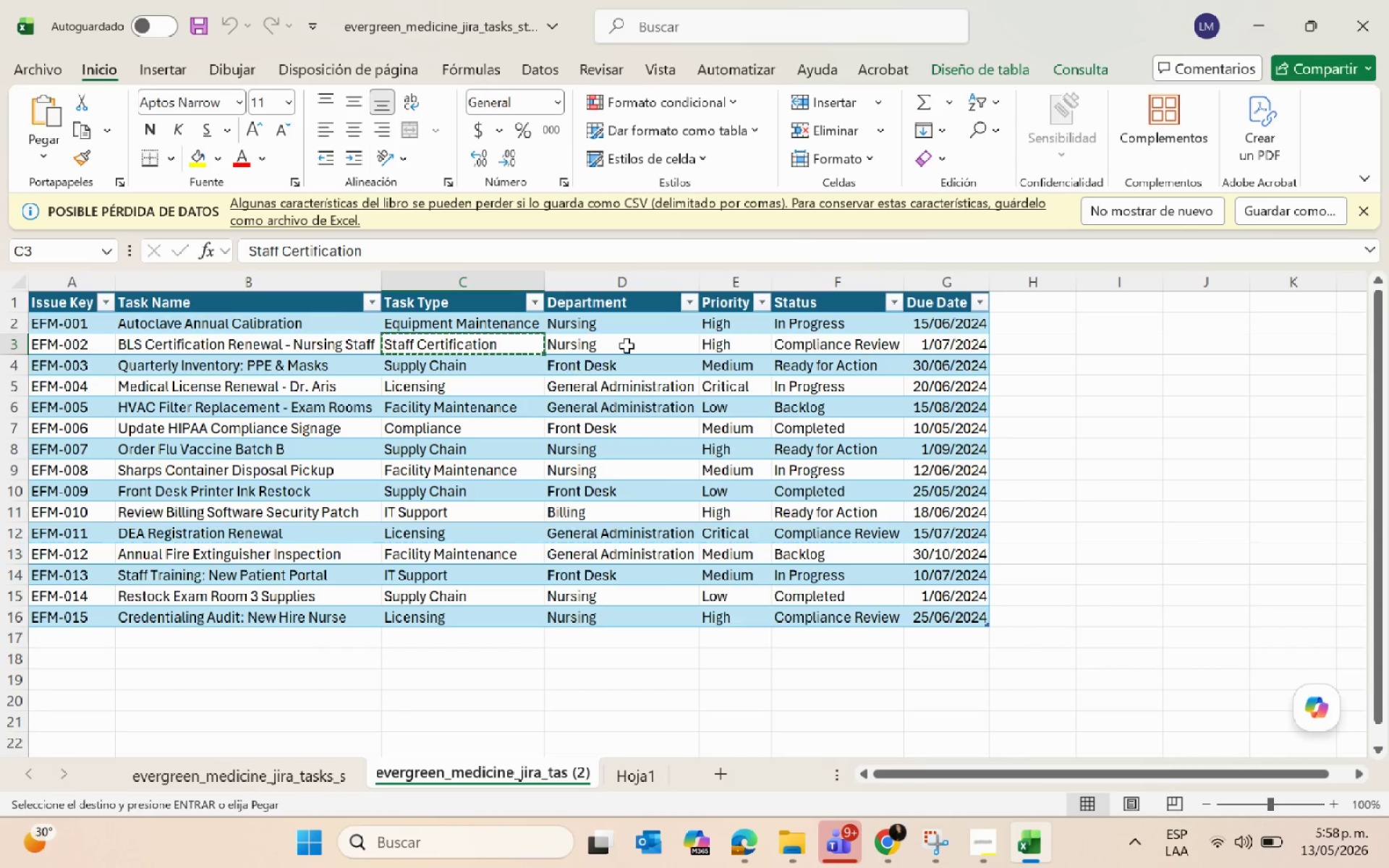 
left_click([626, 346])
 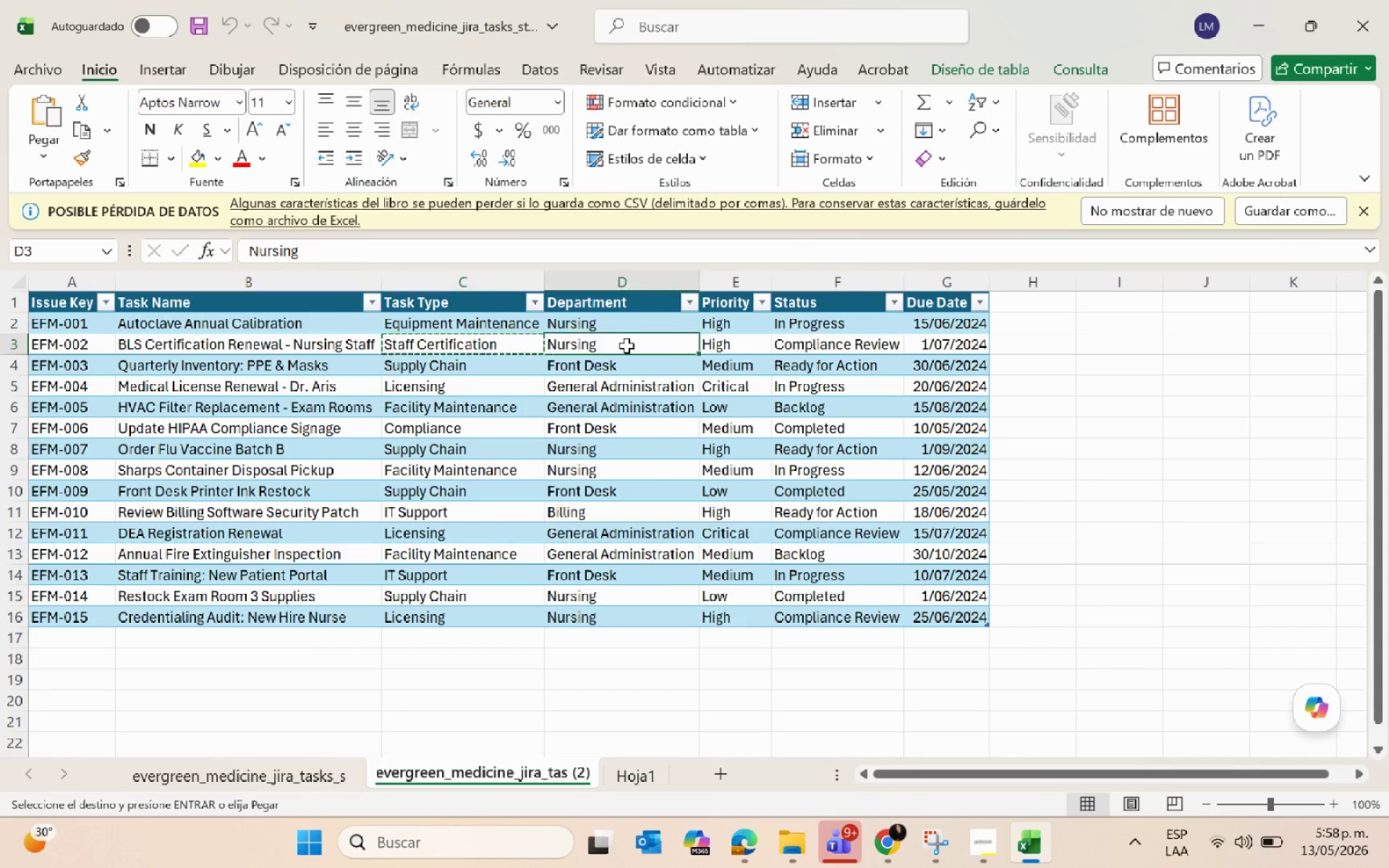 
key(Control+C)
 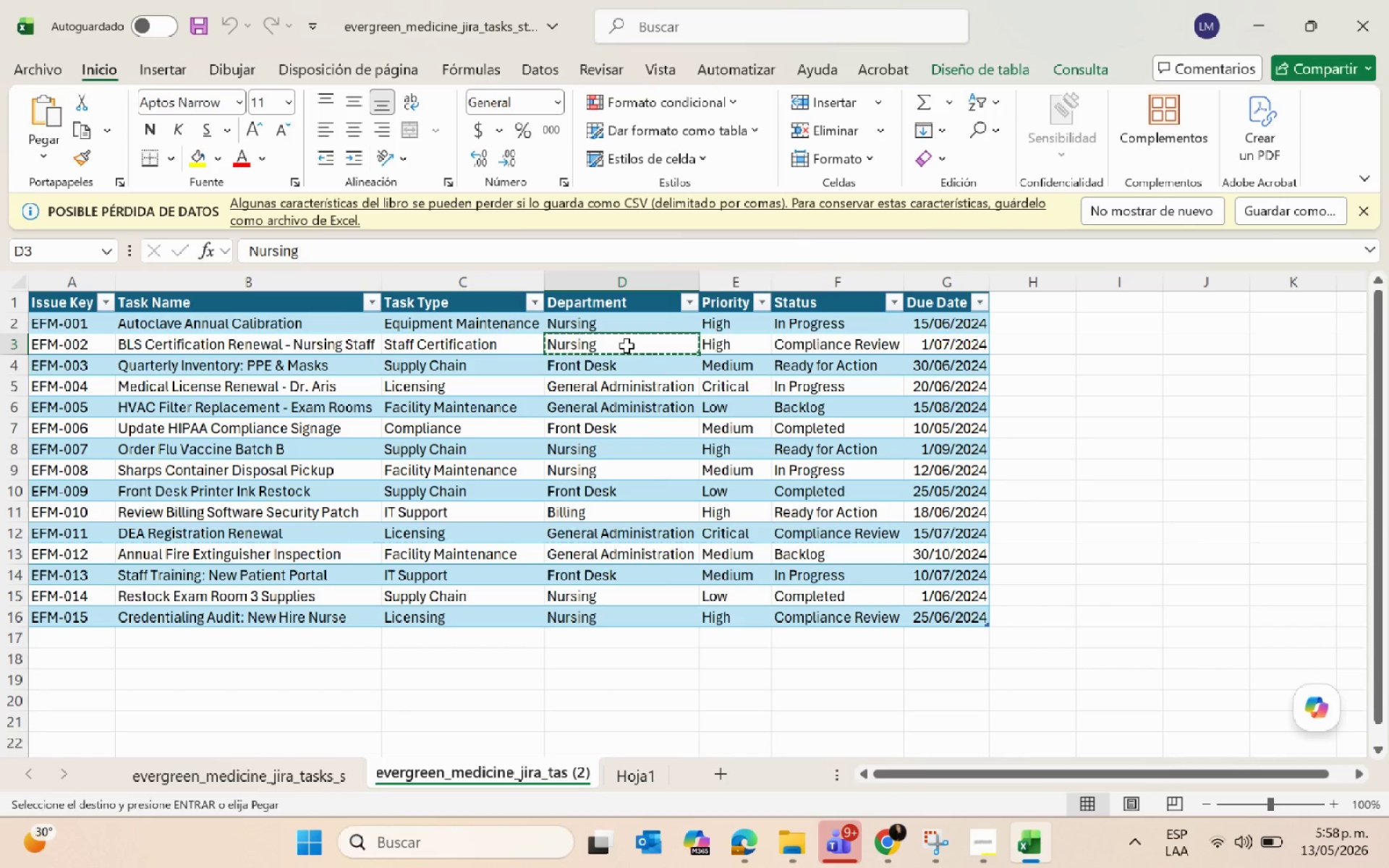 
key(Alt+AltLeft)
 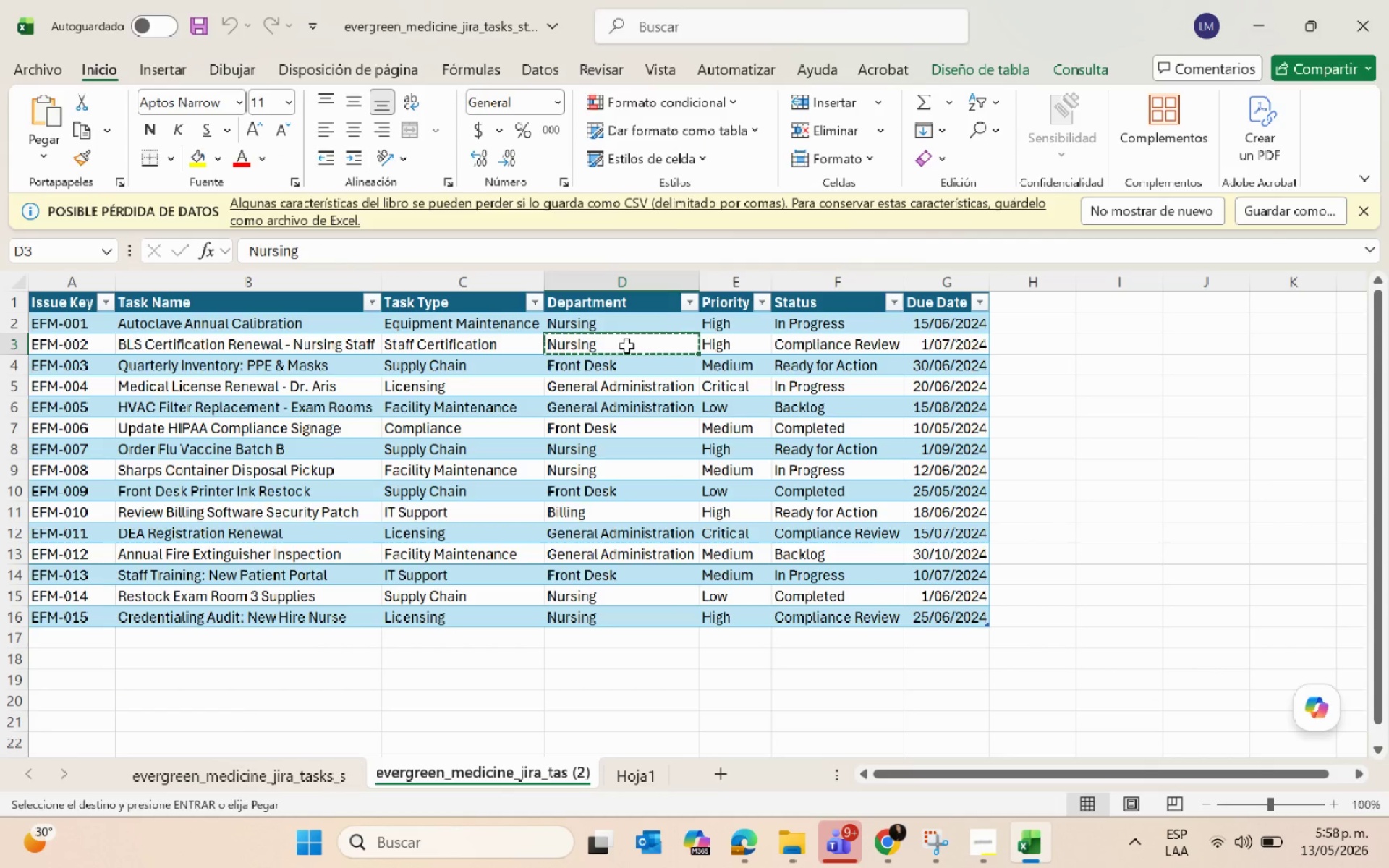 
key(Alt+Tab)
 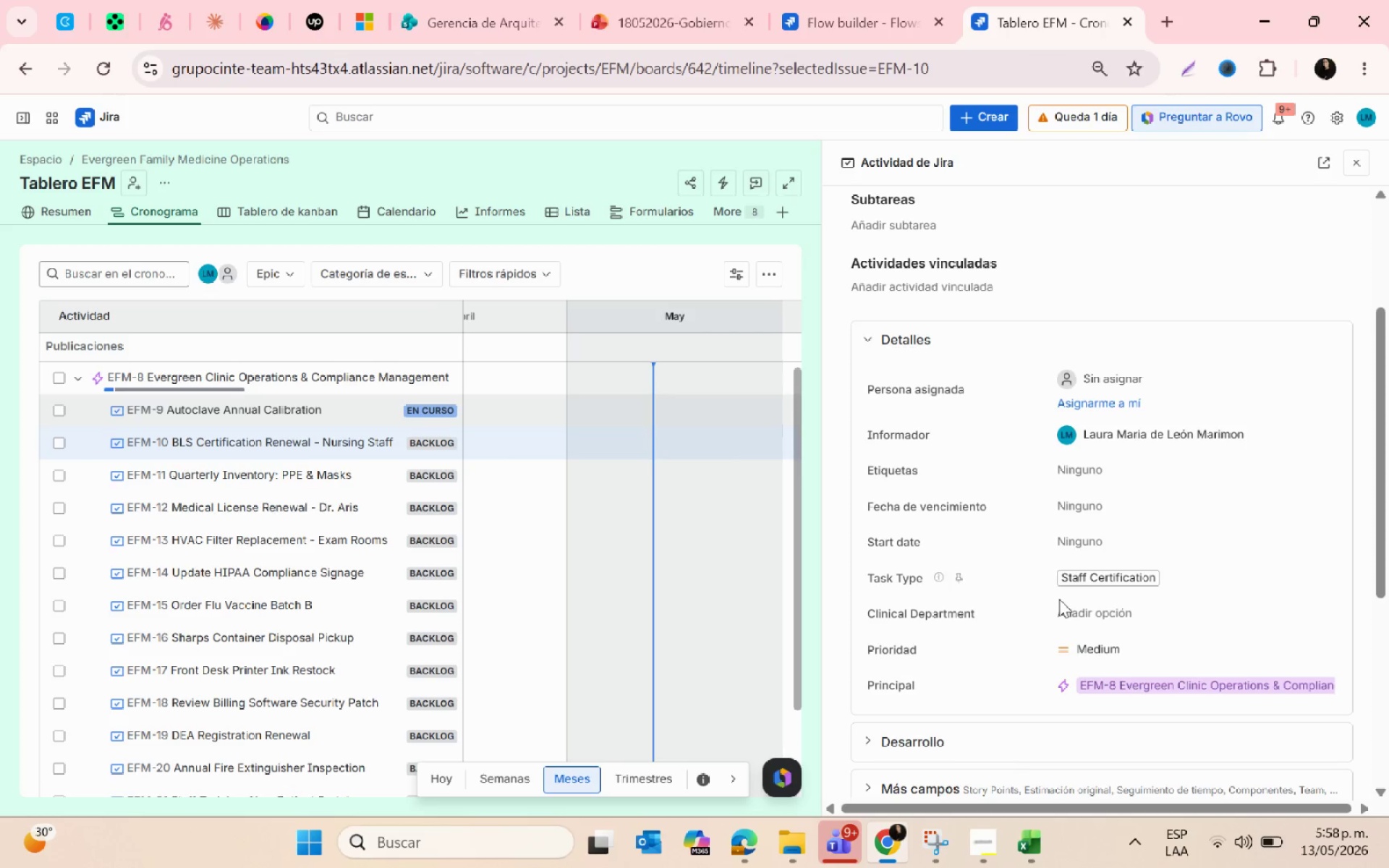 
double_click([1074, 609])
 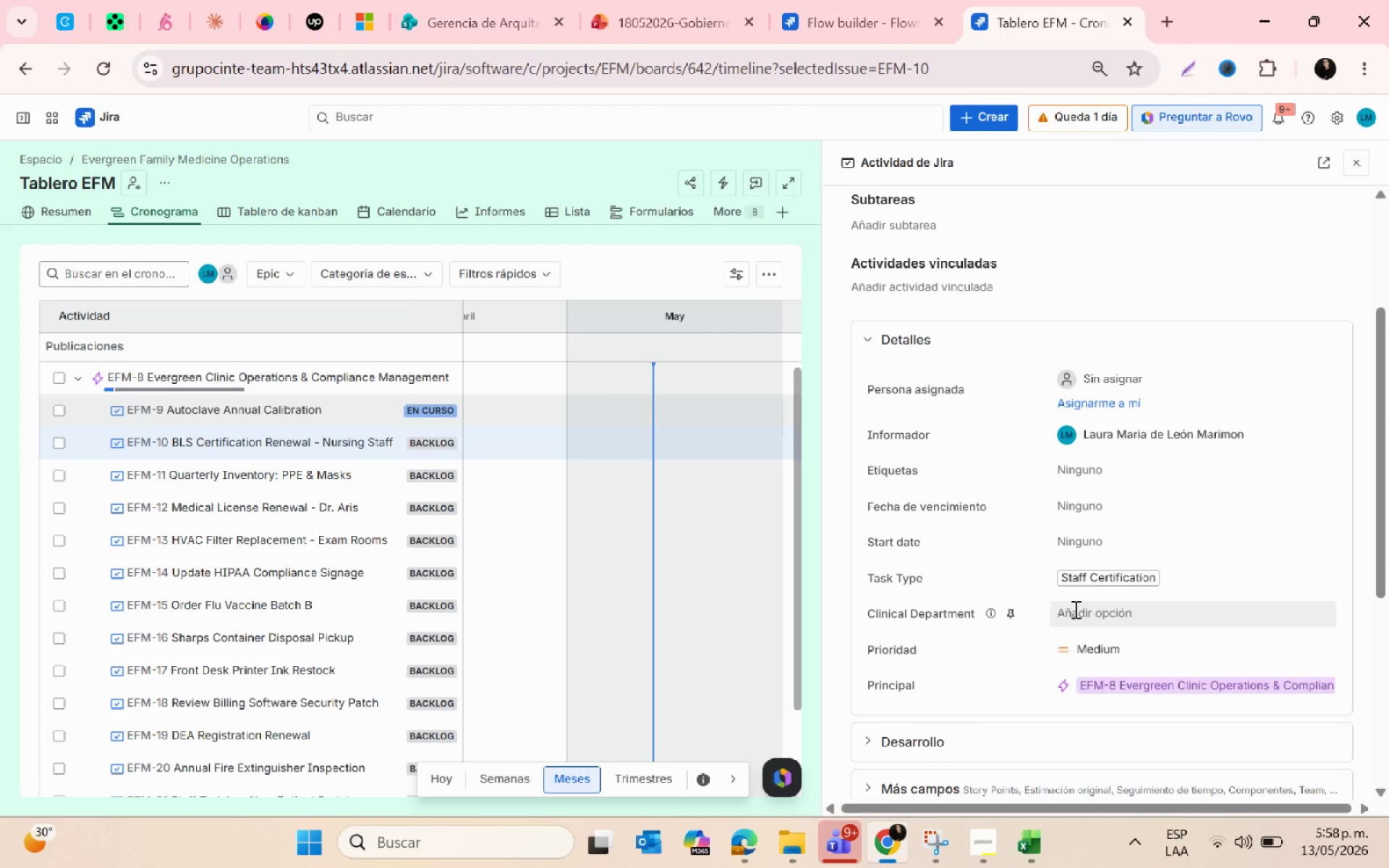 
key(Control+V)
 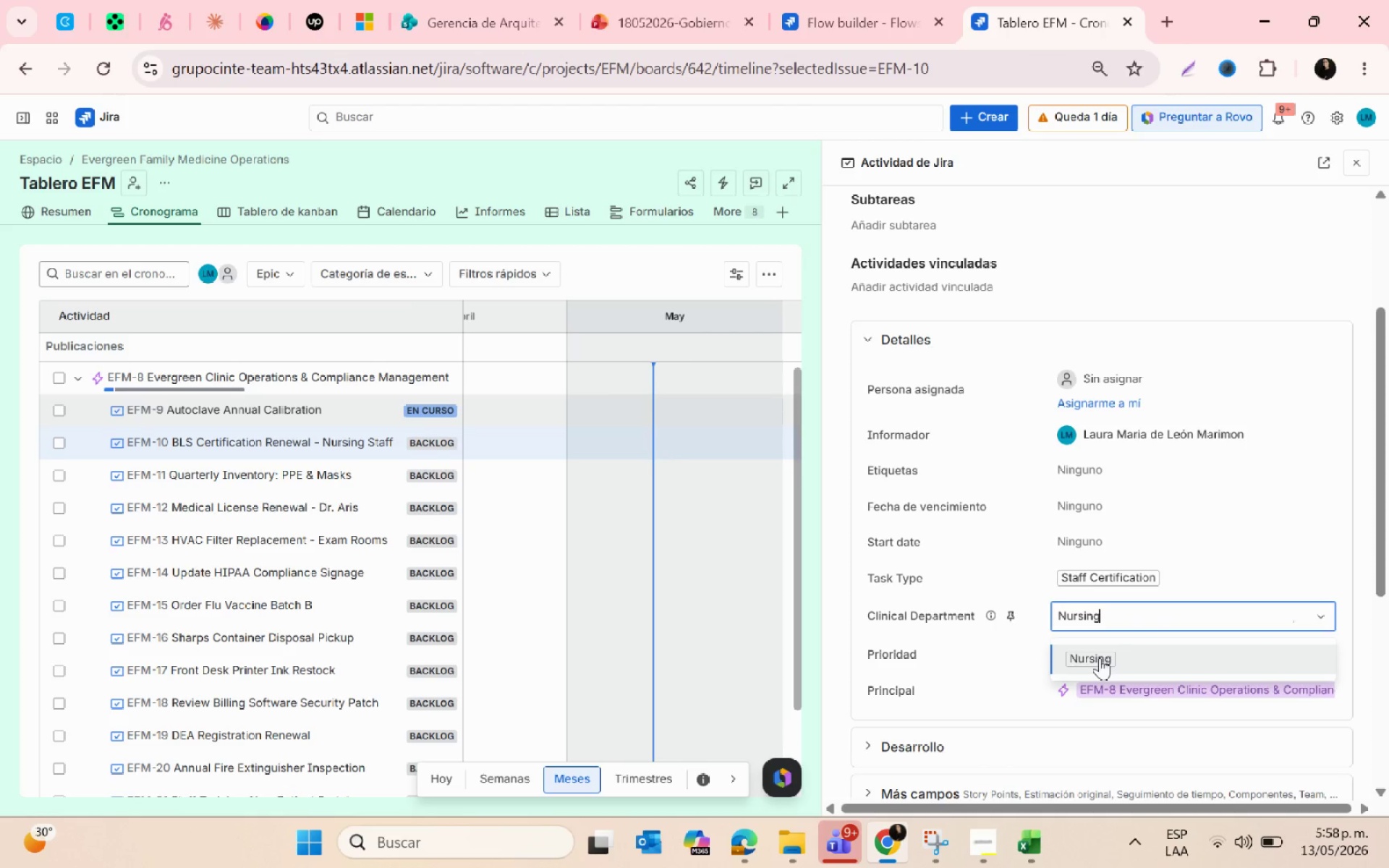 
left_click([1100, 658])
 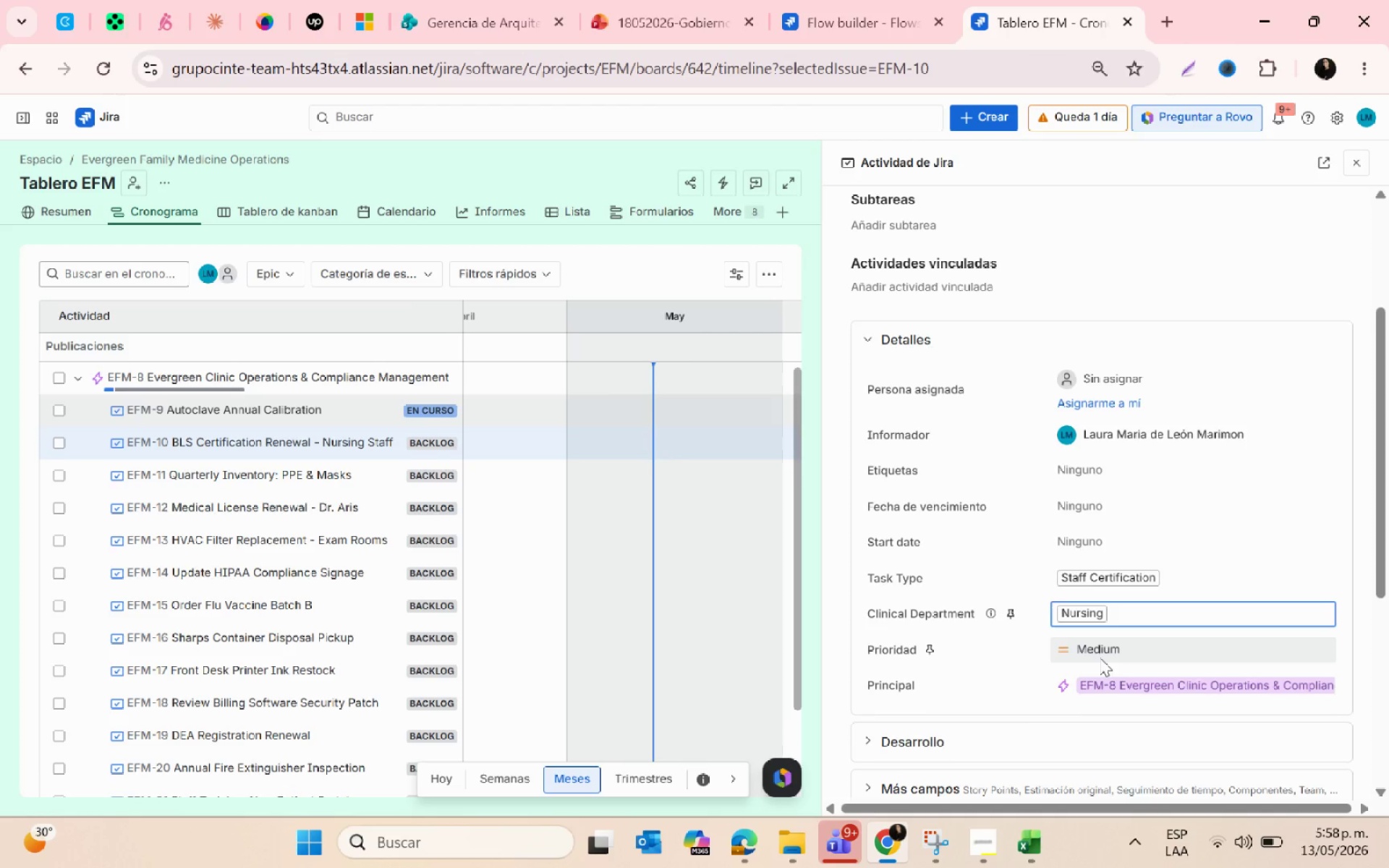 
key(Alt+AltLeft)
 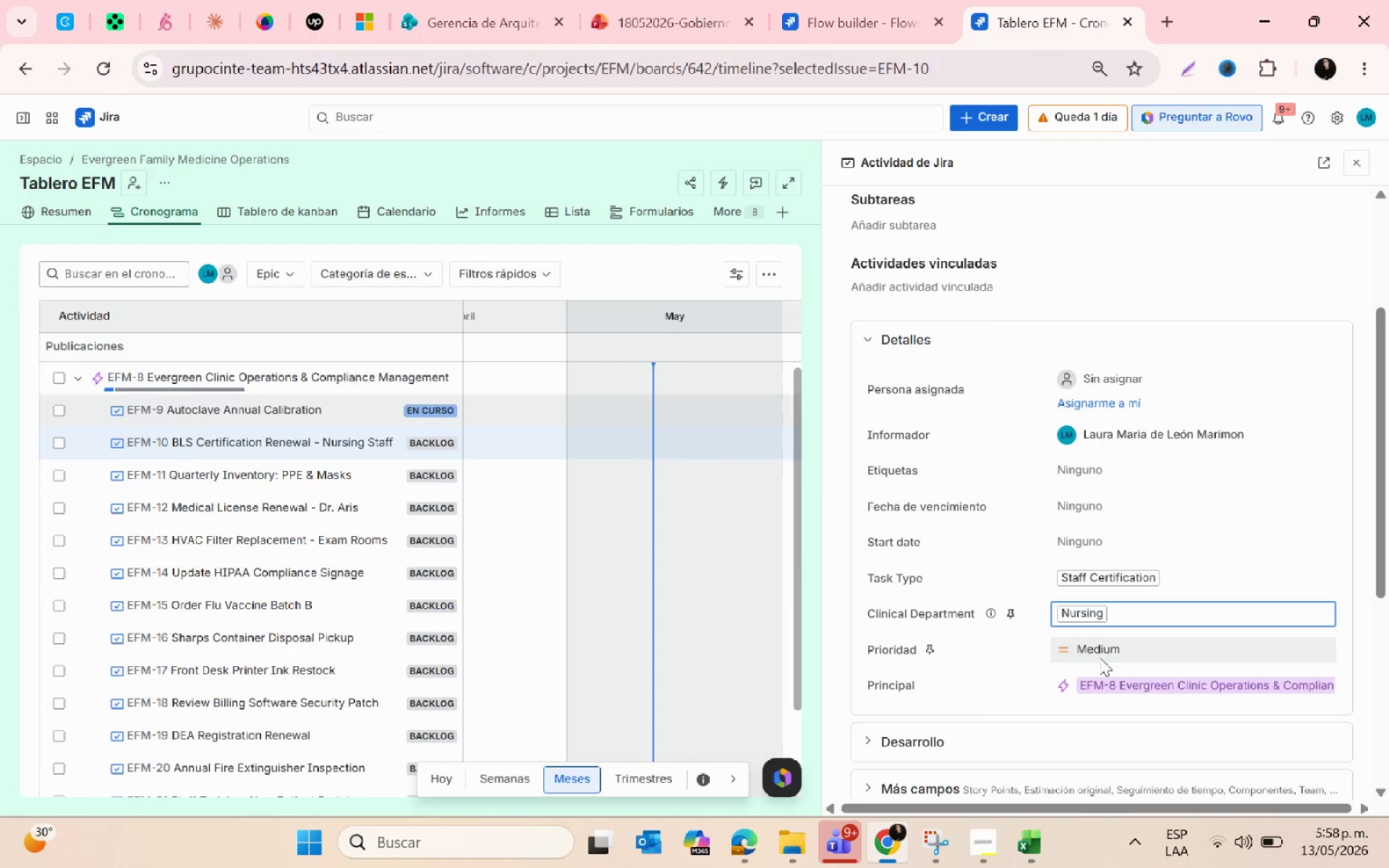 
key(Alt+Tab)
 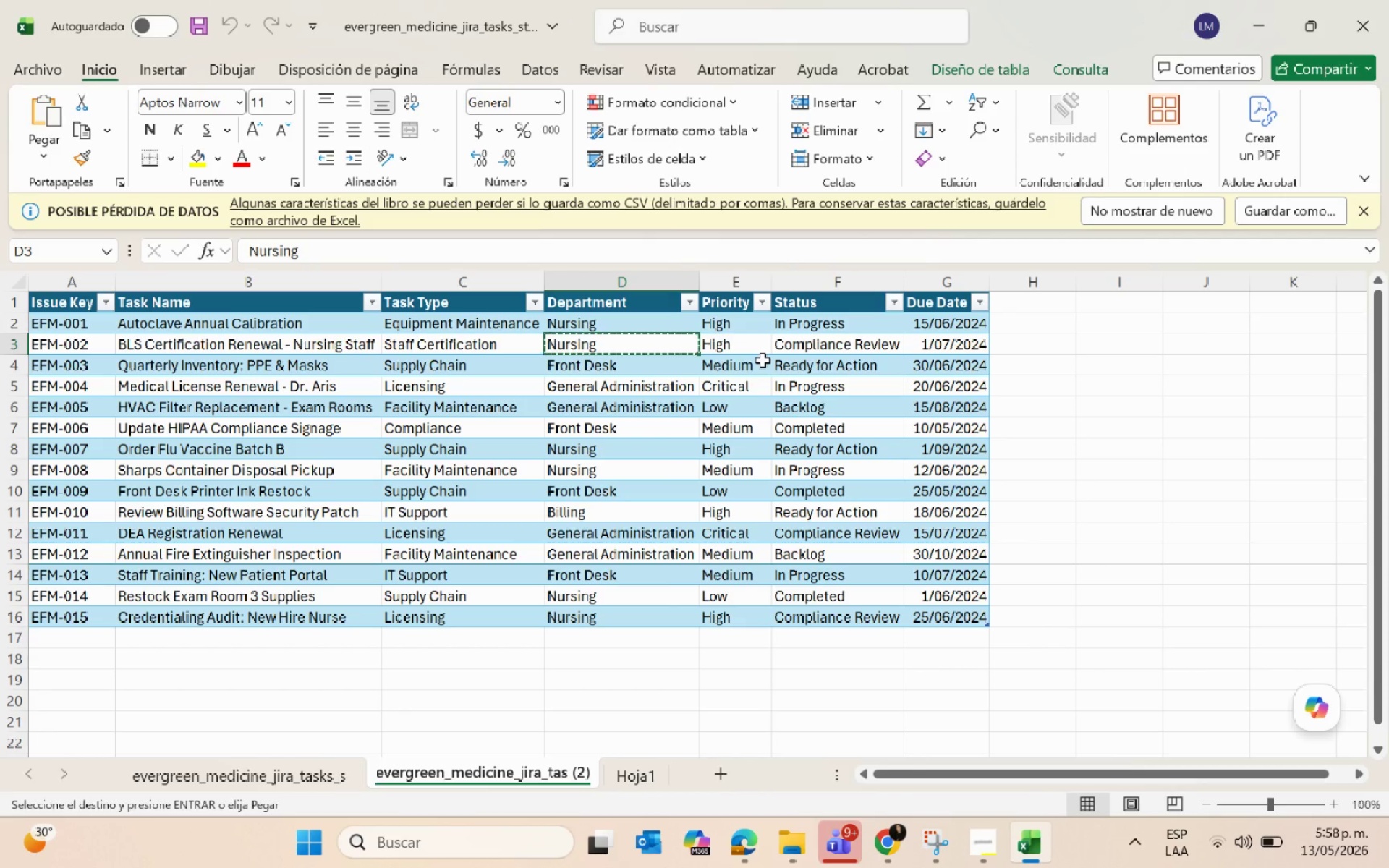 
key(Alt+AltLeft)
 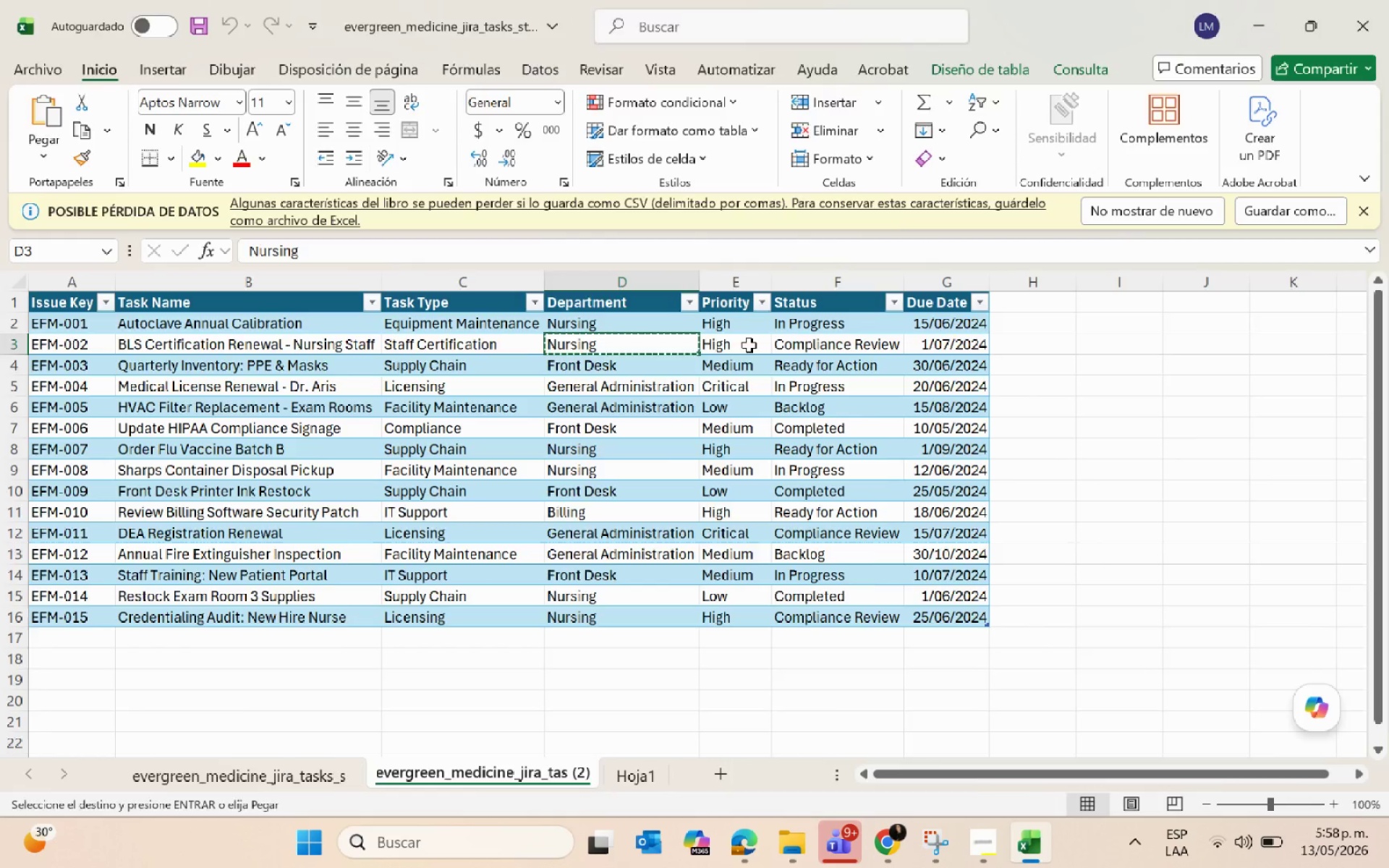 
key(Alt+Tab)
 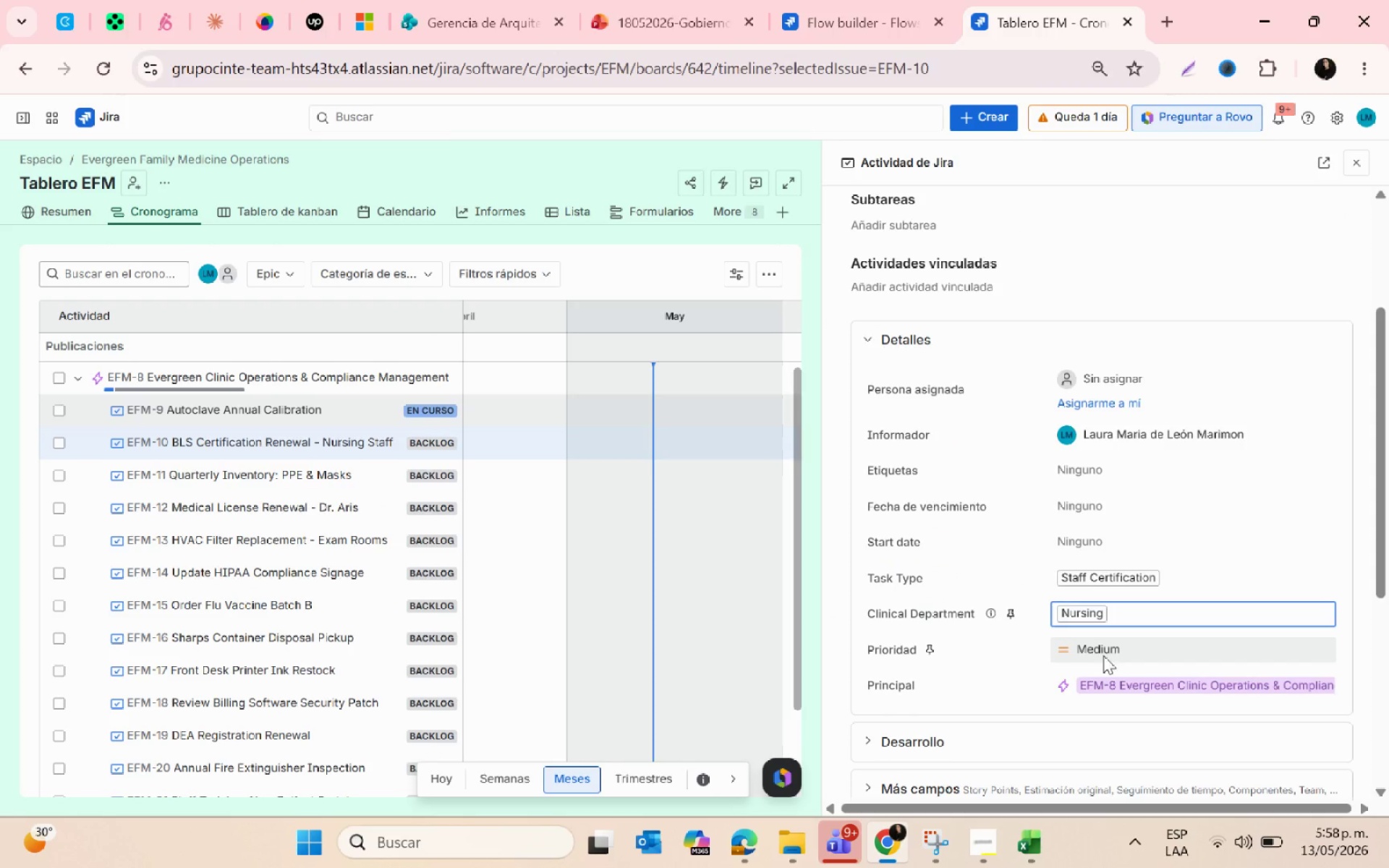 
left_click([1096, 644])
 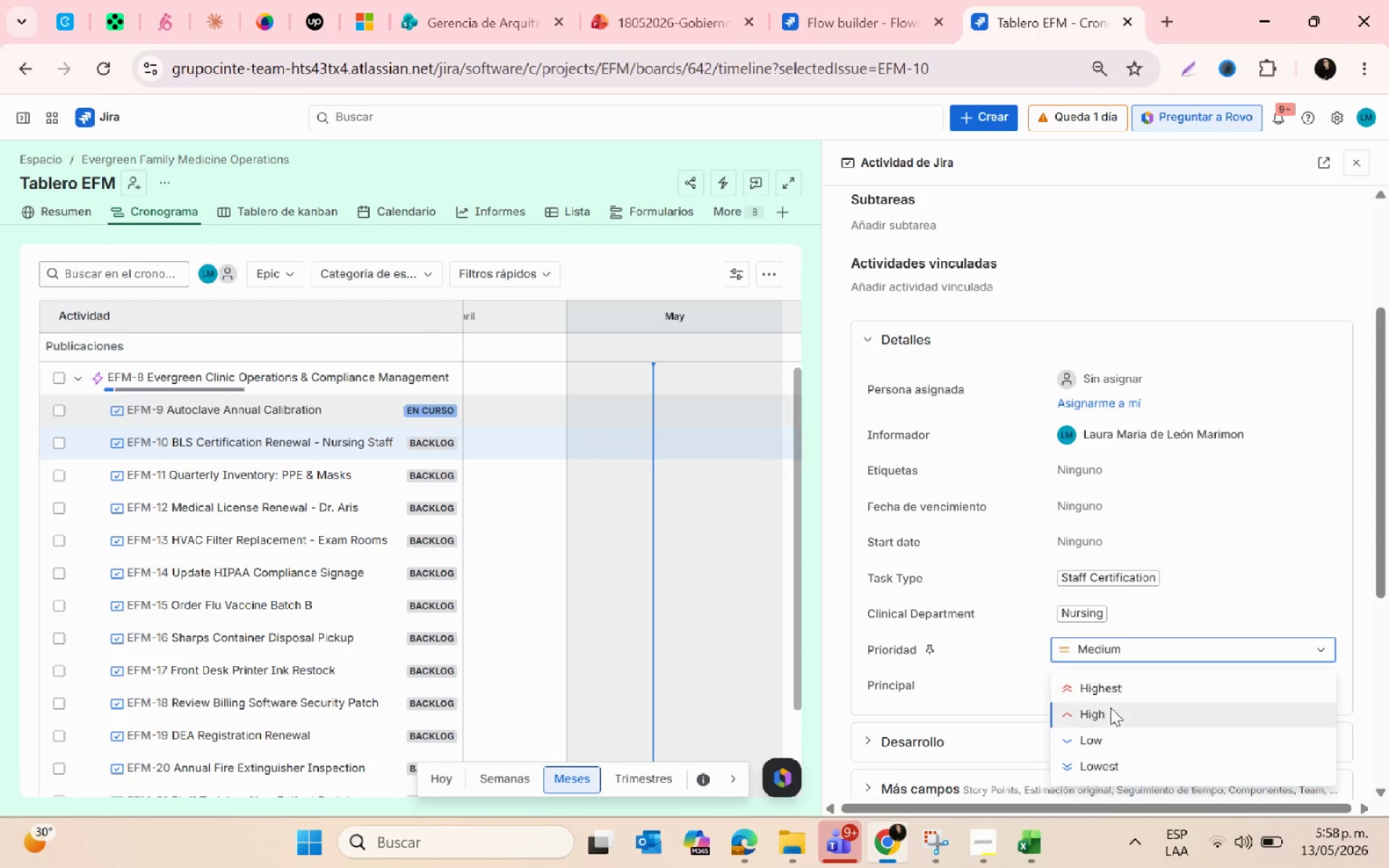 
left_click([1110, 707])
 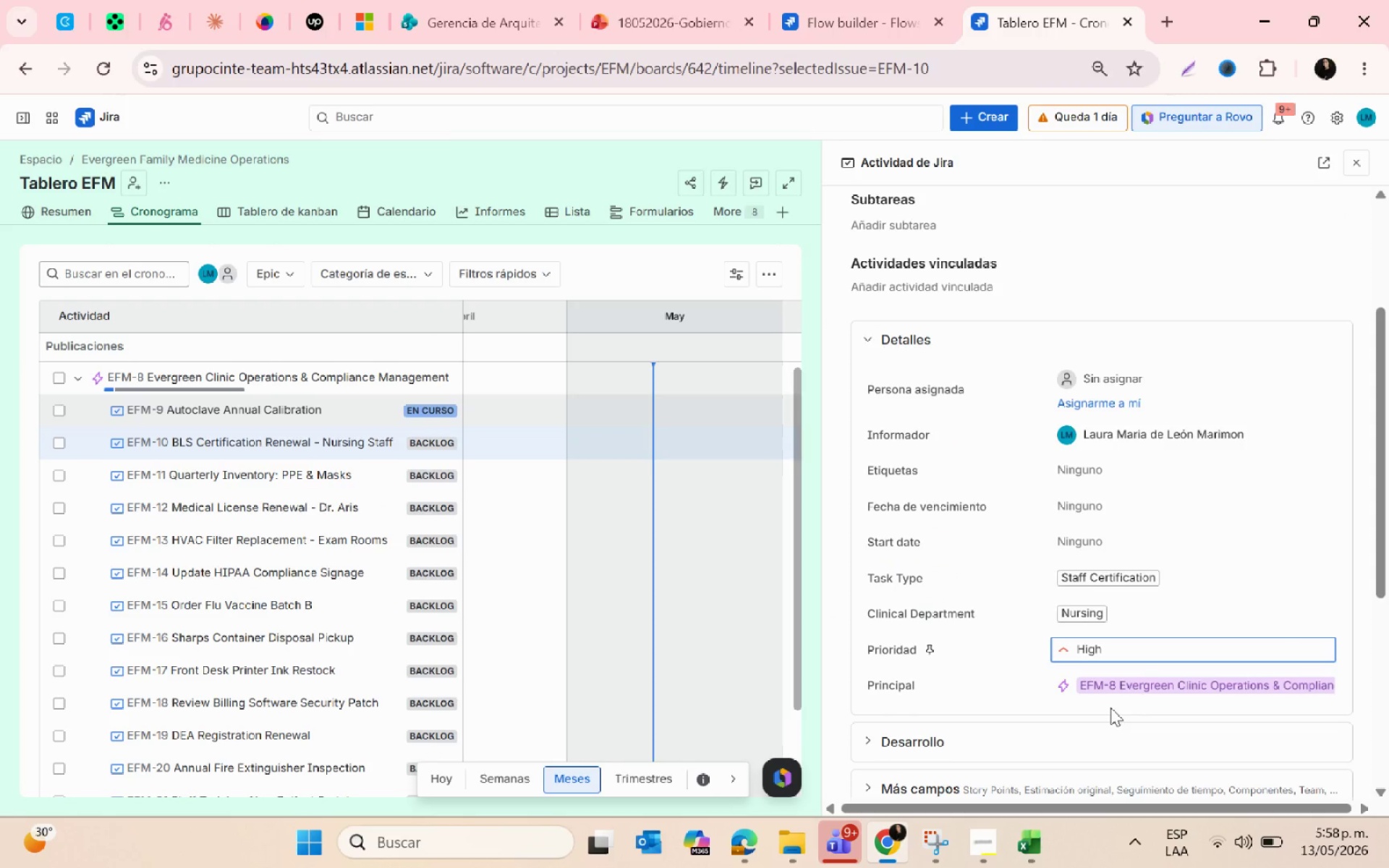 
key(Alt+AltLeft)
 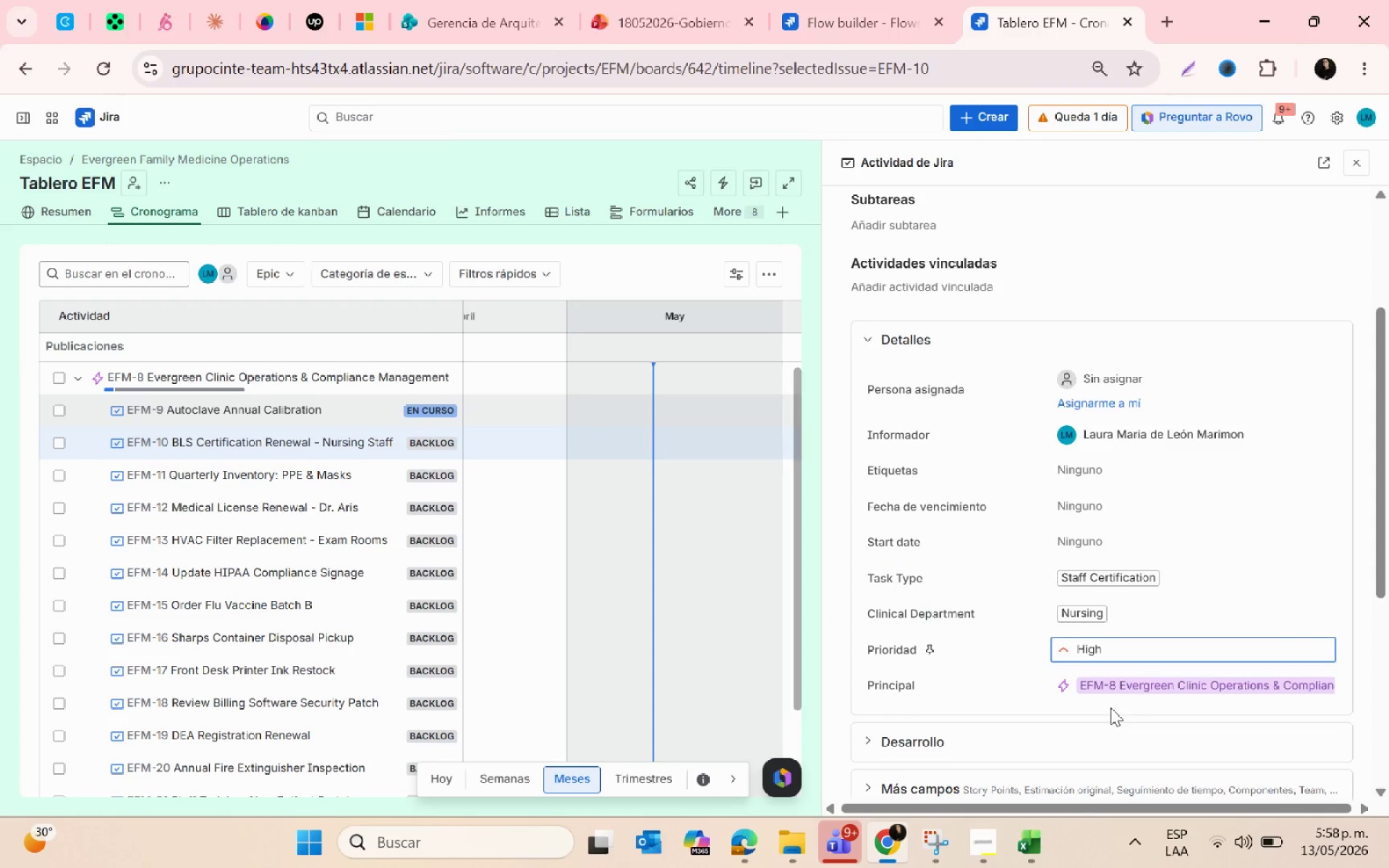 
key(Alt+Tab)
 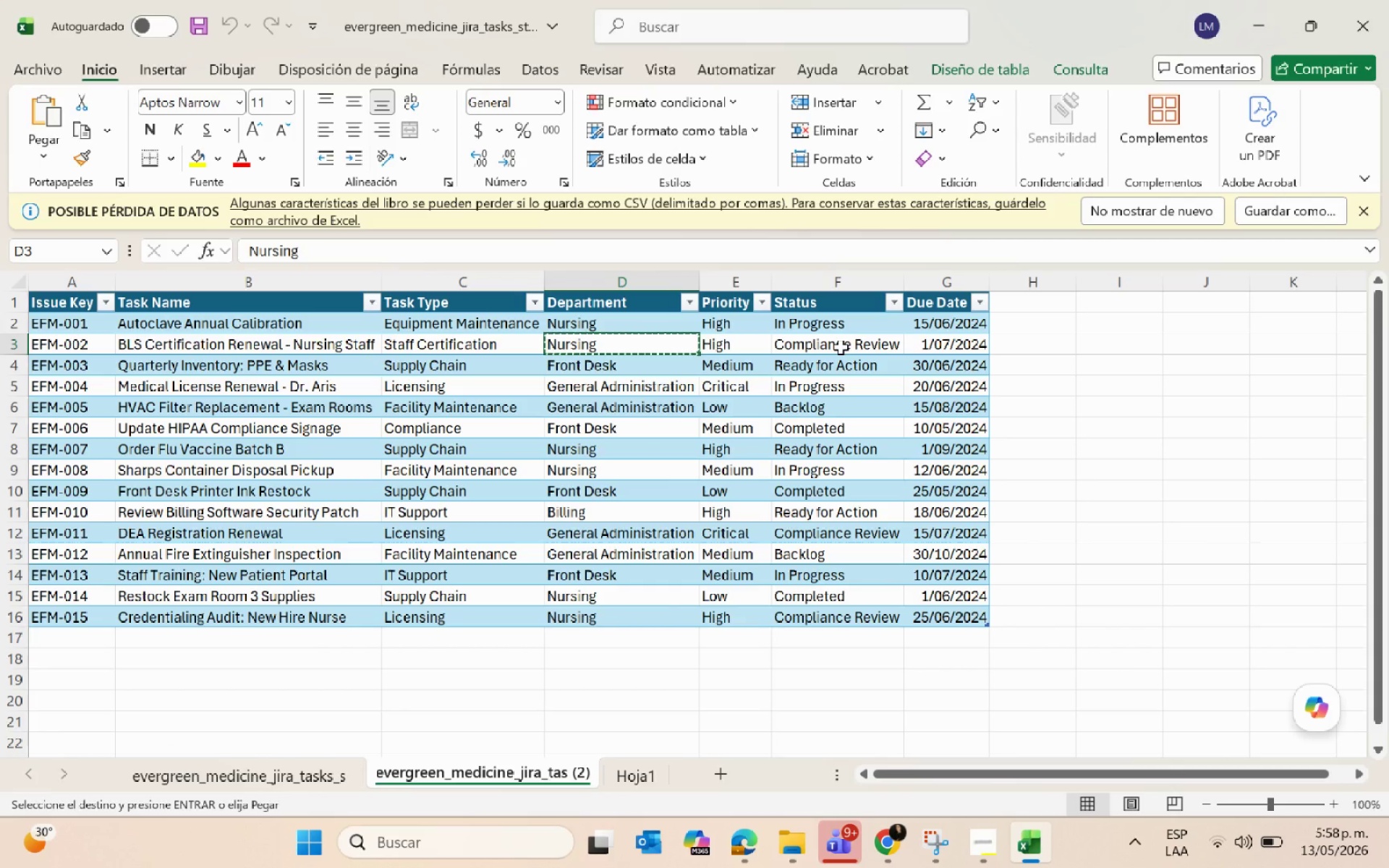 
key(Alt+AltLeft)
 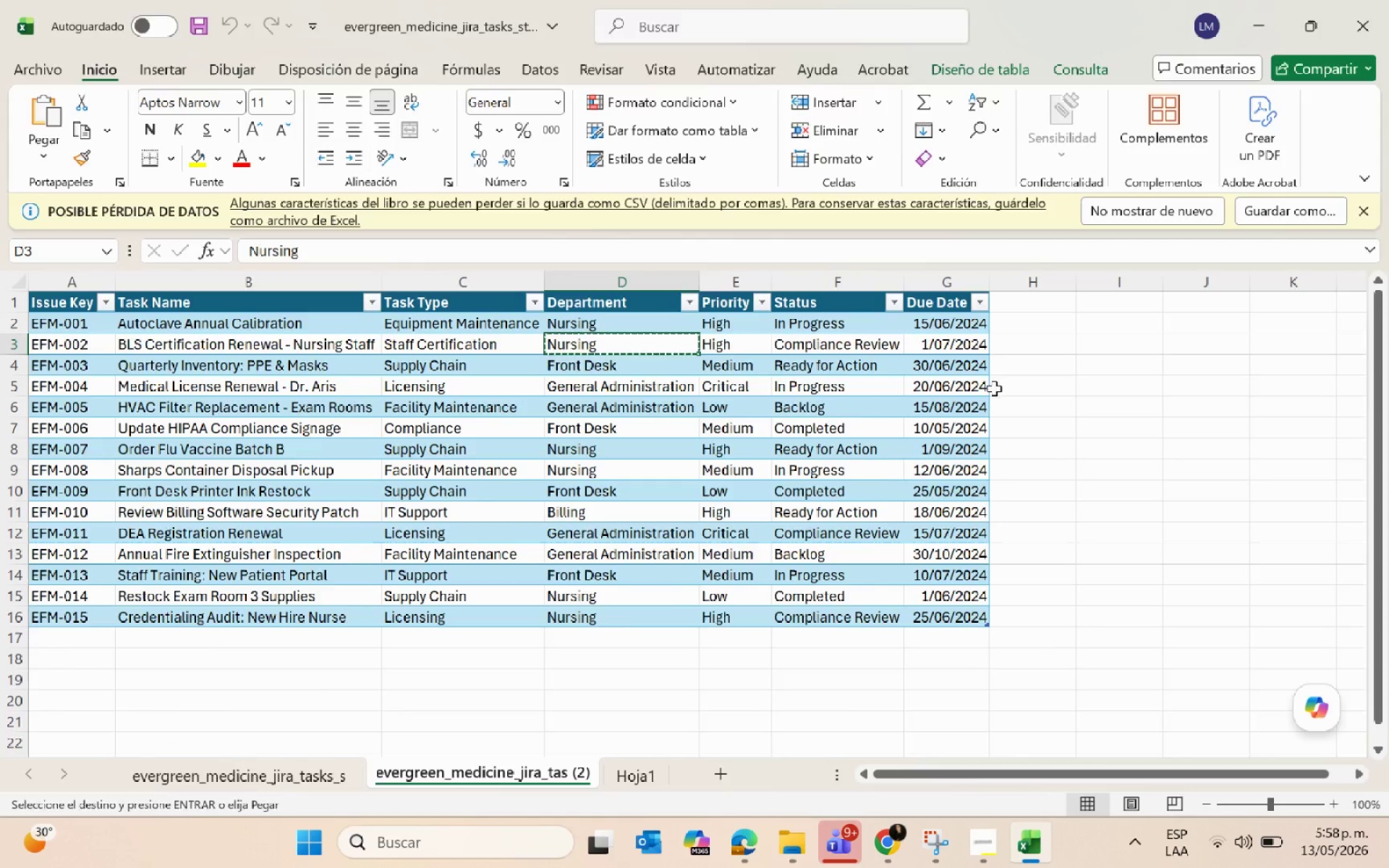 
key(Alt+Tab)
 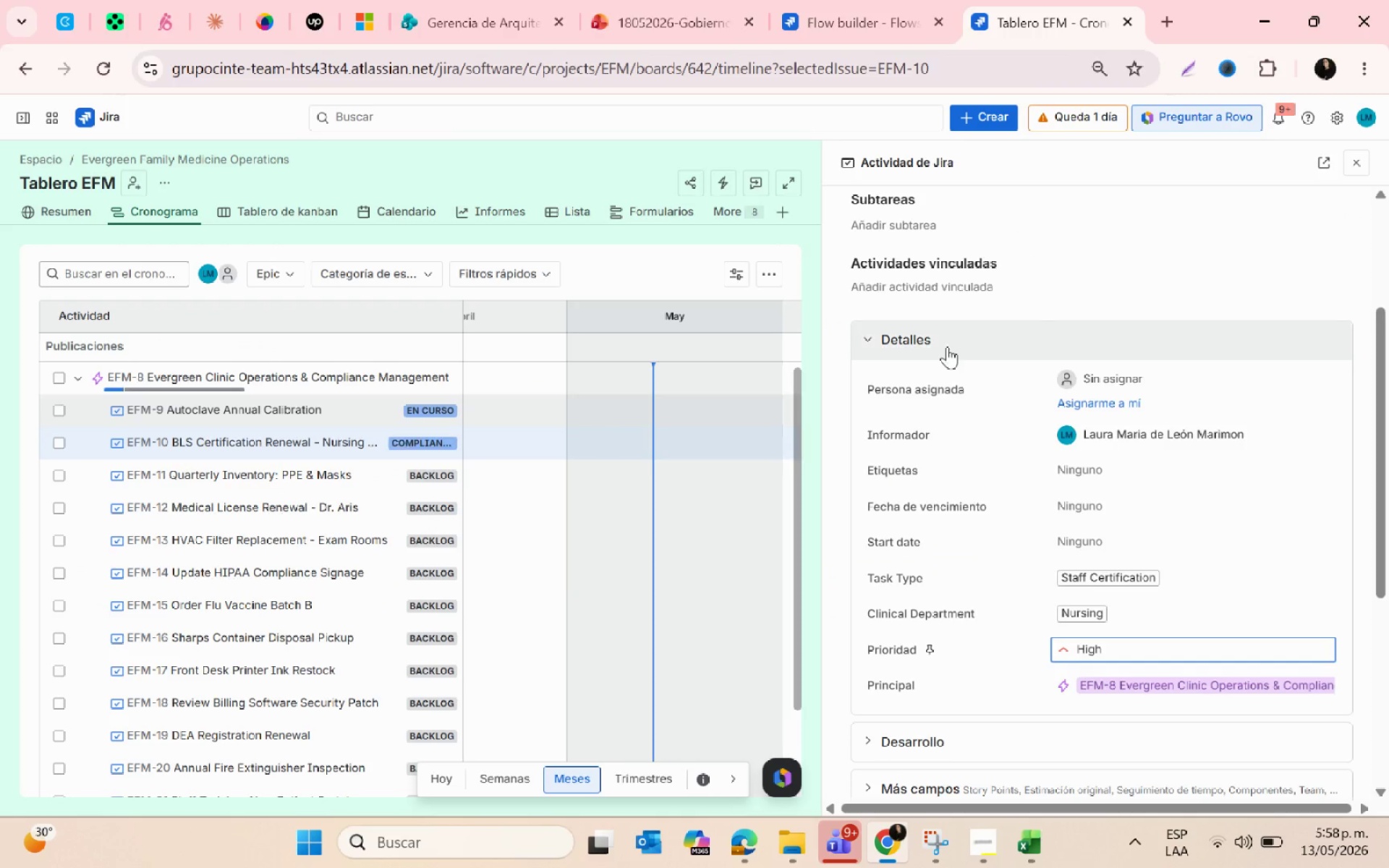 
scroll: coordinate [946, 347], scroll_direction: up, amount: 5.0
 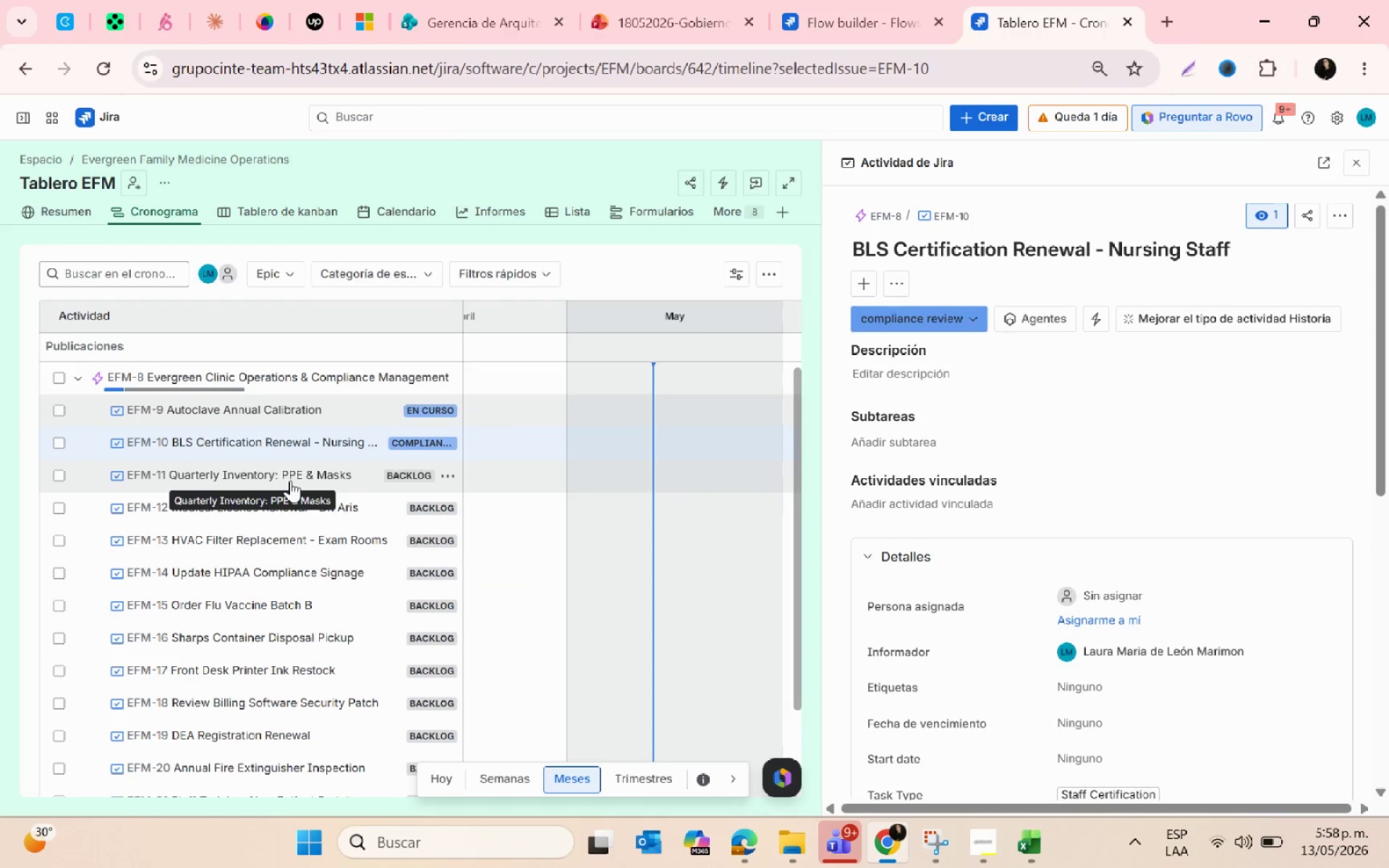 
left_click([287, 479])
 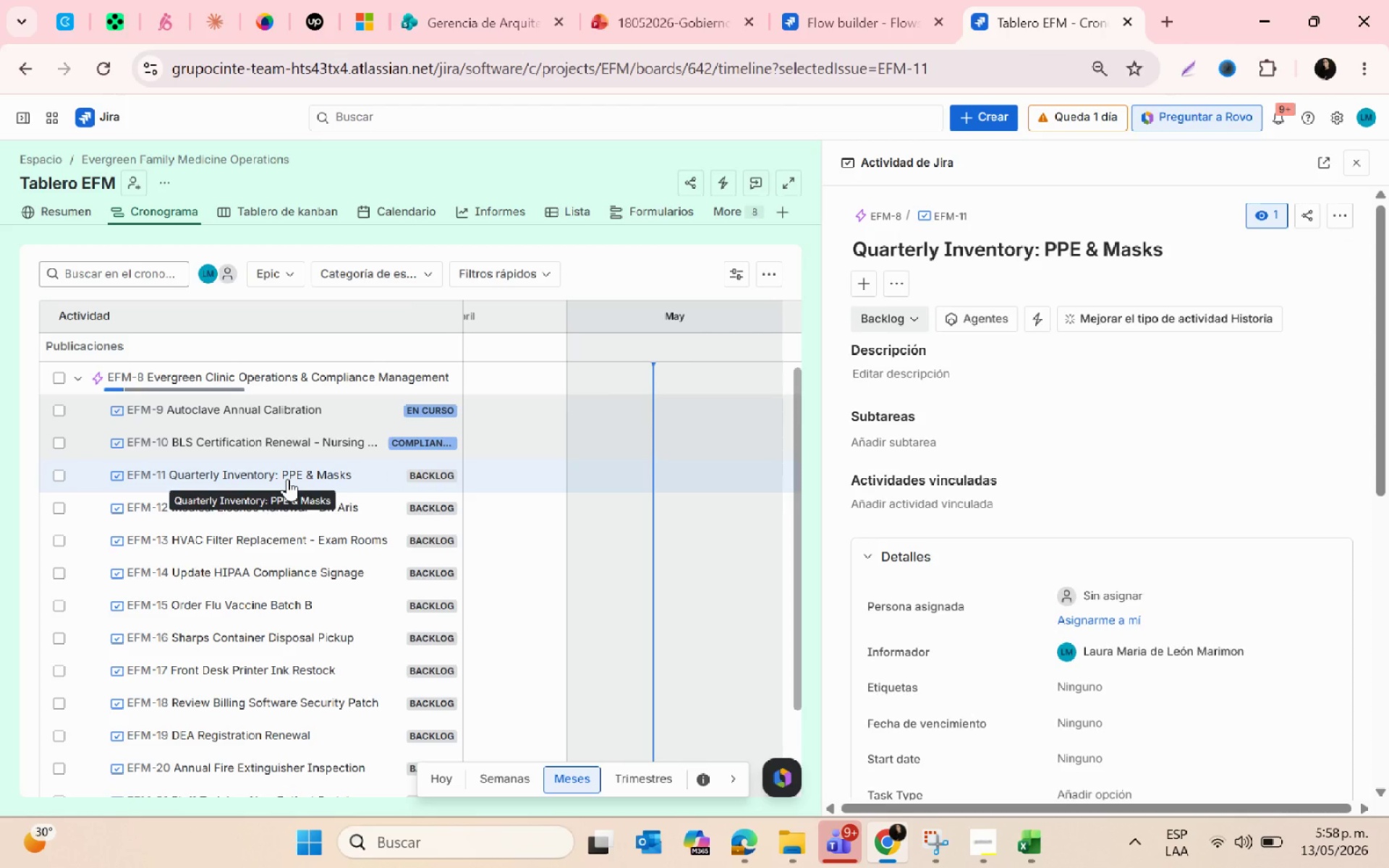 
scroll: coordinate [1035, 586], scroll_direction: down, amount: 3.0
 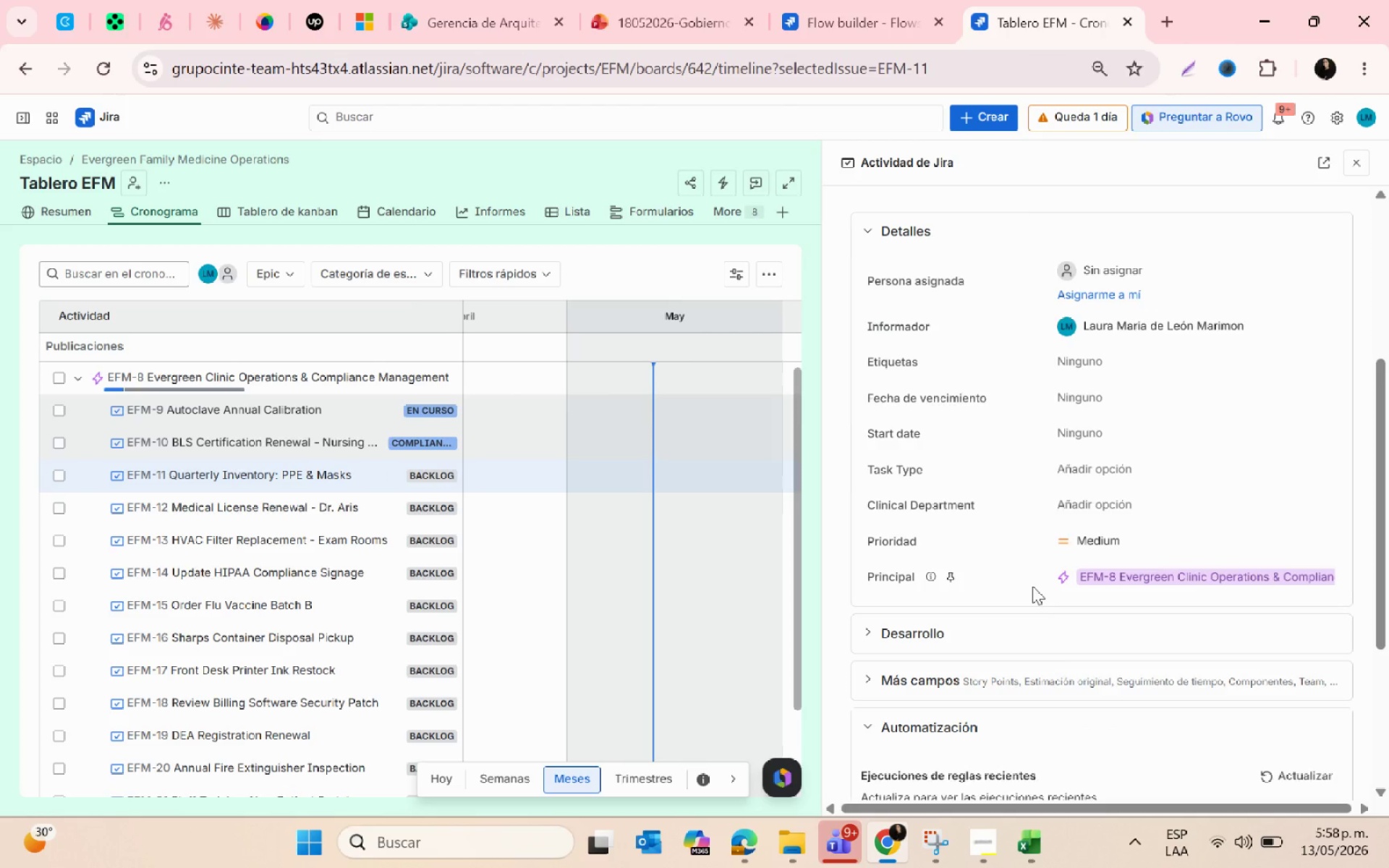 
key(Alt+AltLeft)
 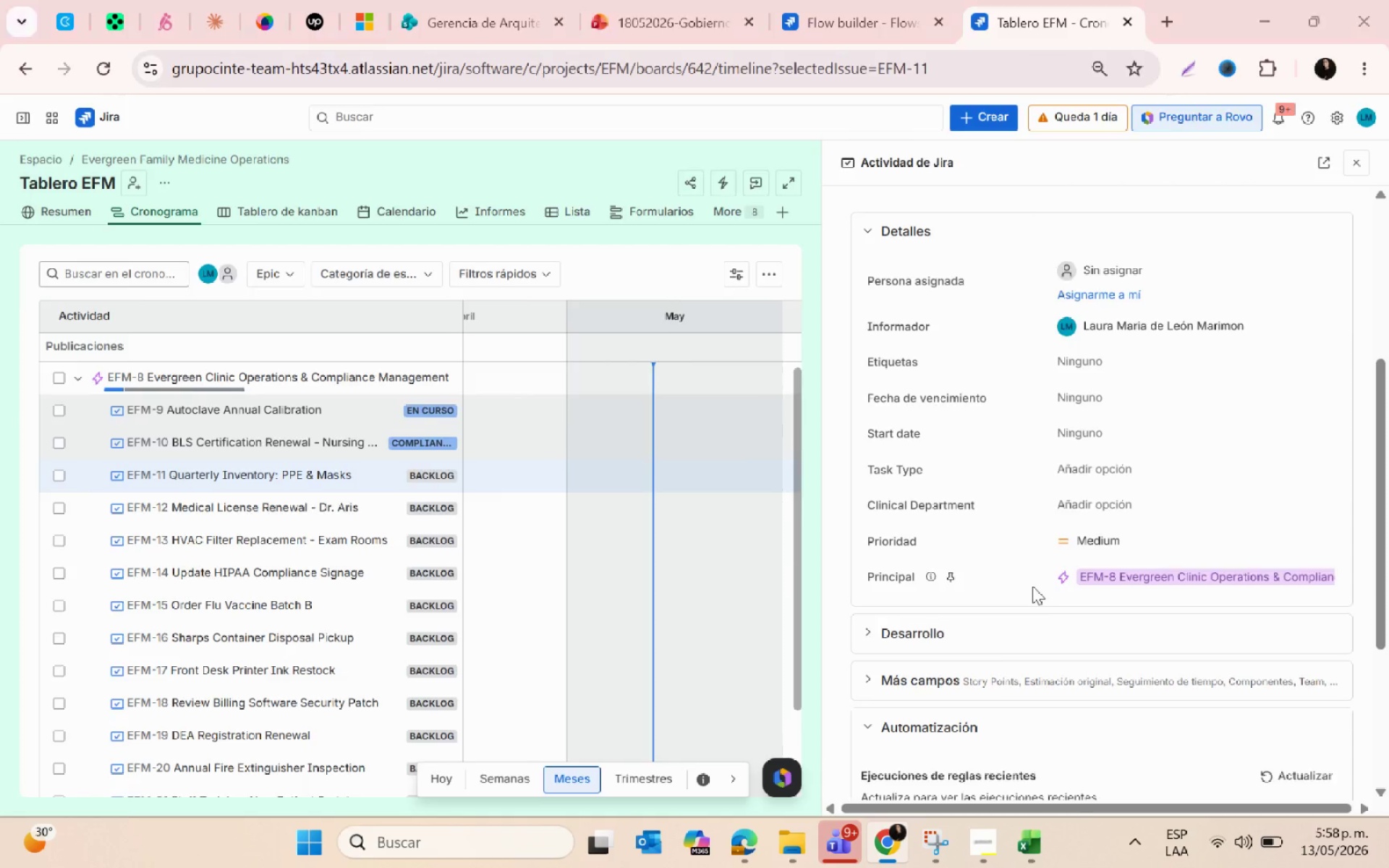 
key(Alt+Tab)
 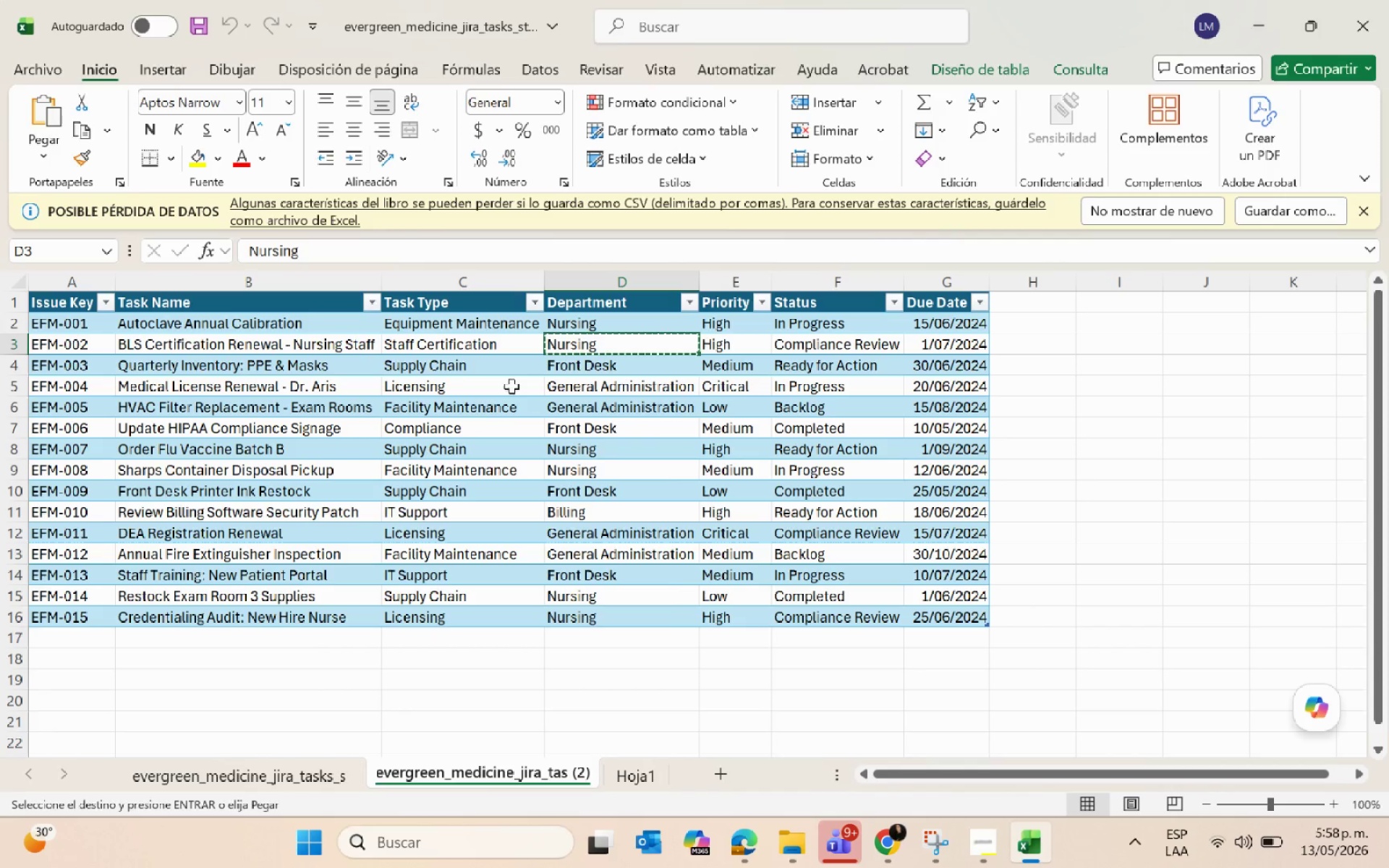 
key(Escape)
 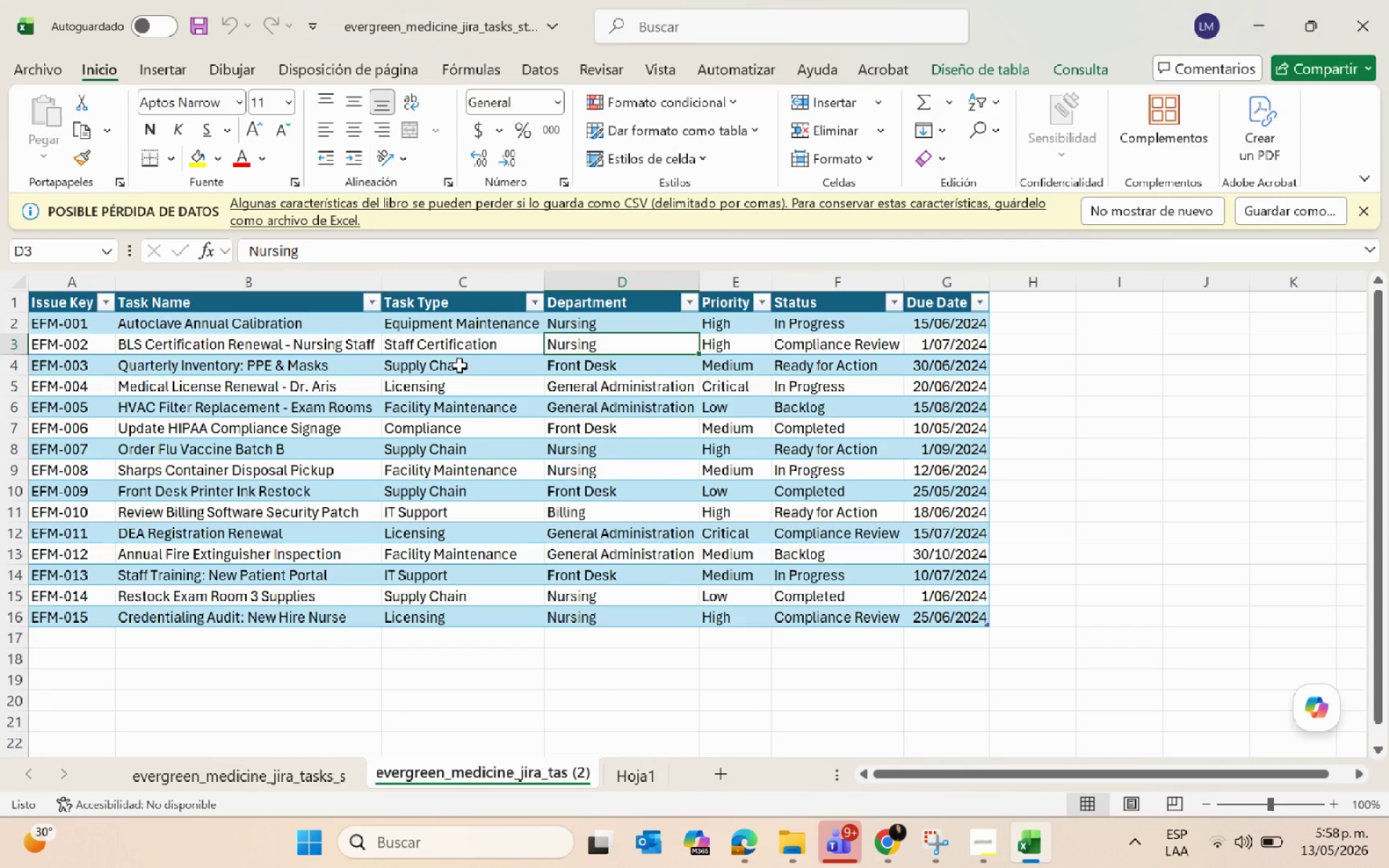 
left_click([459, 365])
 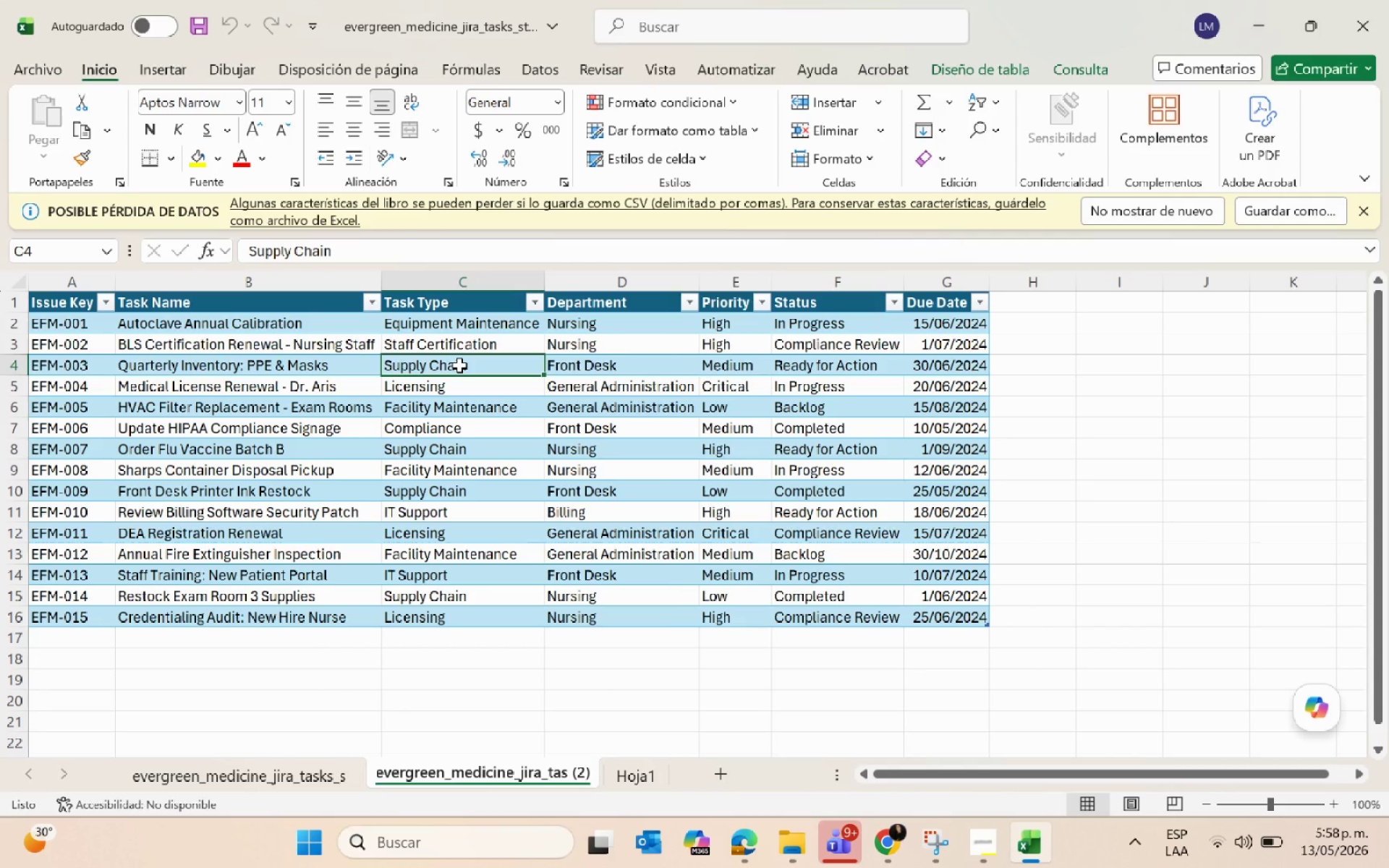 
key(Control+C)
 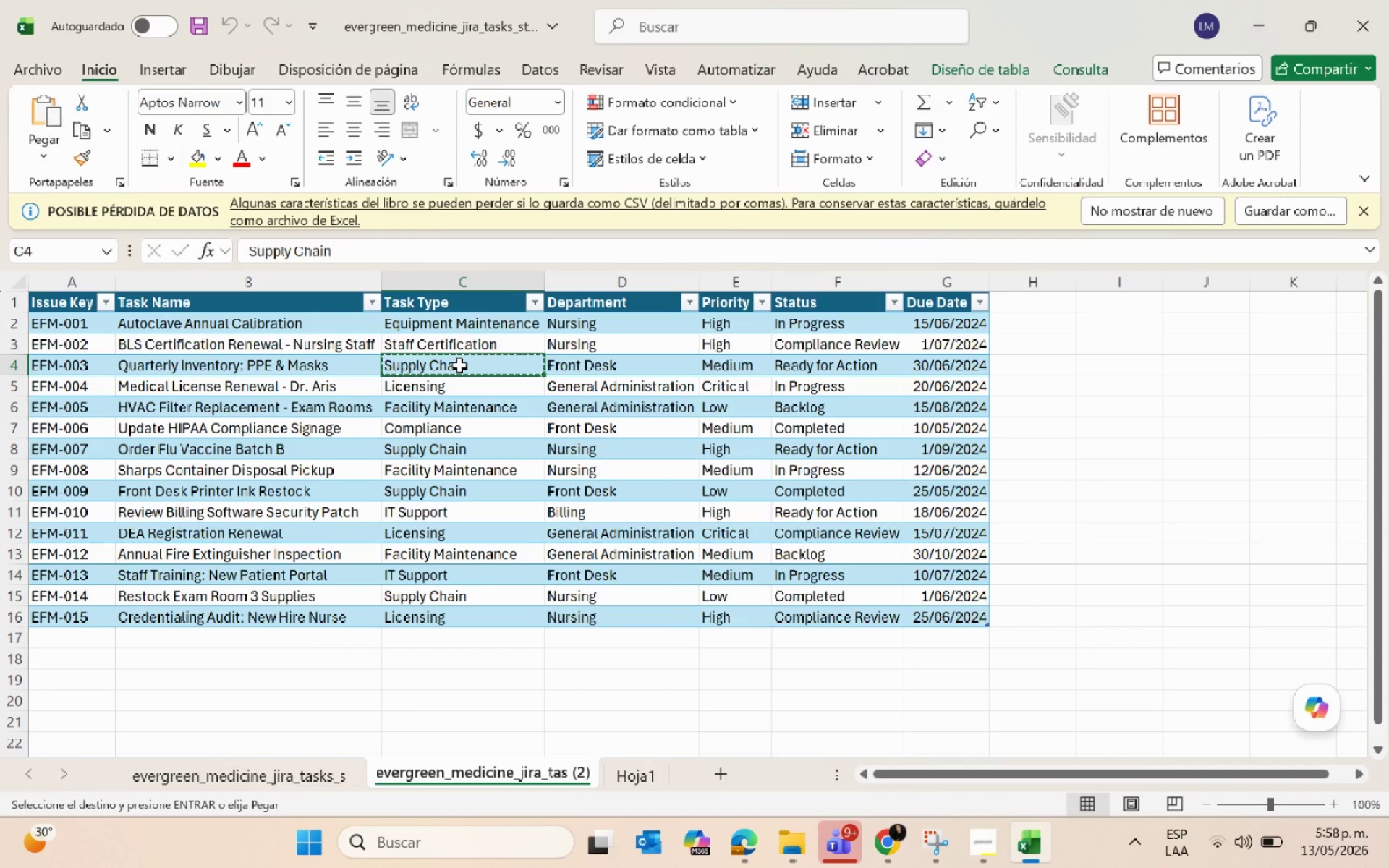 
key(Alt+AltLeft)
 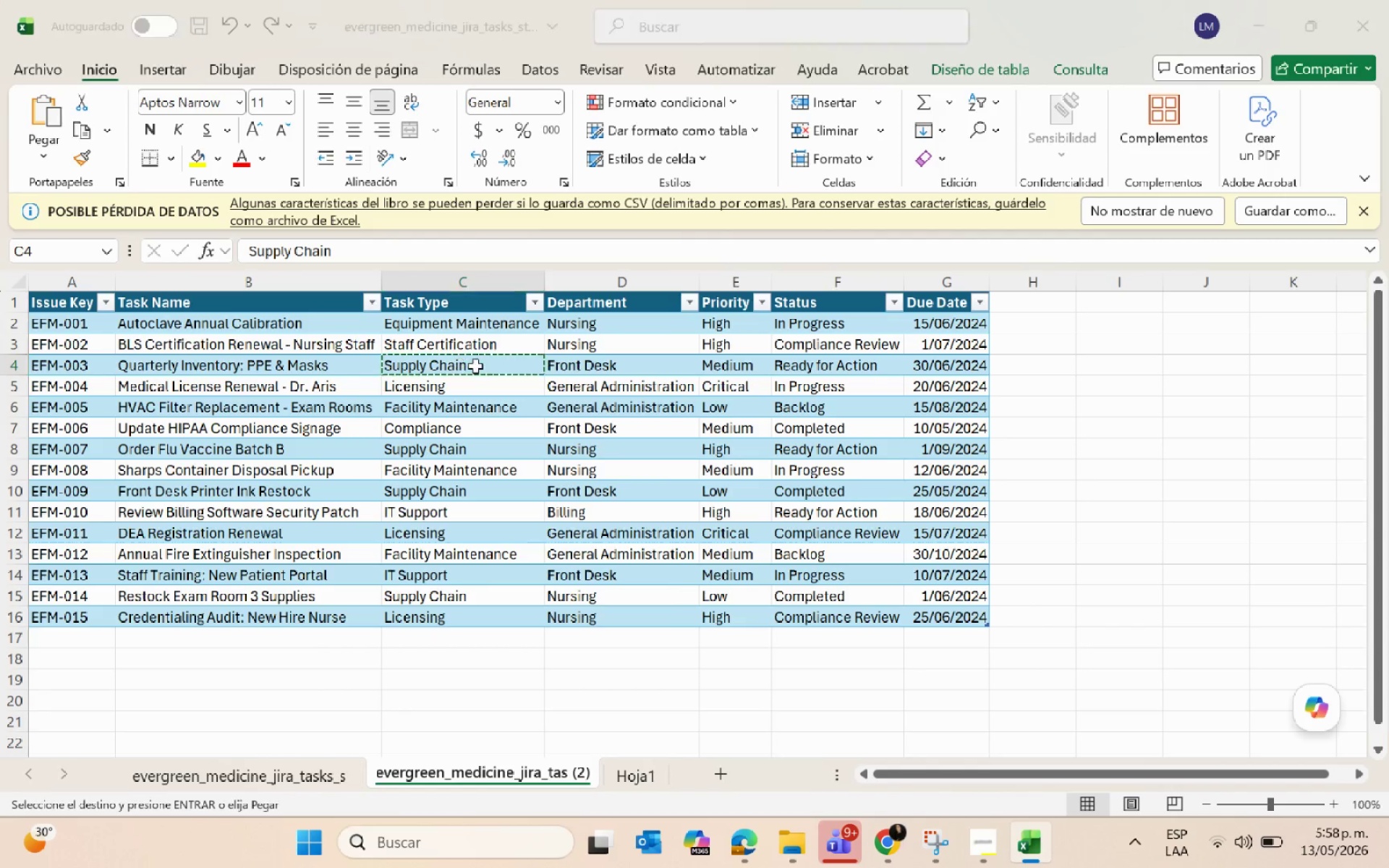 
key(Alt+Tab)
 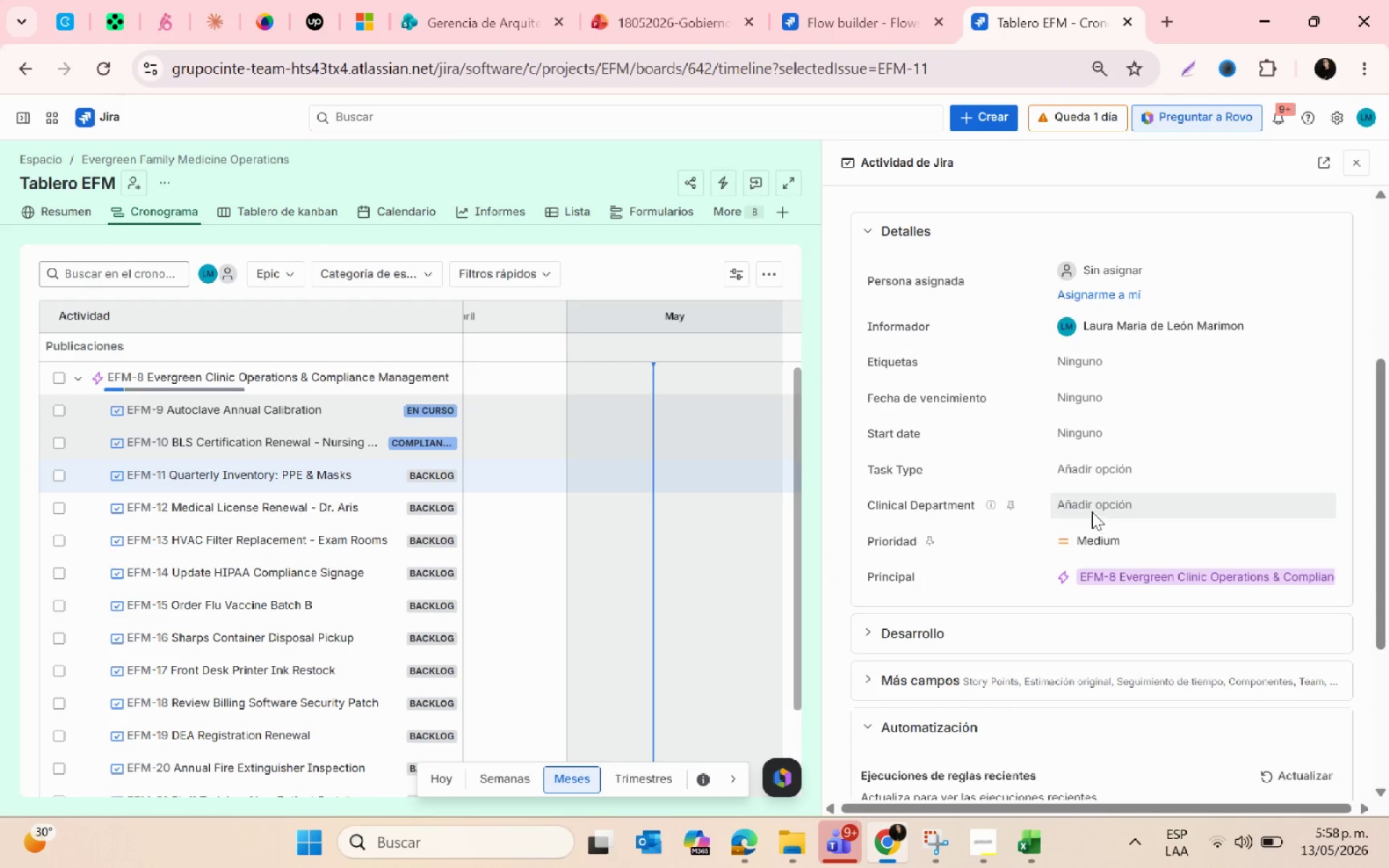 
left_click([1105, 467])
 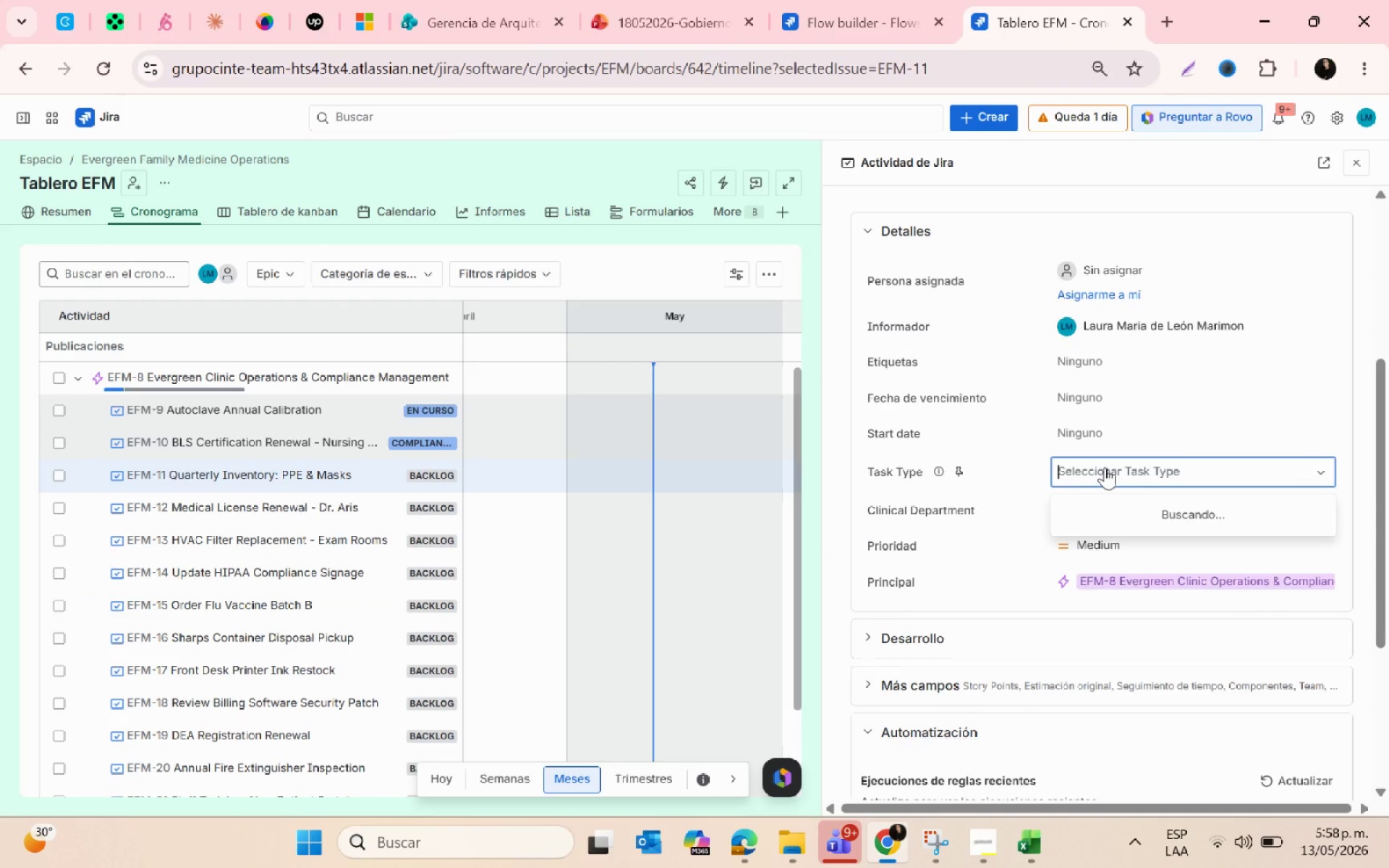 
key(Control+ControlLeft)
 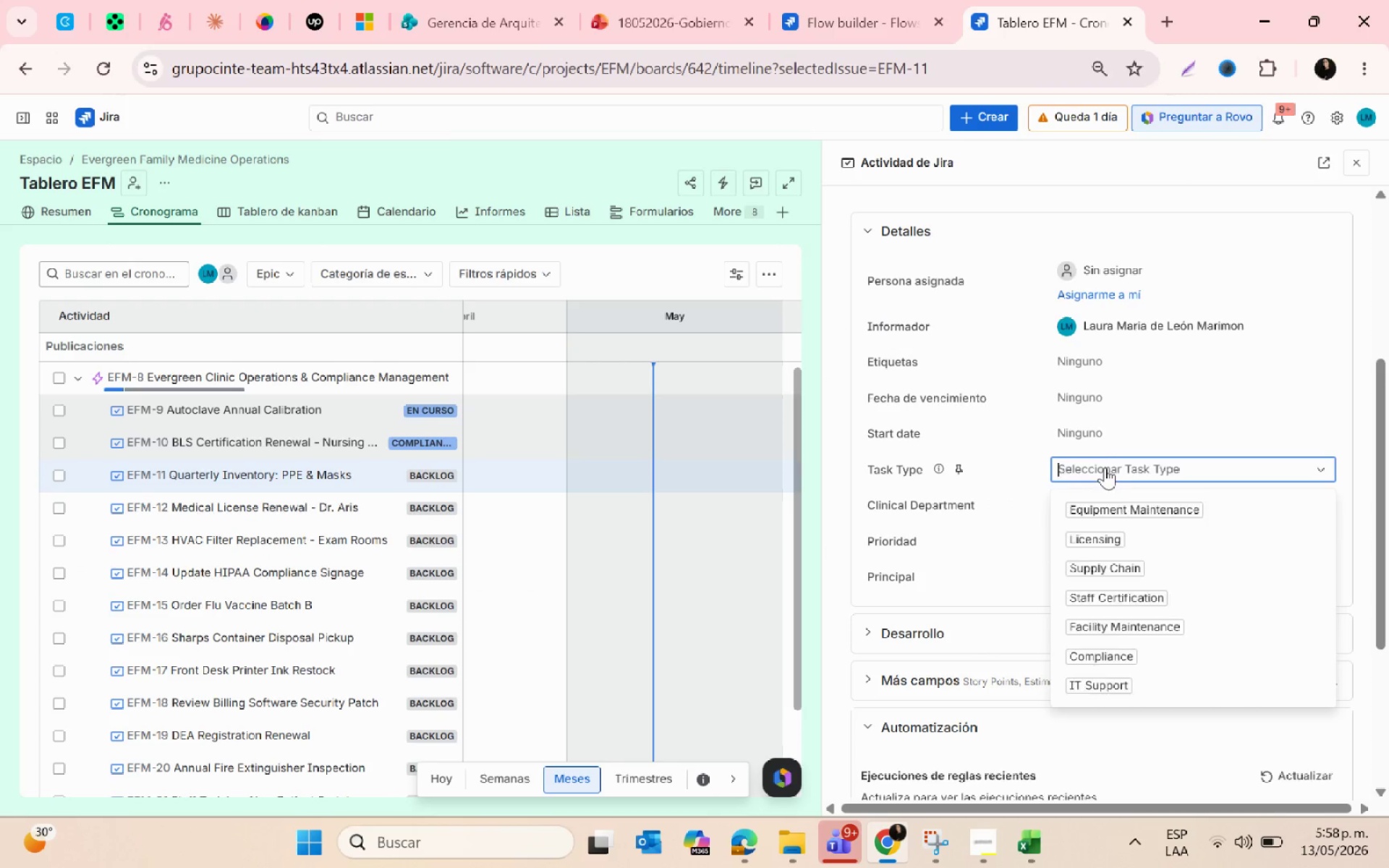 
key(Control+V)
 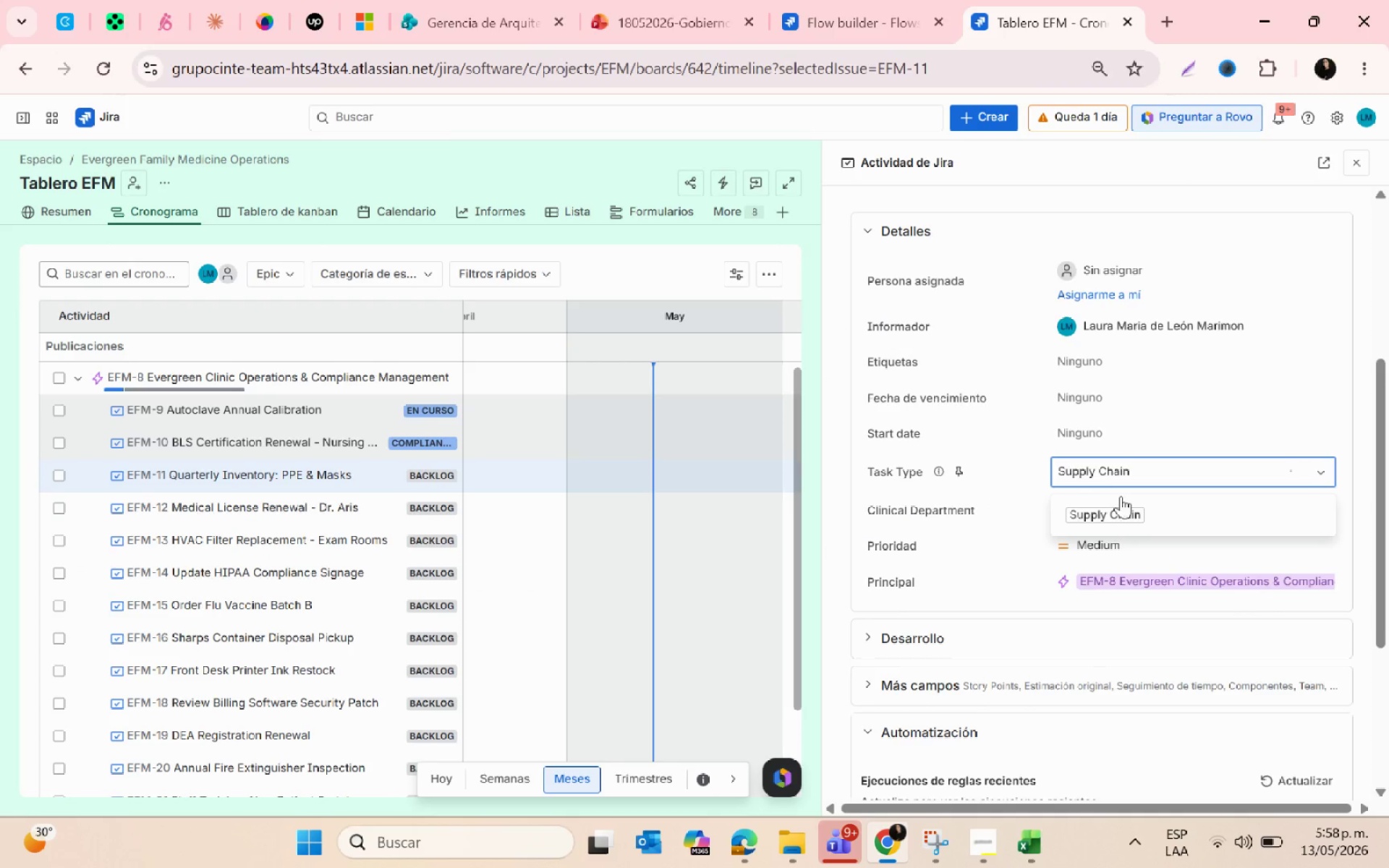 
left_click([1124, 498])
 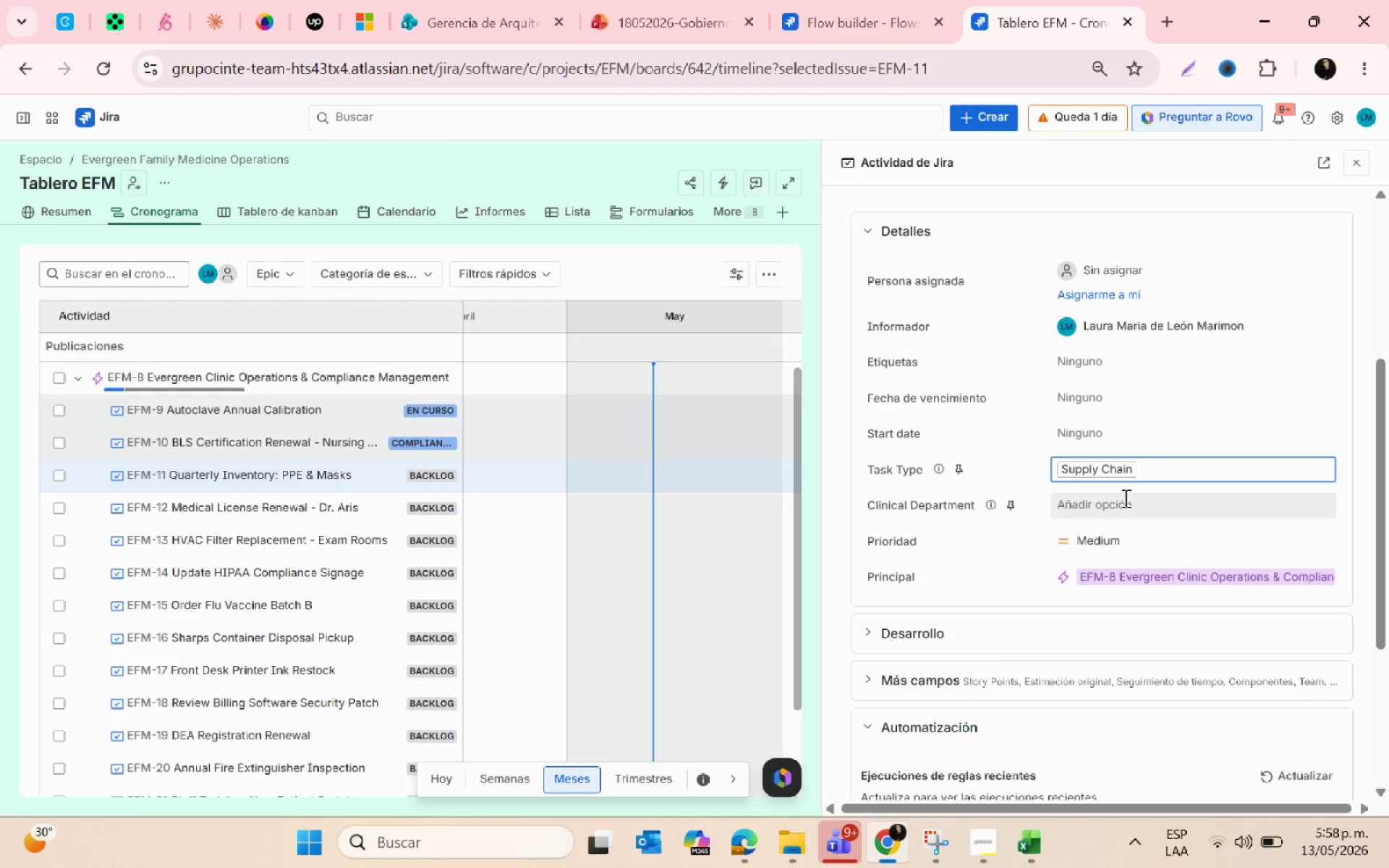 
key(Alt+AltLeft)
 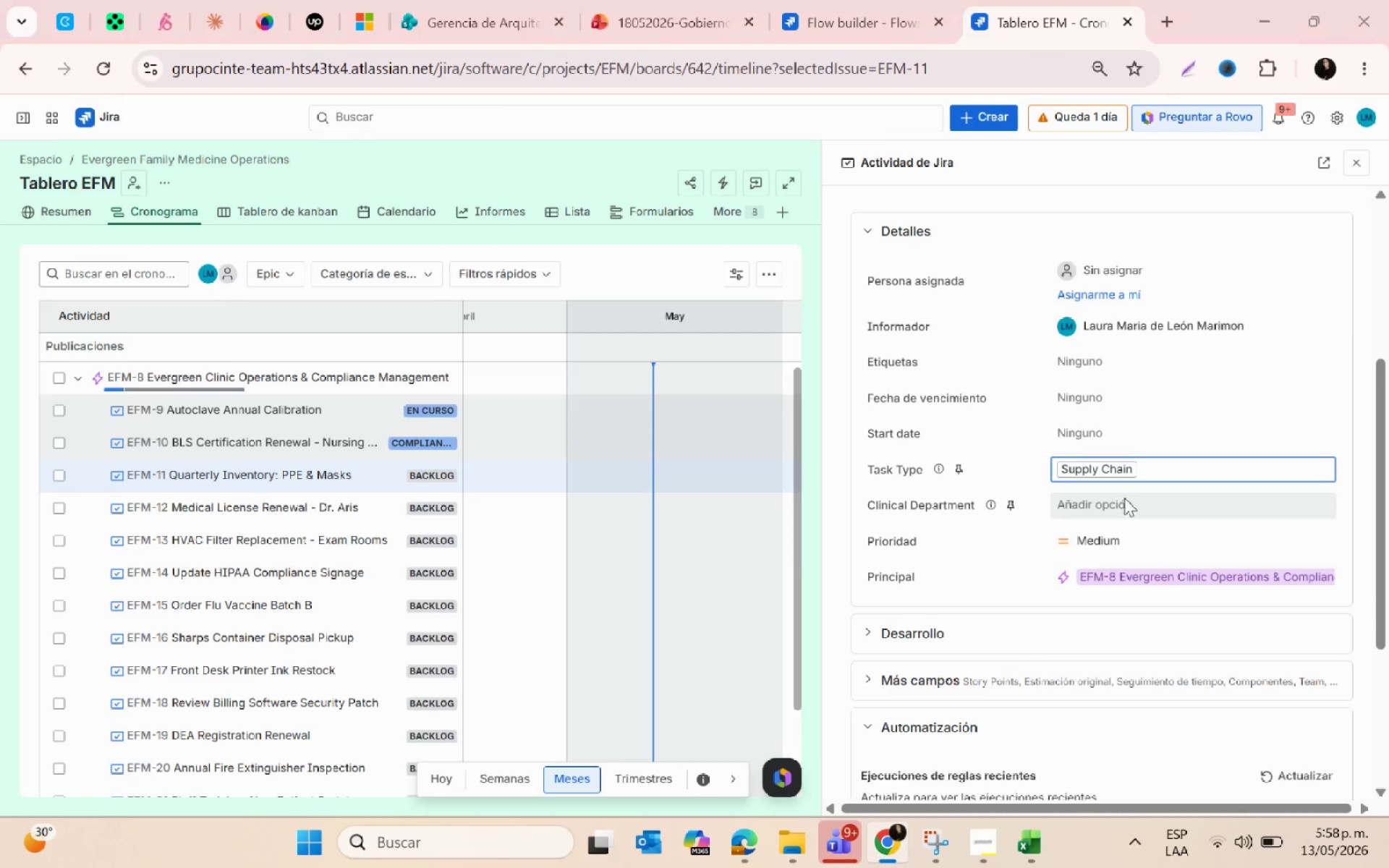 
key(Alt+Tab)
 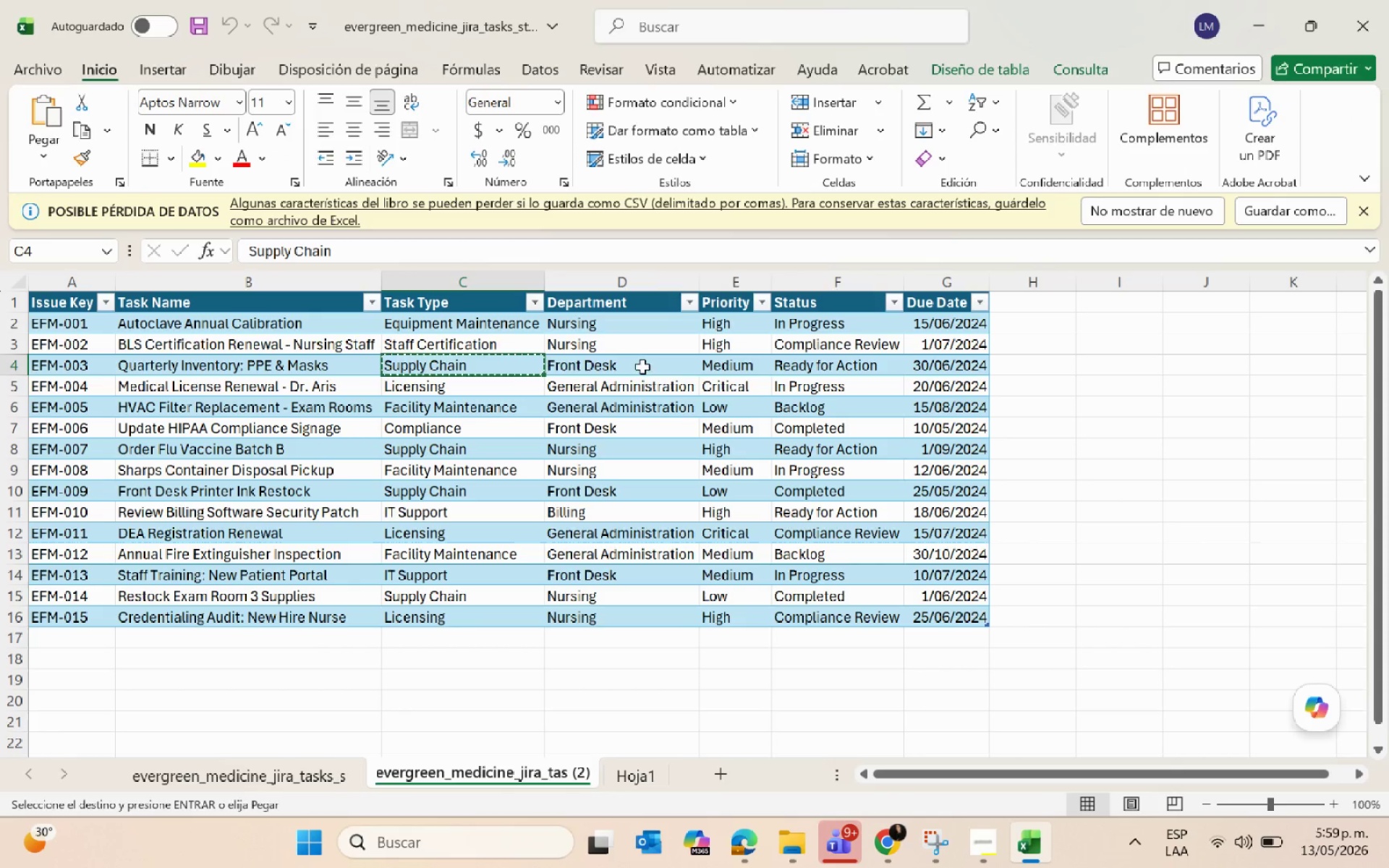 
left_click([640, 362])
 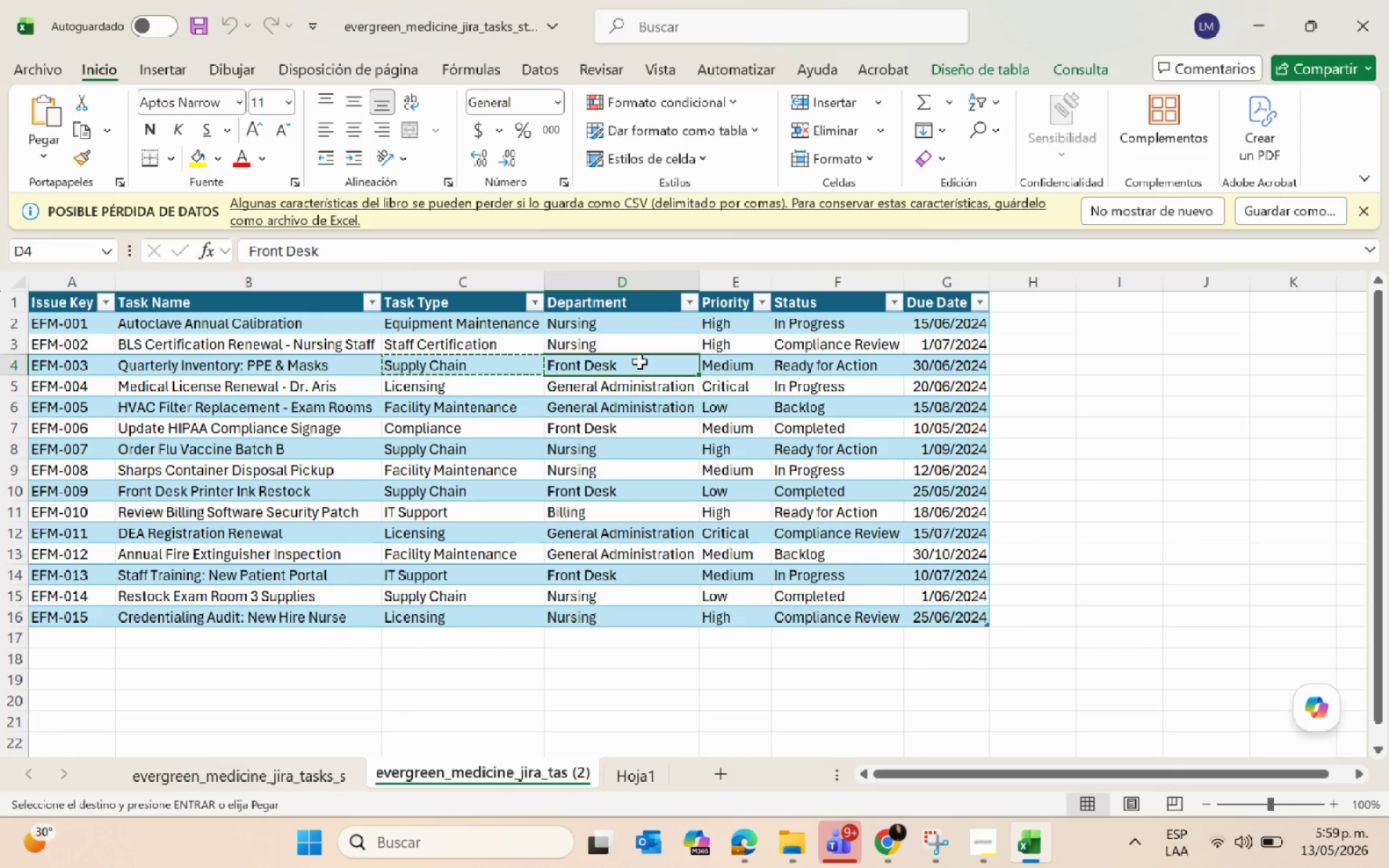 
key(Control+C)
 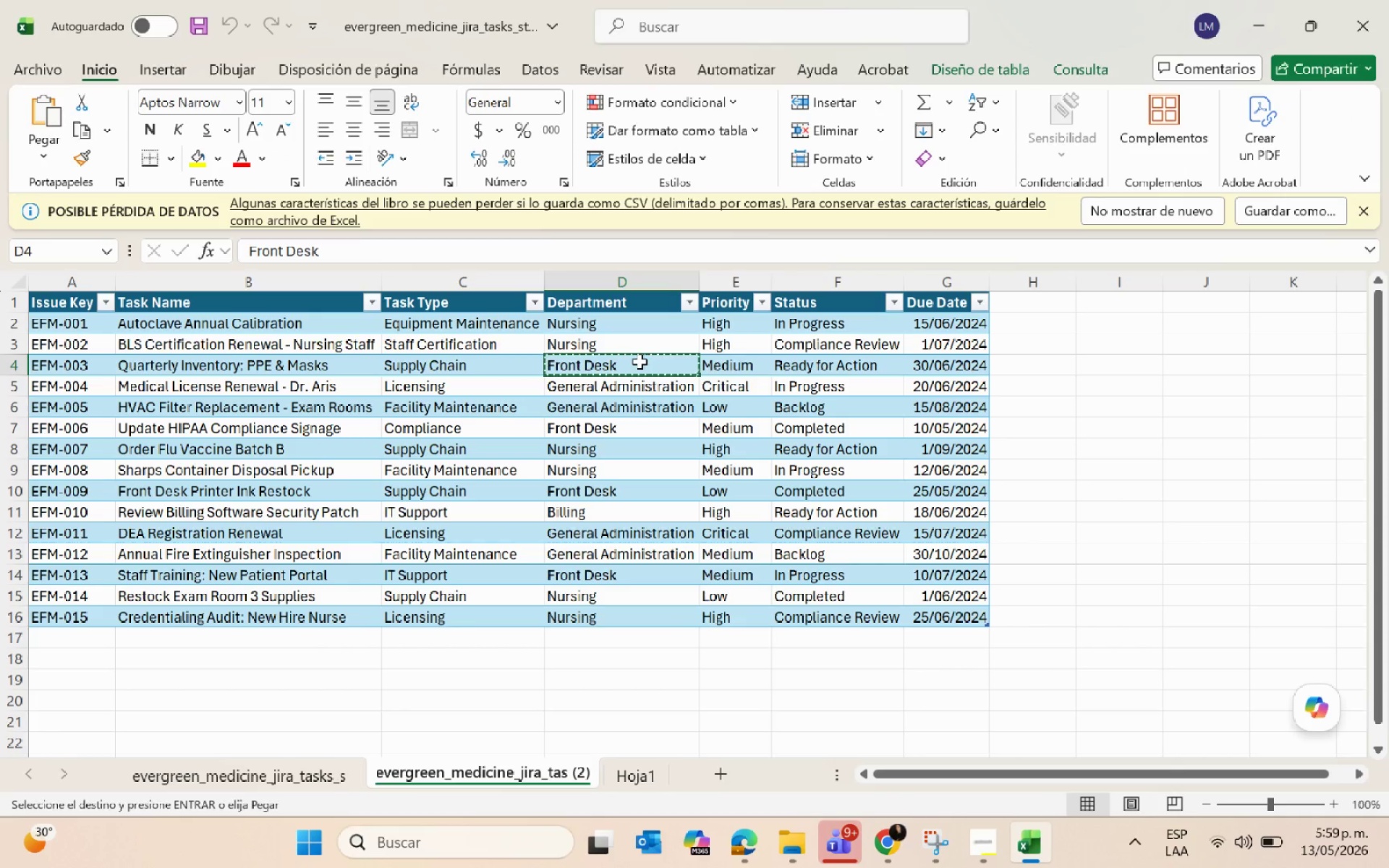 
key(Alt+AltLeft)
 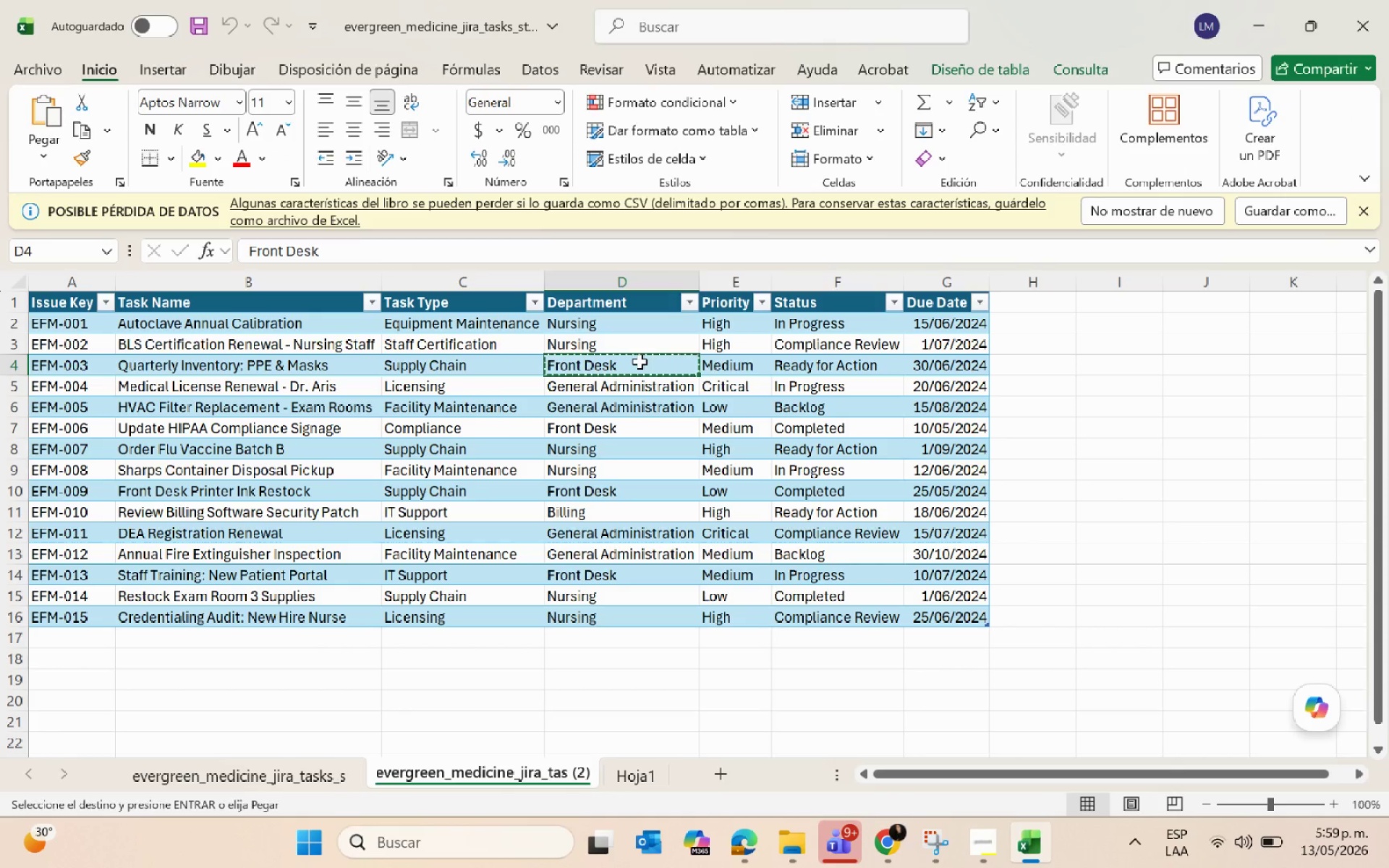 
key(Alt+Tab)
 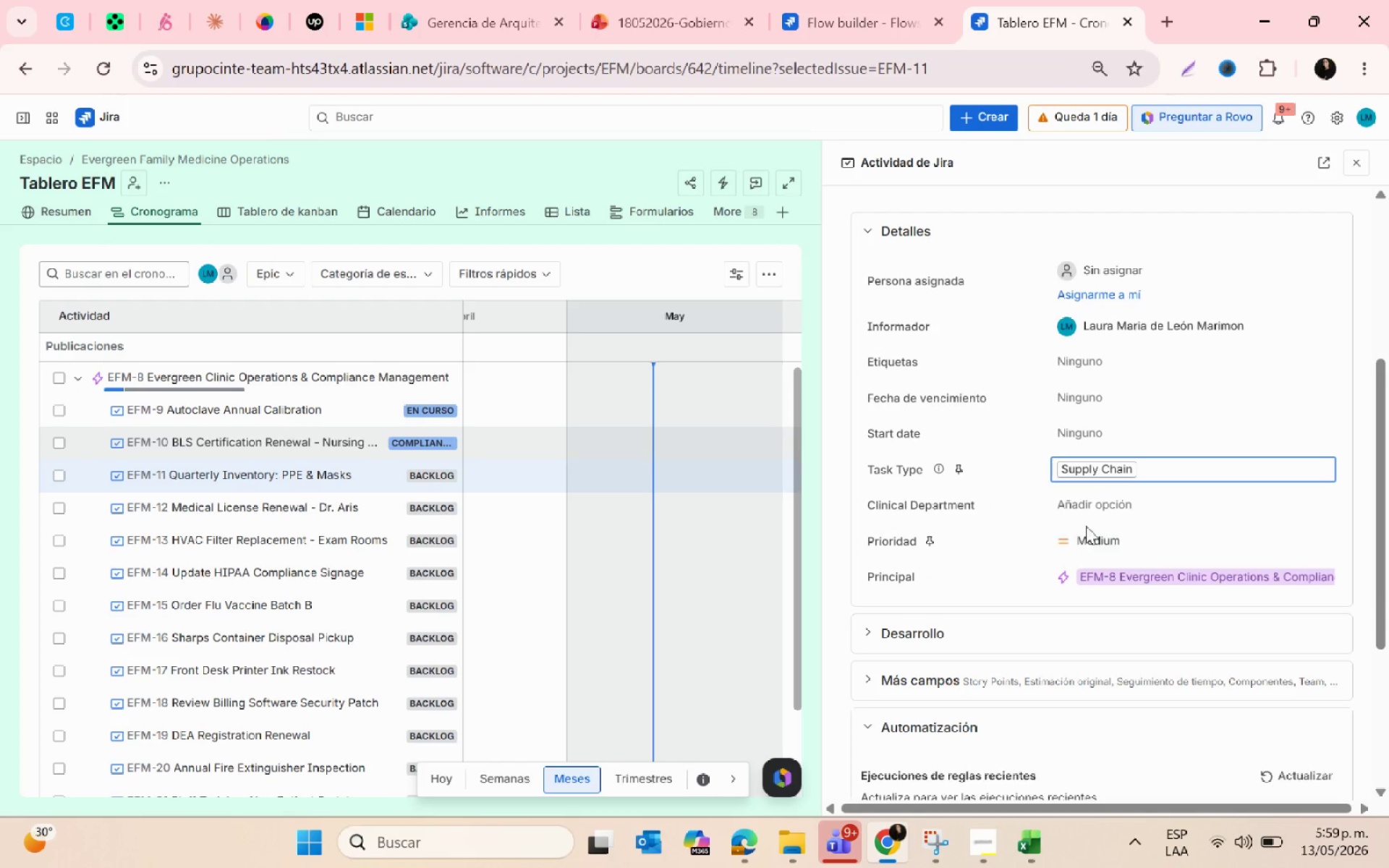 
left_click([1086, 501])
 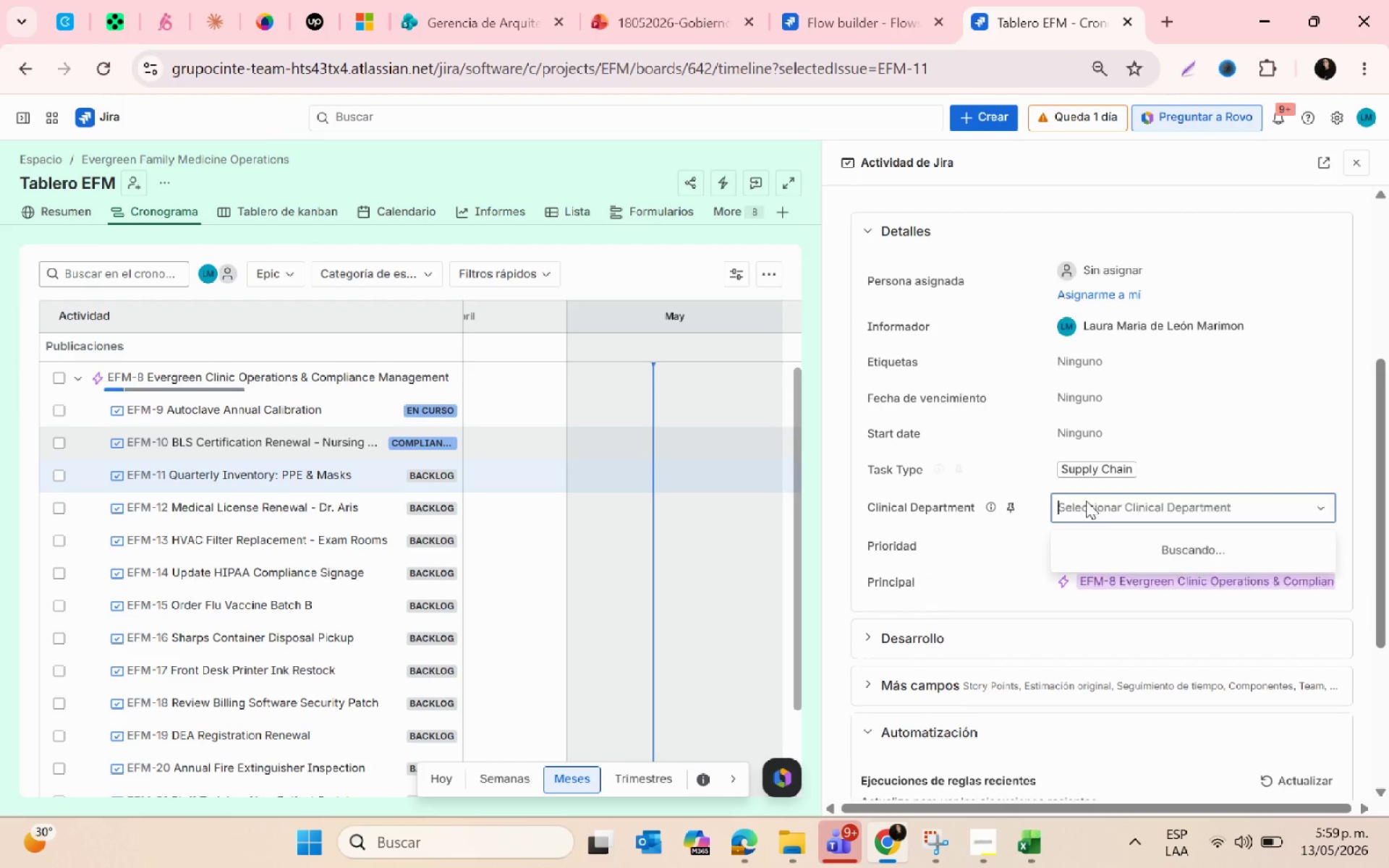 
key(Control+V)
 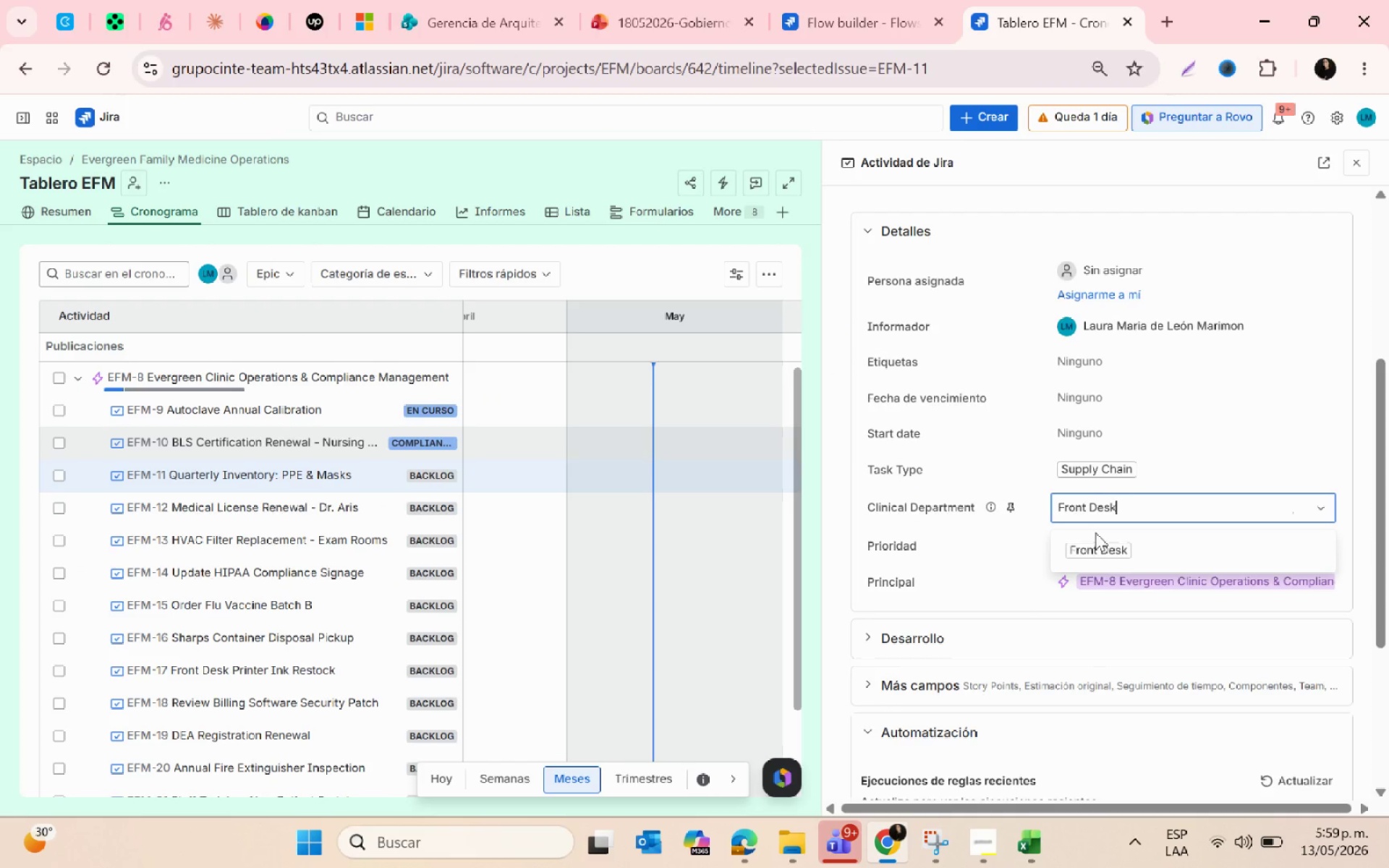 
left_click([1098, 540])
 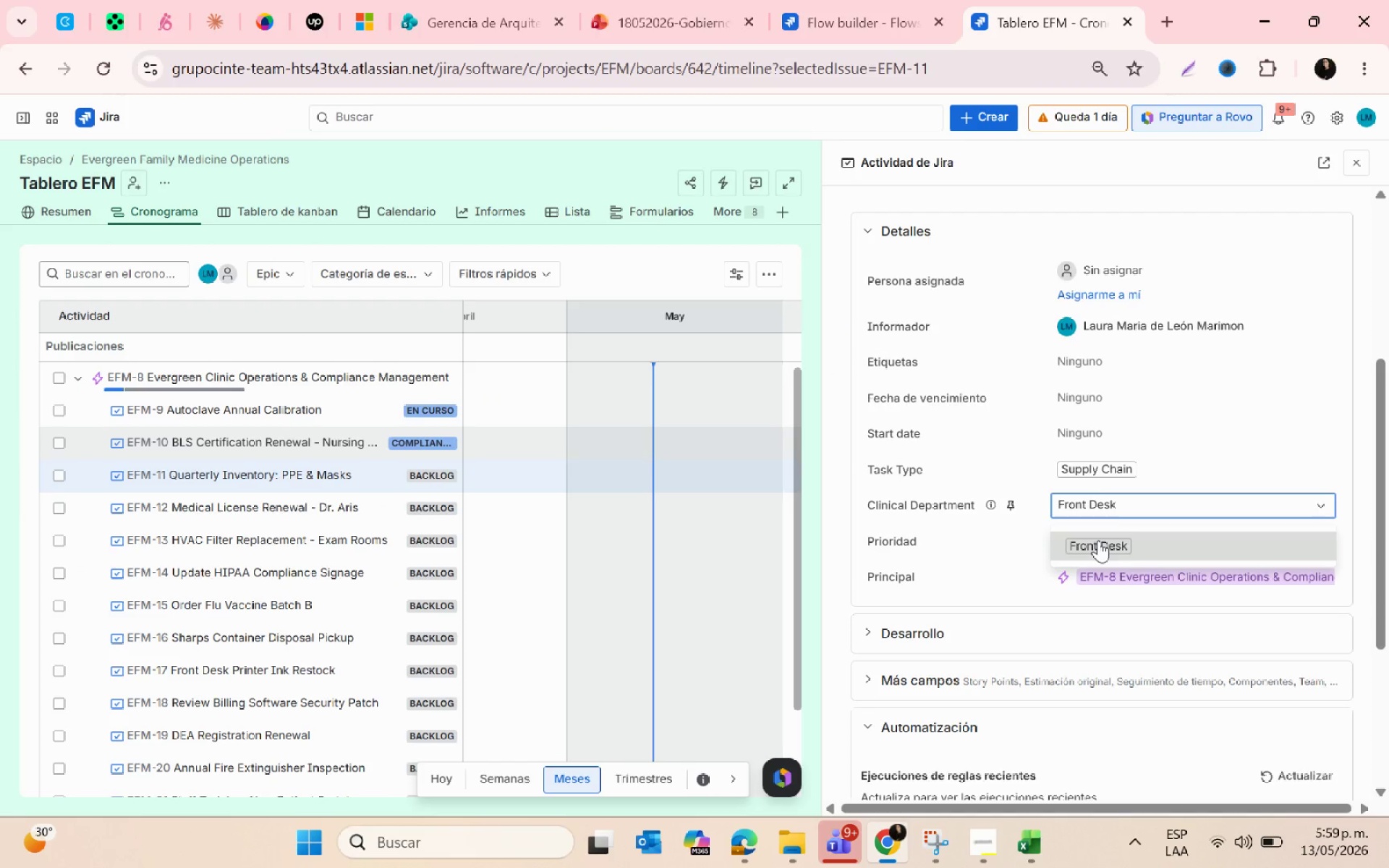 
key(Alt+AltLeft)
 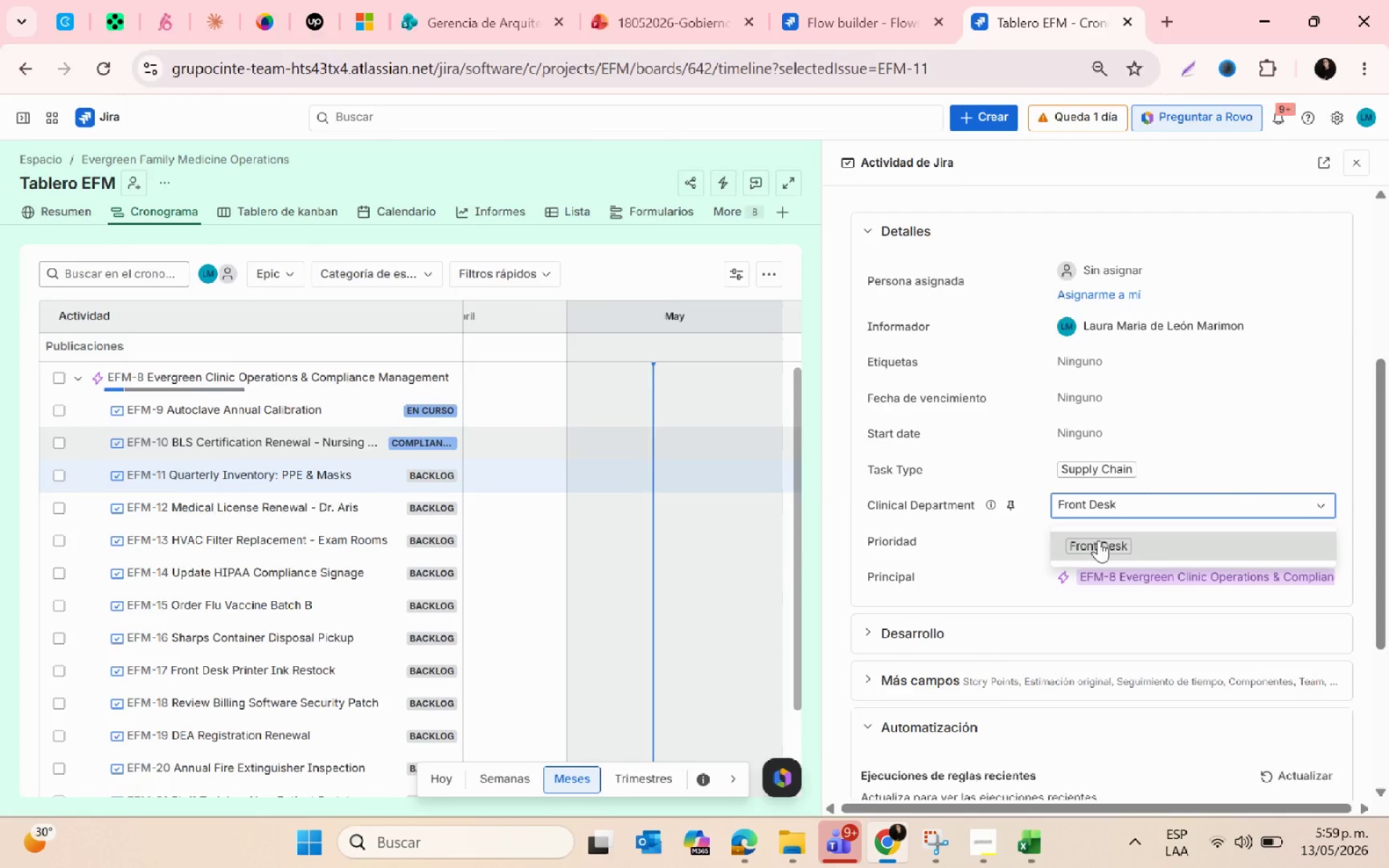 
key(Alt+Tab)
 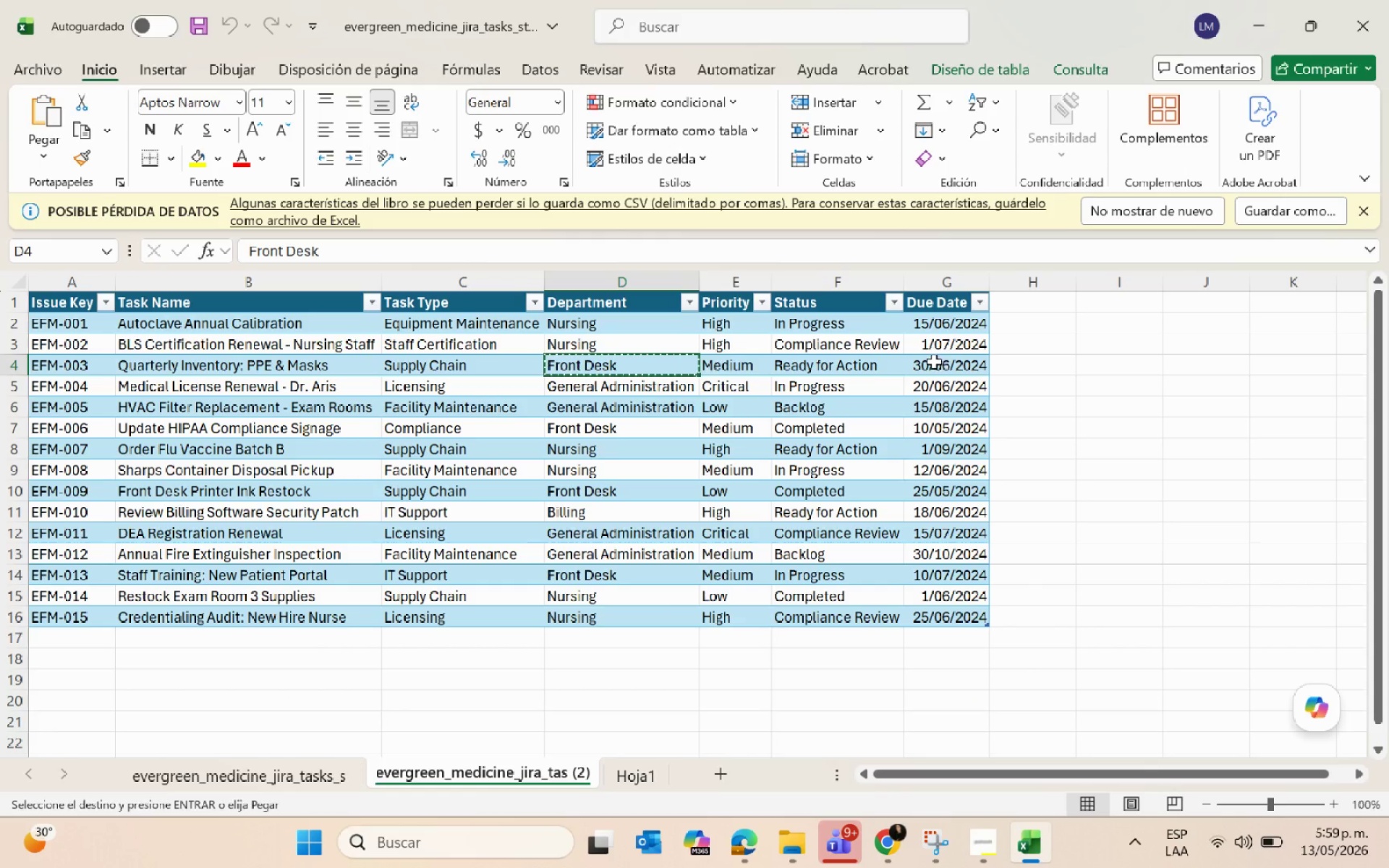 
key(Escape)
 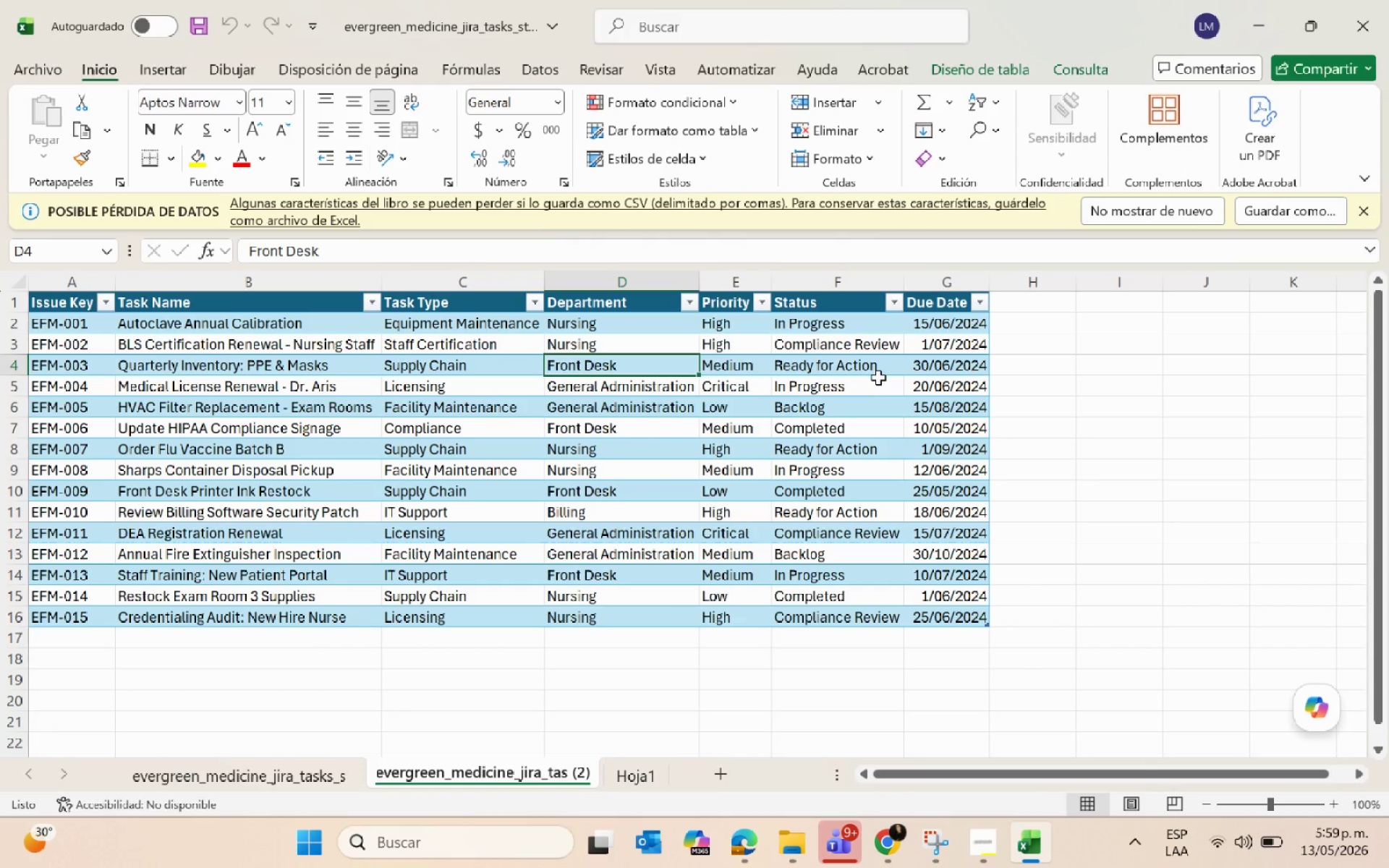 
key(Tab)
 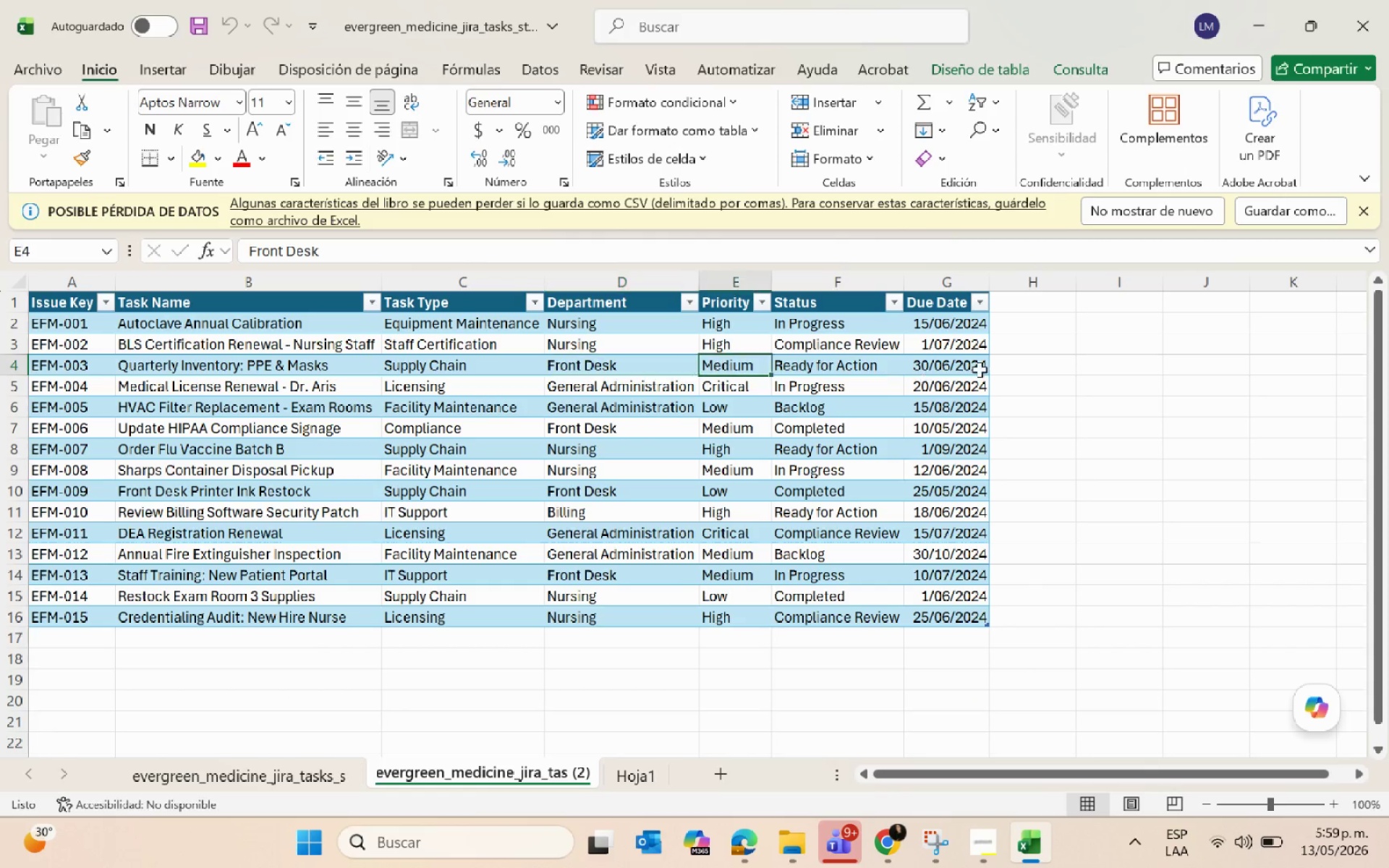 
key(Alt+AltLeft)
 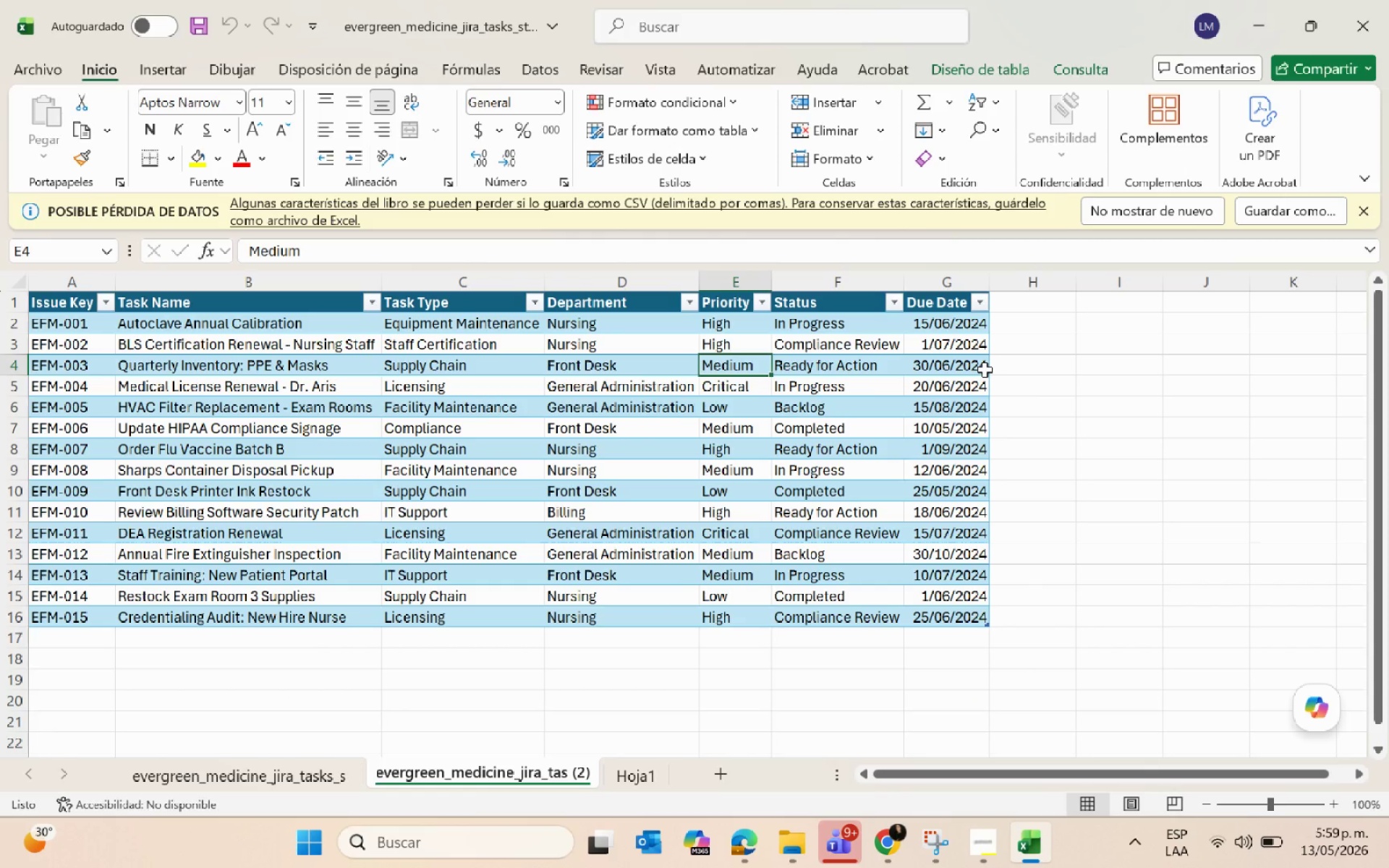 
key(Alt+AltLeft)
 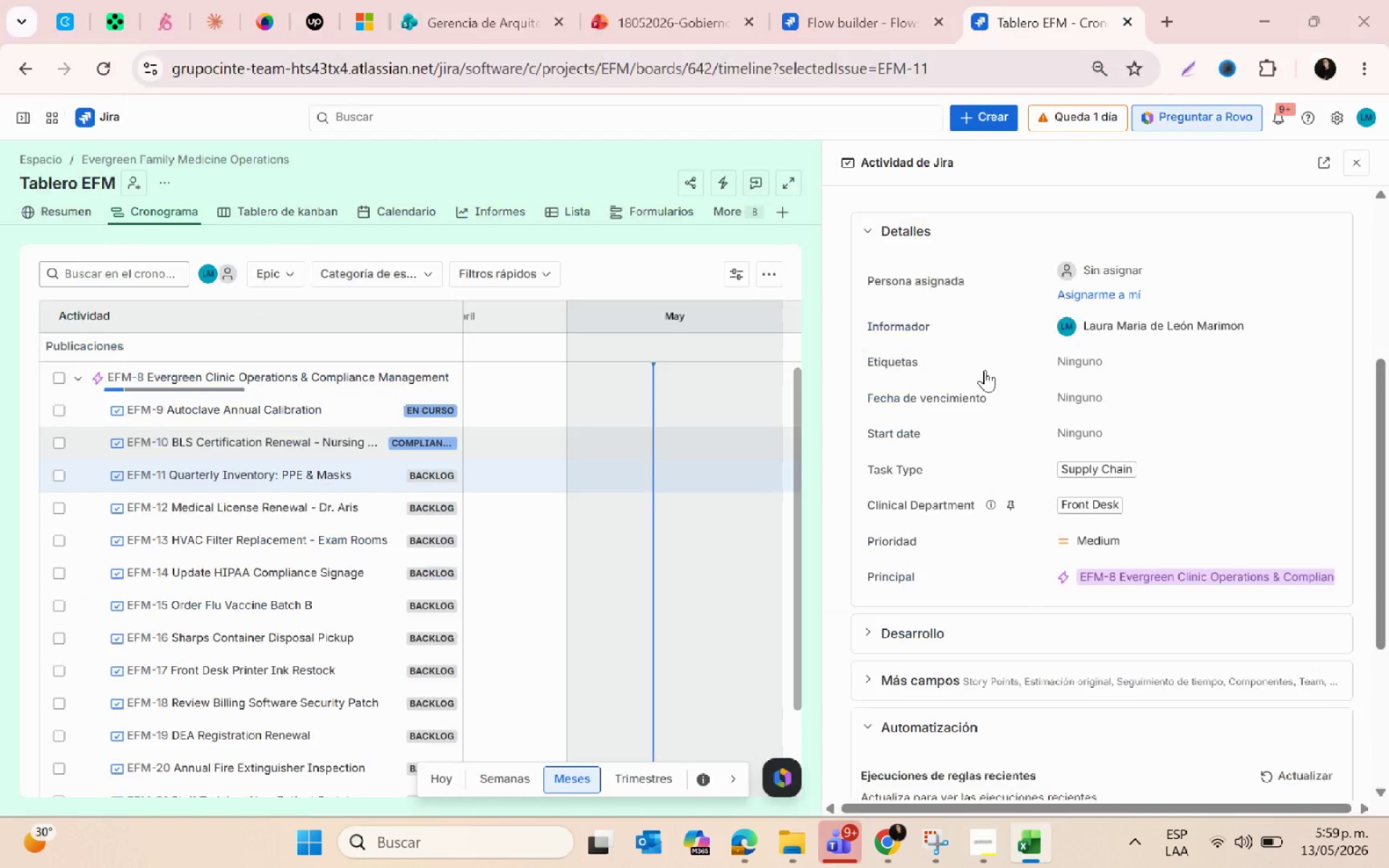 
key(Alt+Tab)
 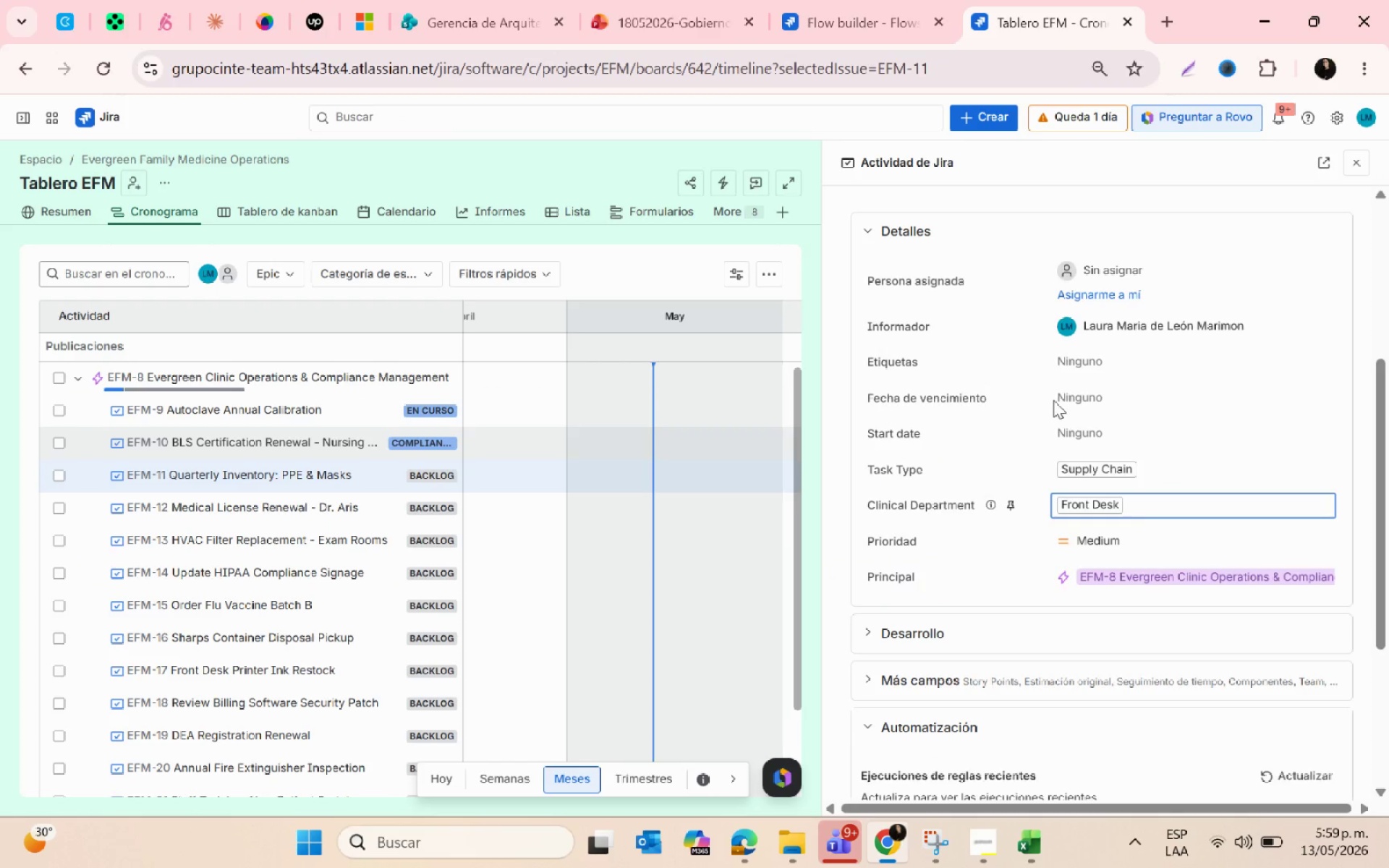 
left_click([888, 318])
 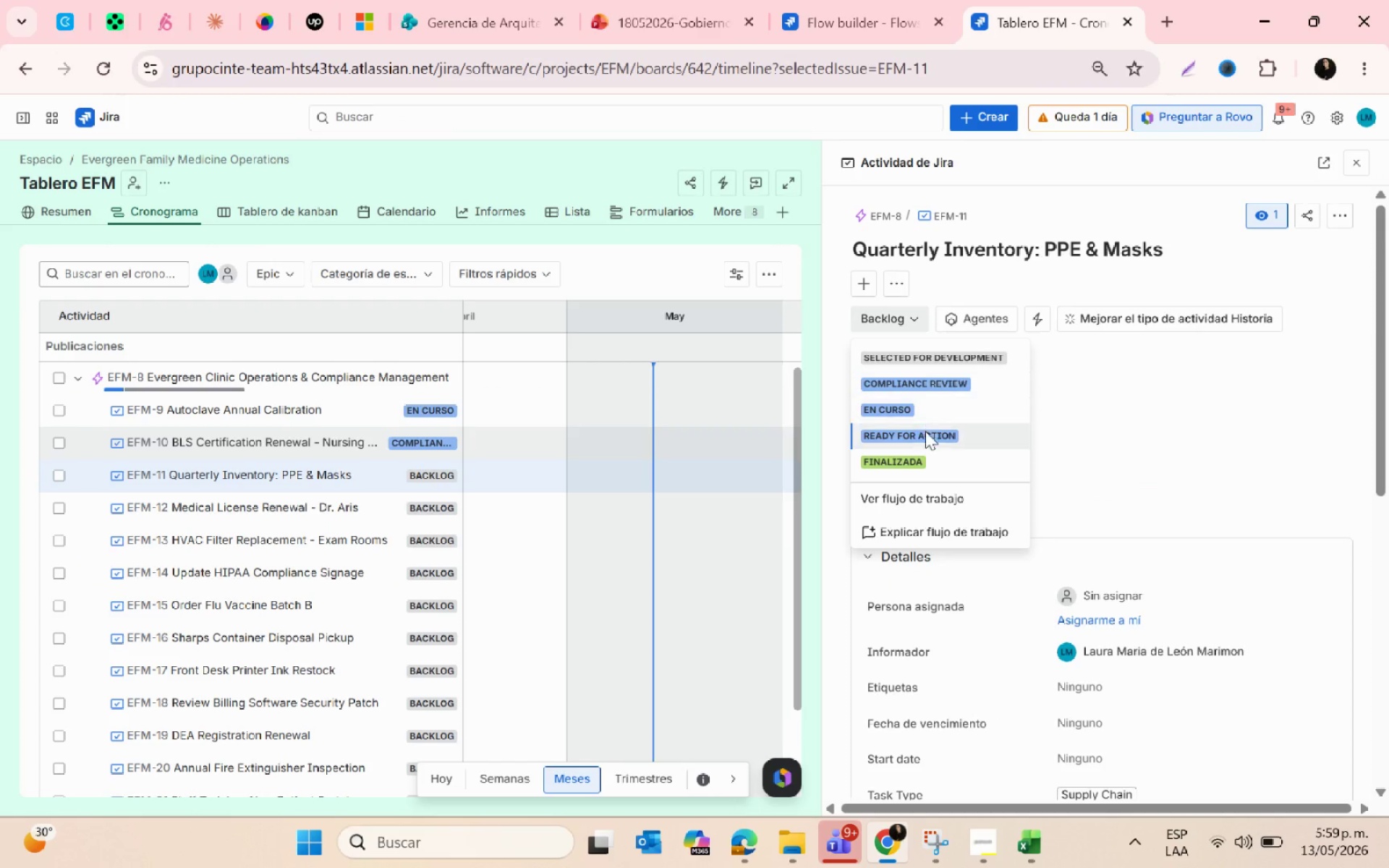 
scroll: coordinate [1055, 432], scroll_direction: up, amount: 5.0
 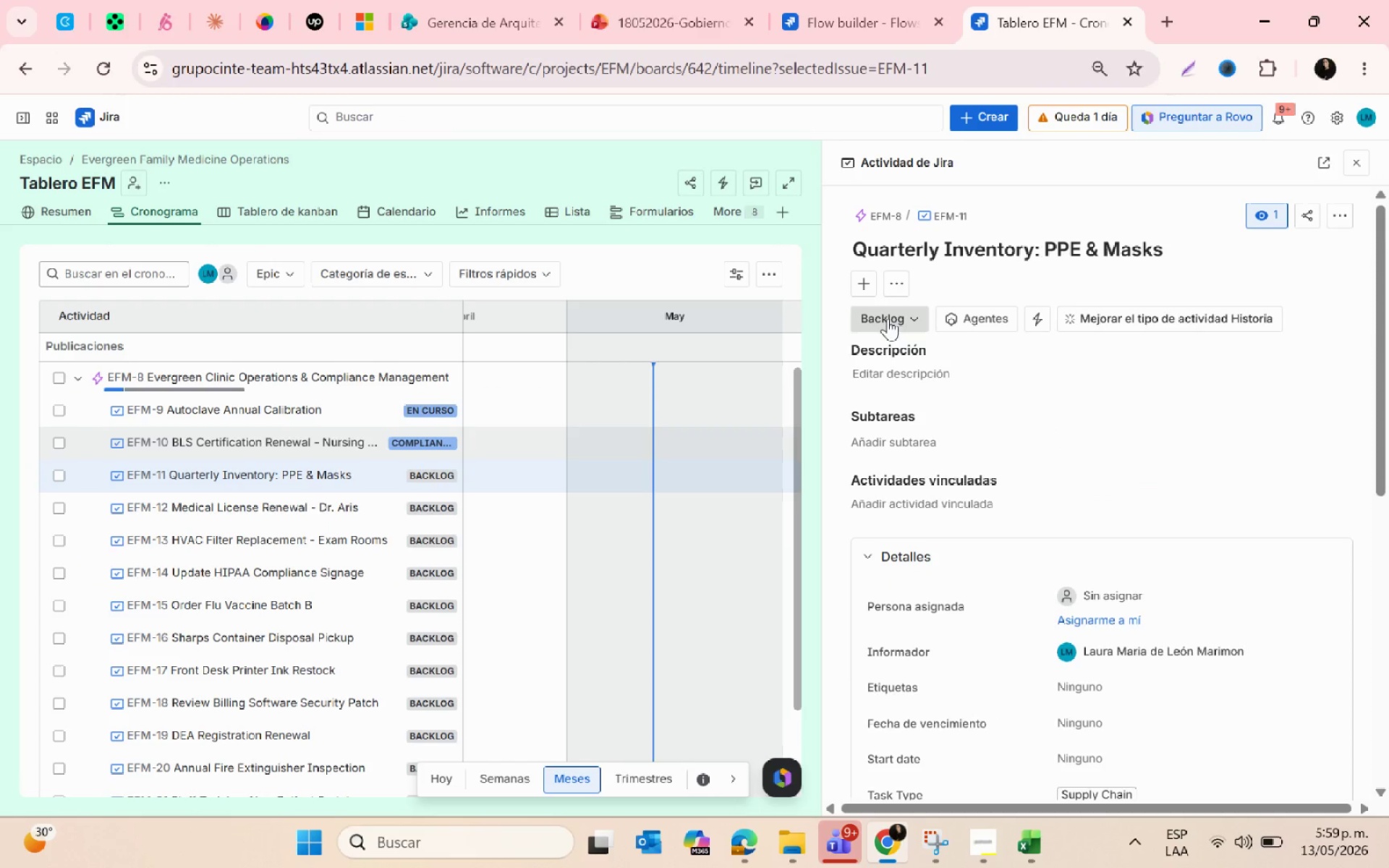 
left_click([929, 441])
 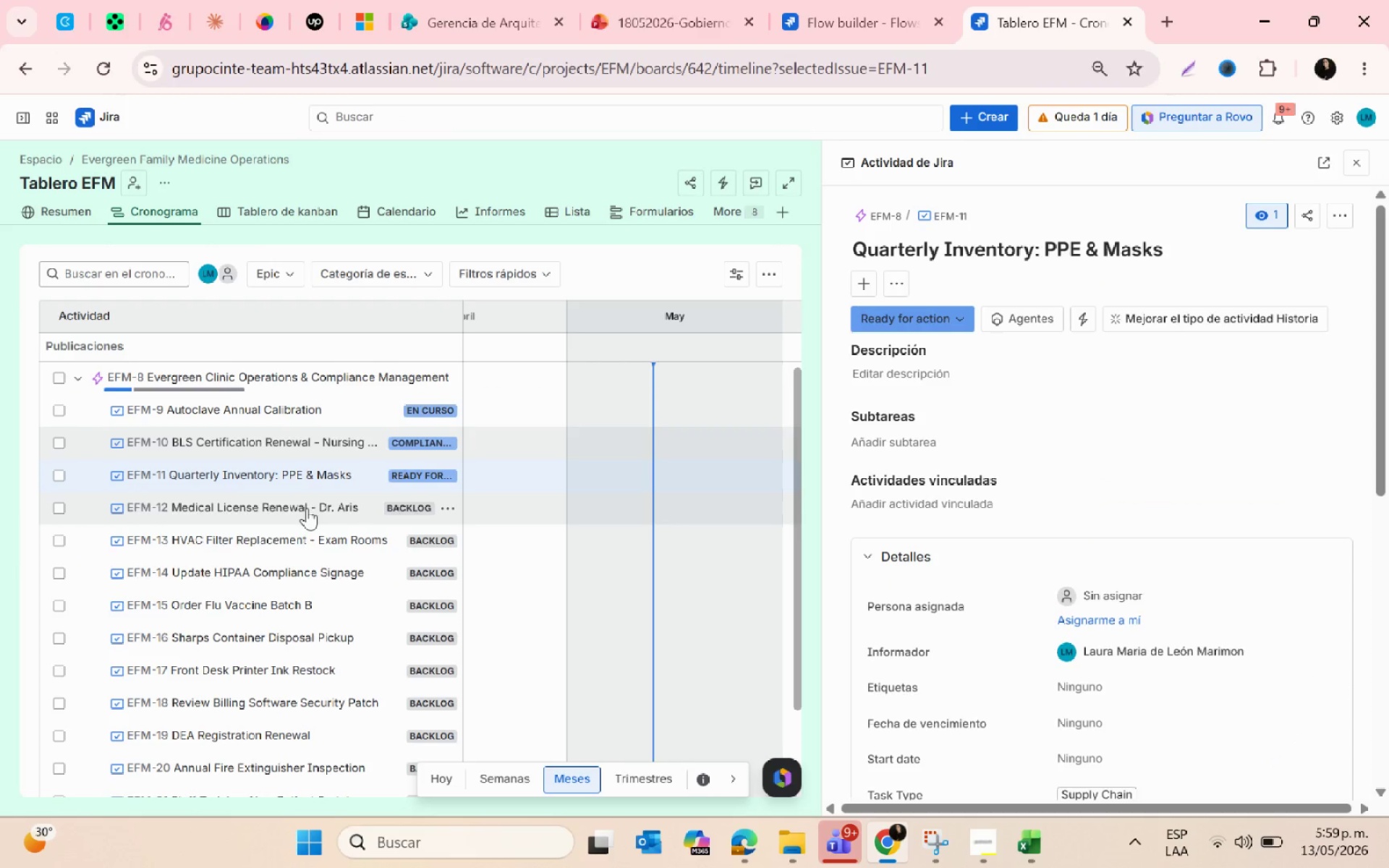 
left_click([307, 508])
 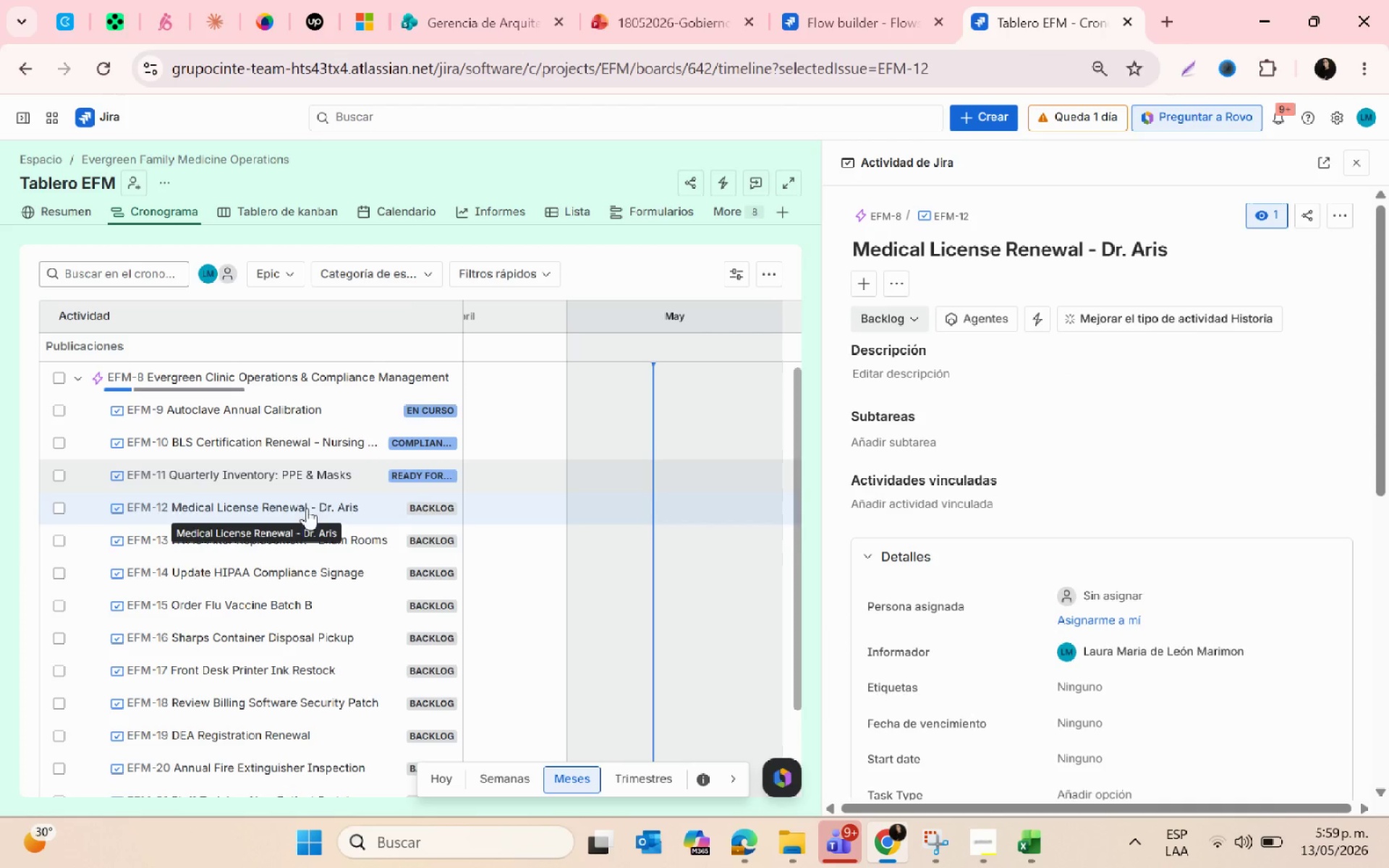 
key(Alt+AltLeft)
 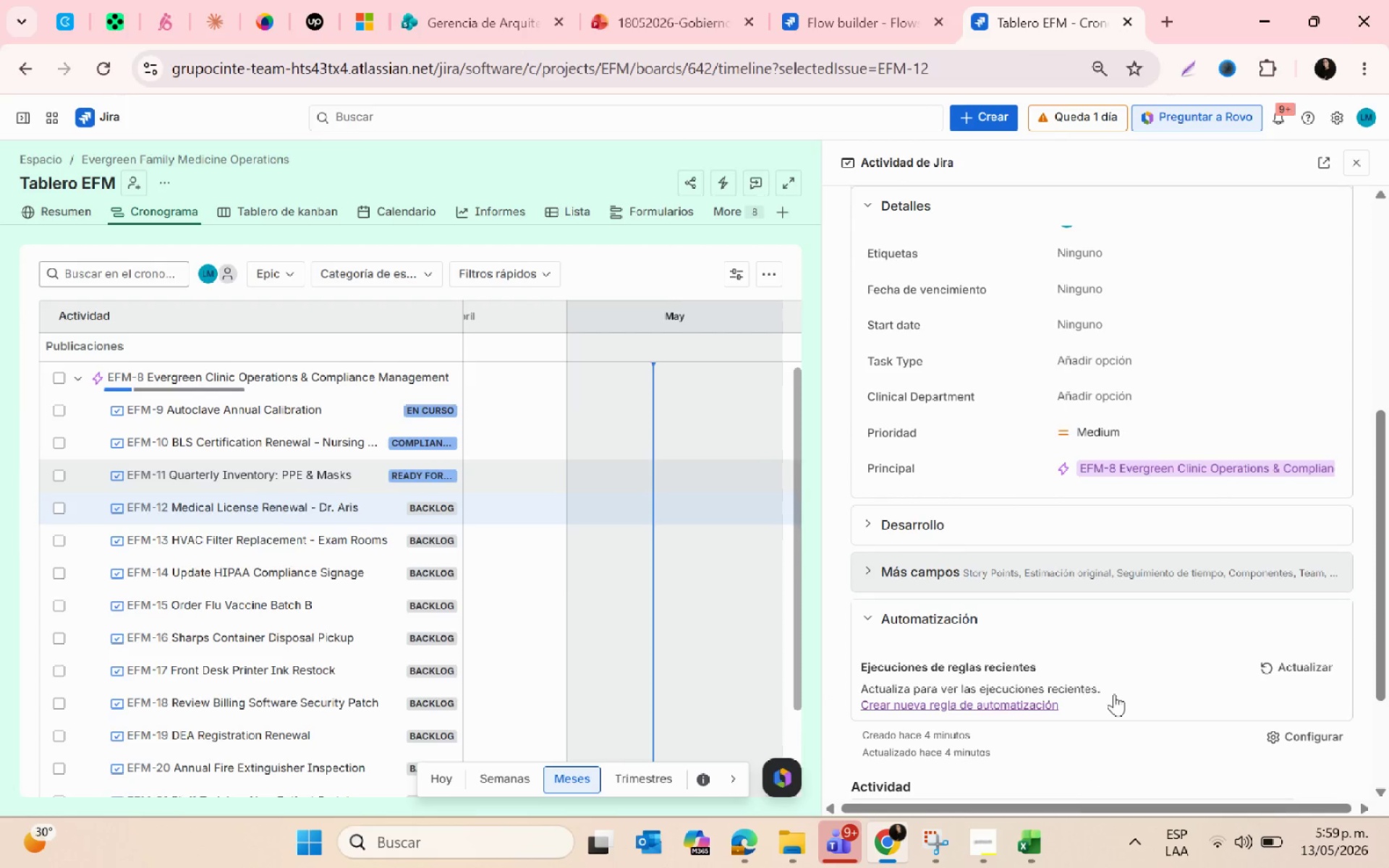 
key(Alt+Tab)
 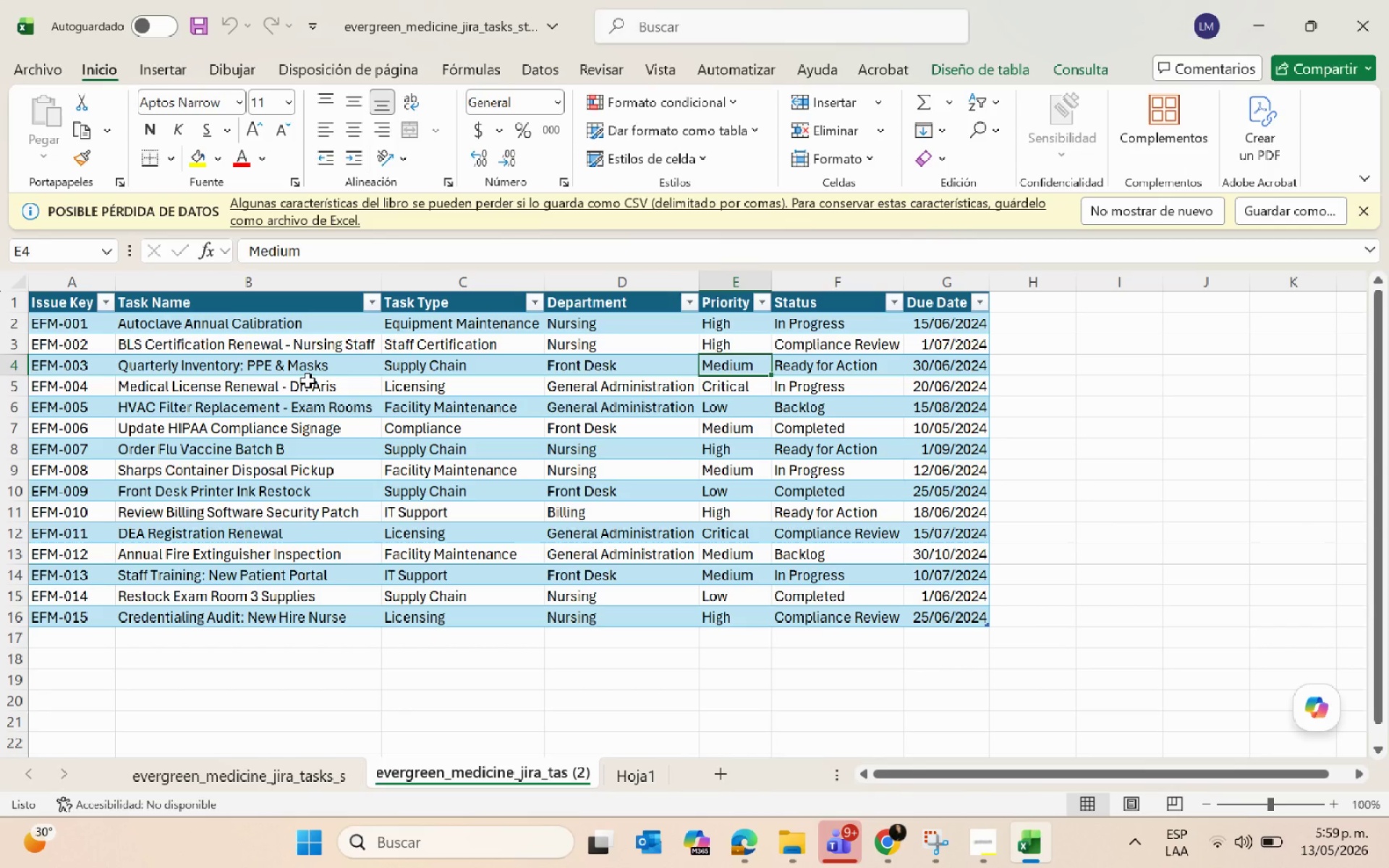 
scroll: coordinate [1114, 694], scroll_direction: down, amount: 4.0
 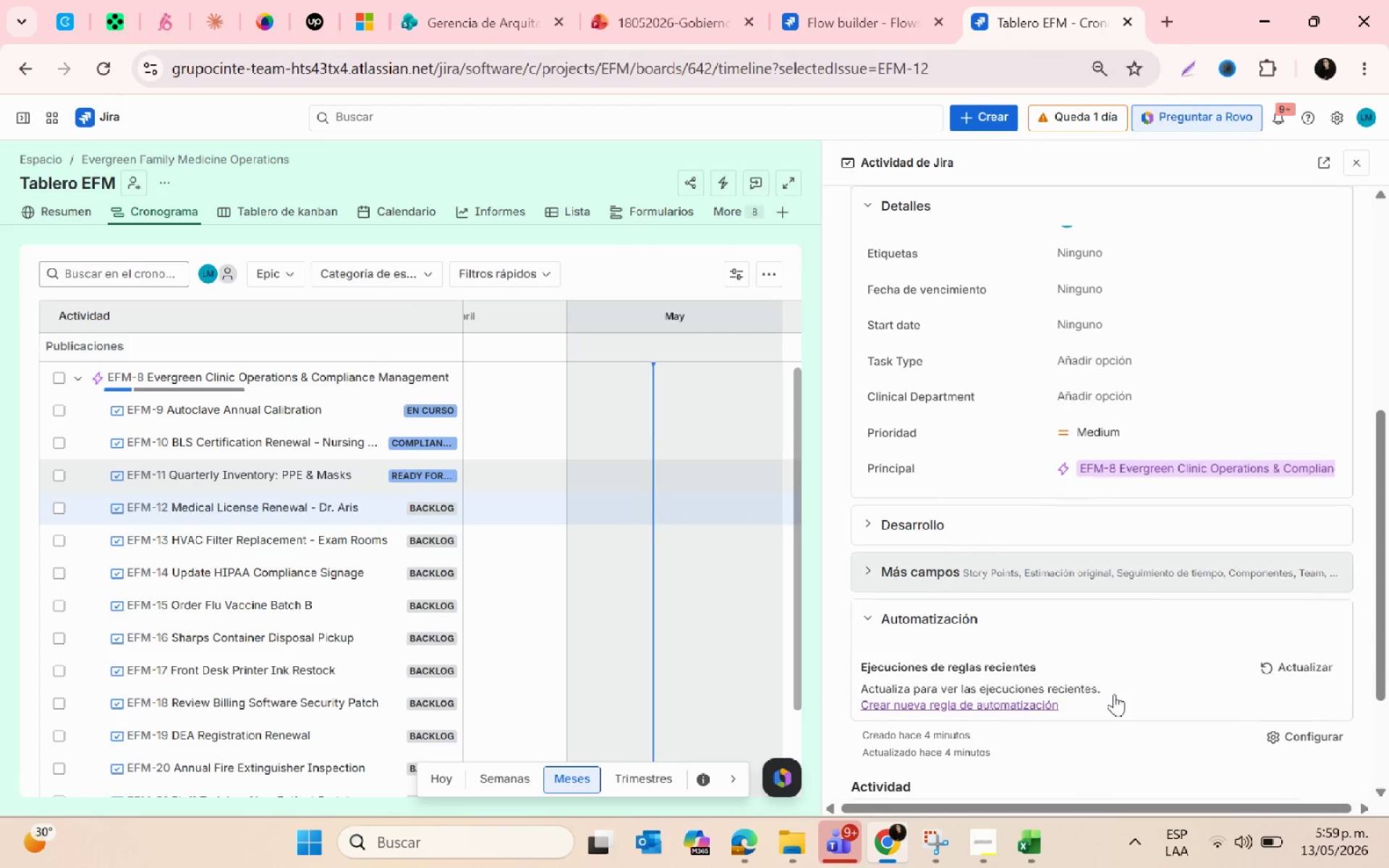 
left_click([255, 389])
 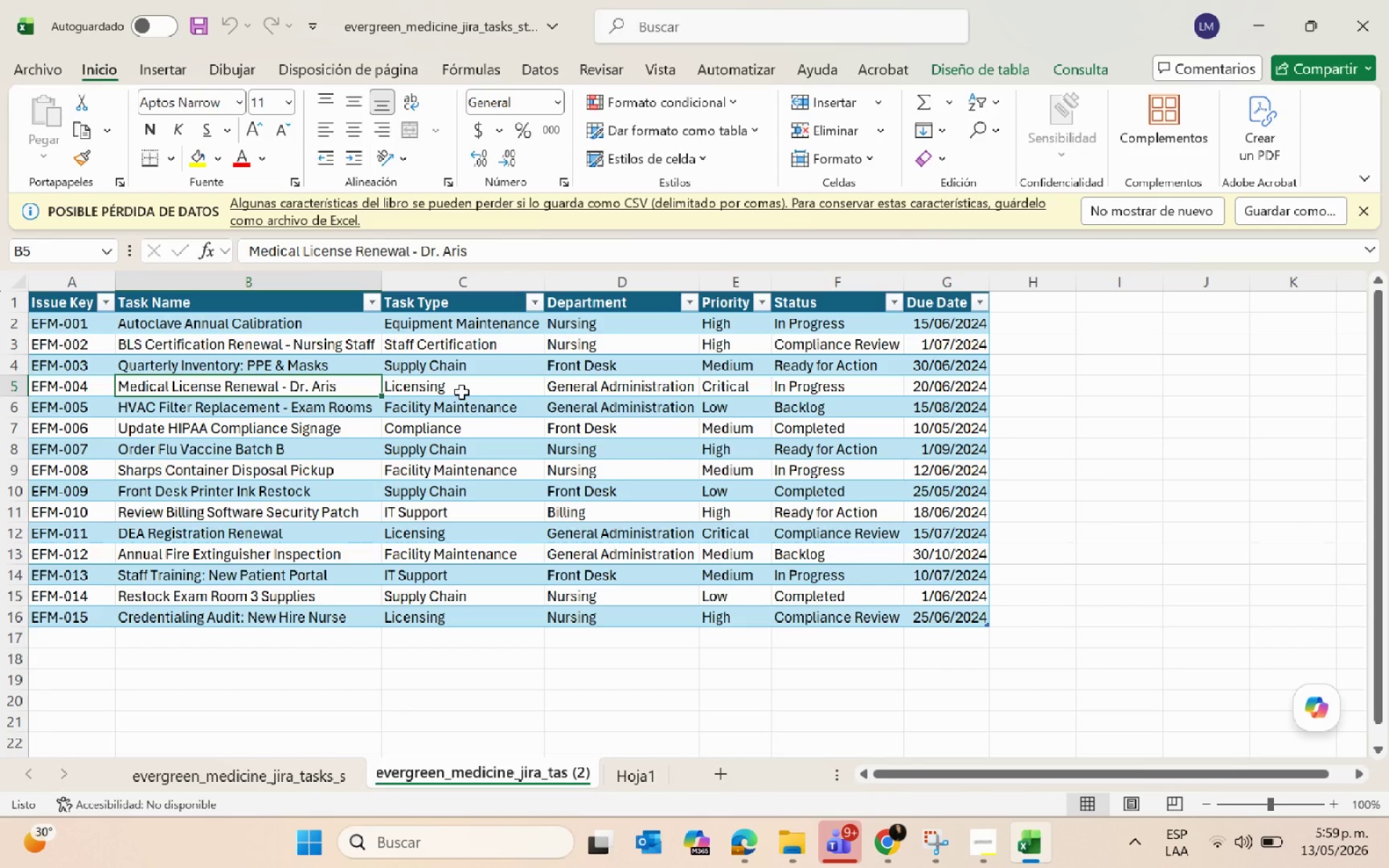 
left_click([462, 392])
 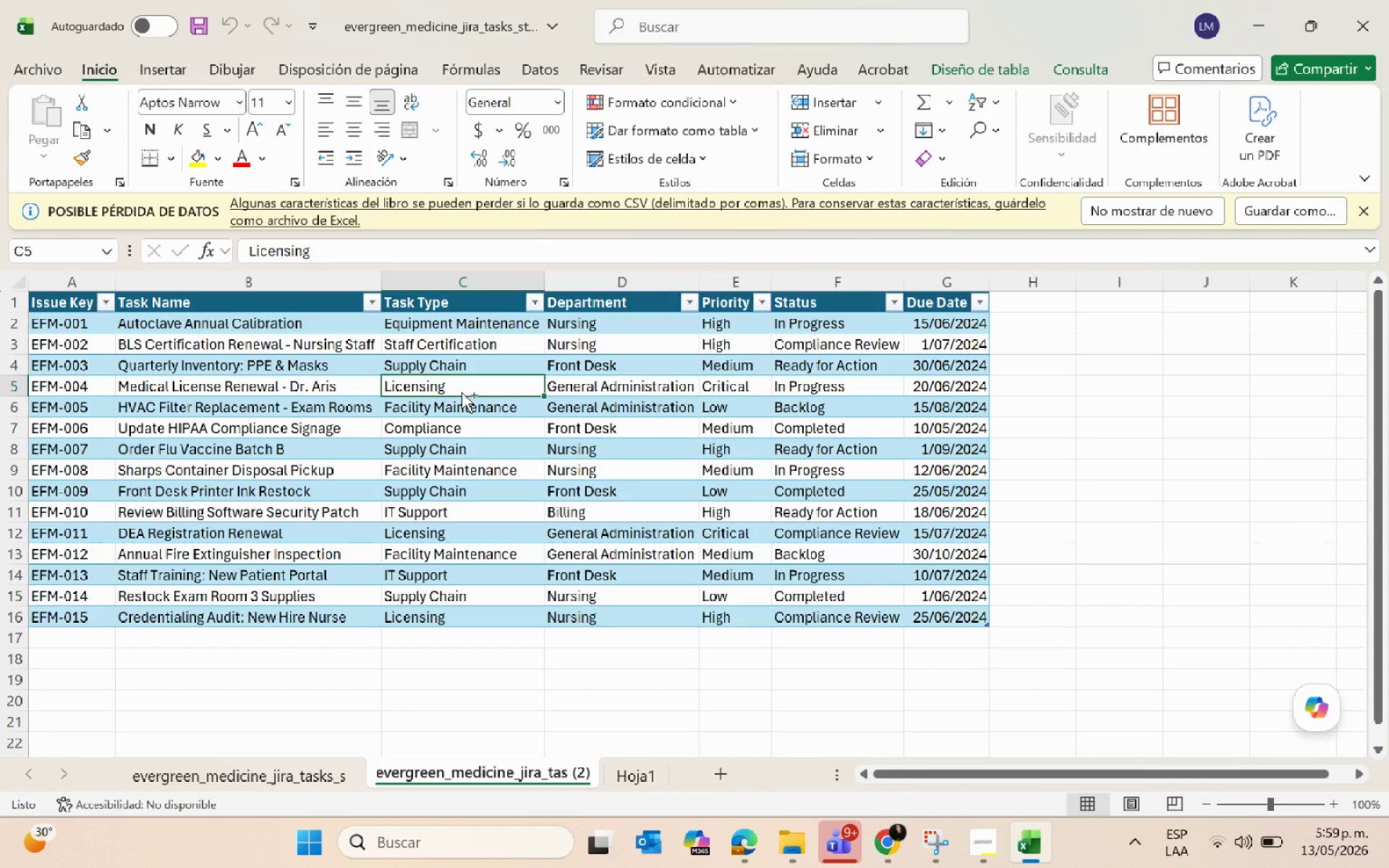 
key(Control+C)
 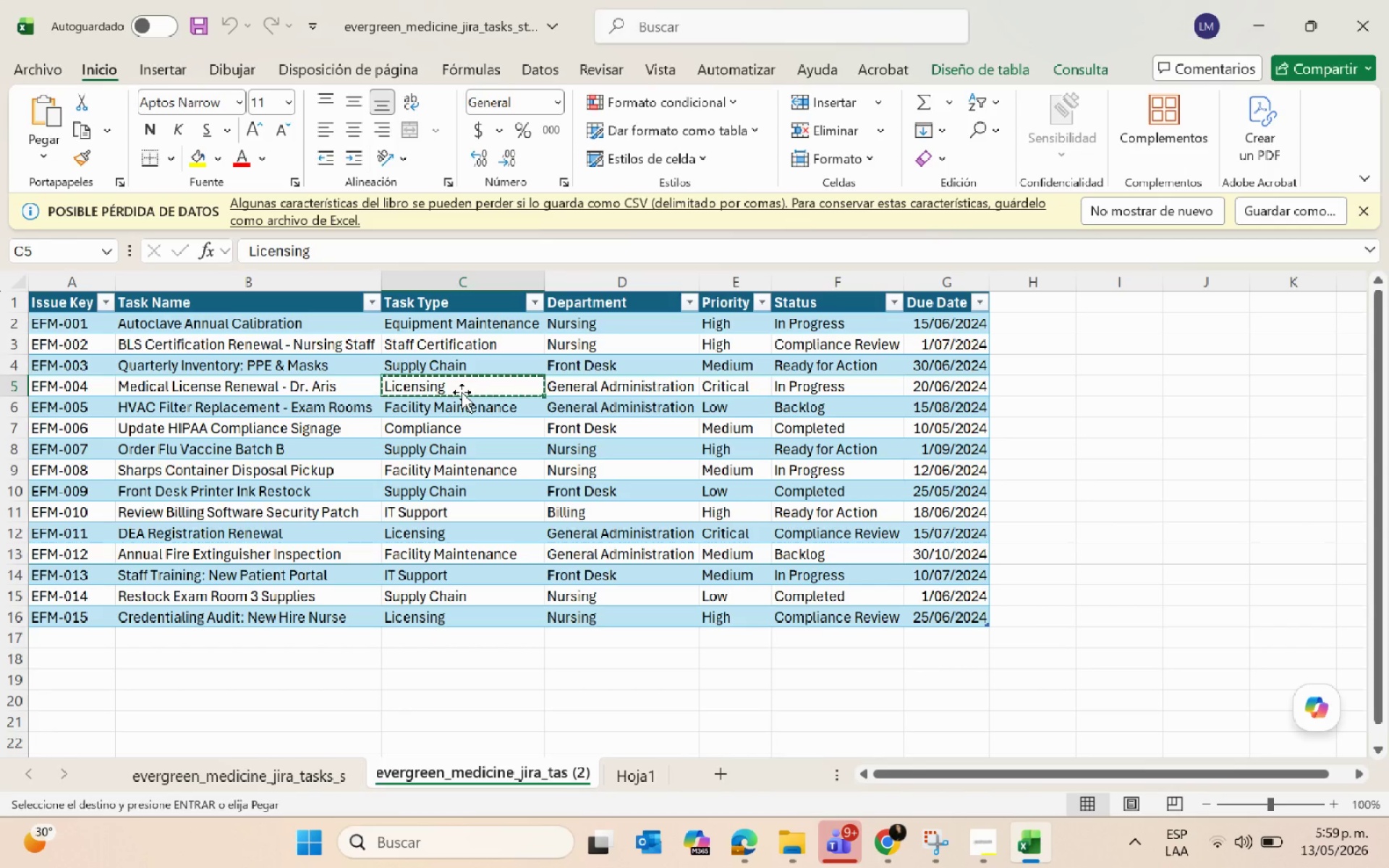 
key(Alt+AltLeft)
 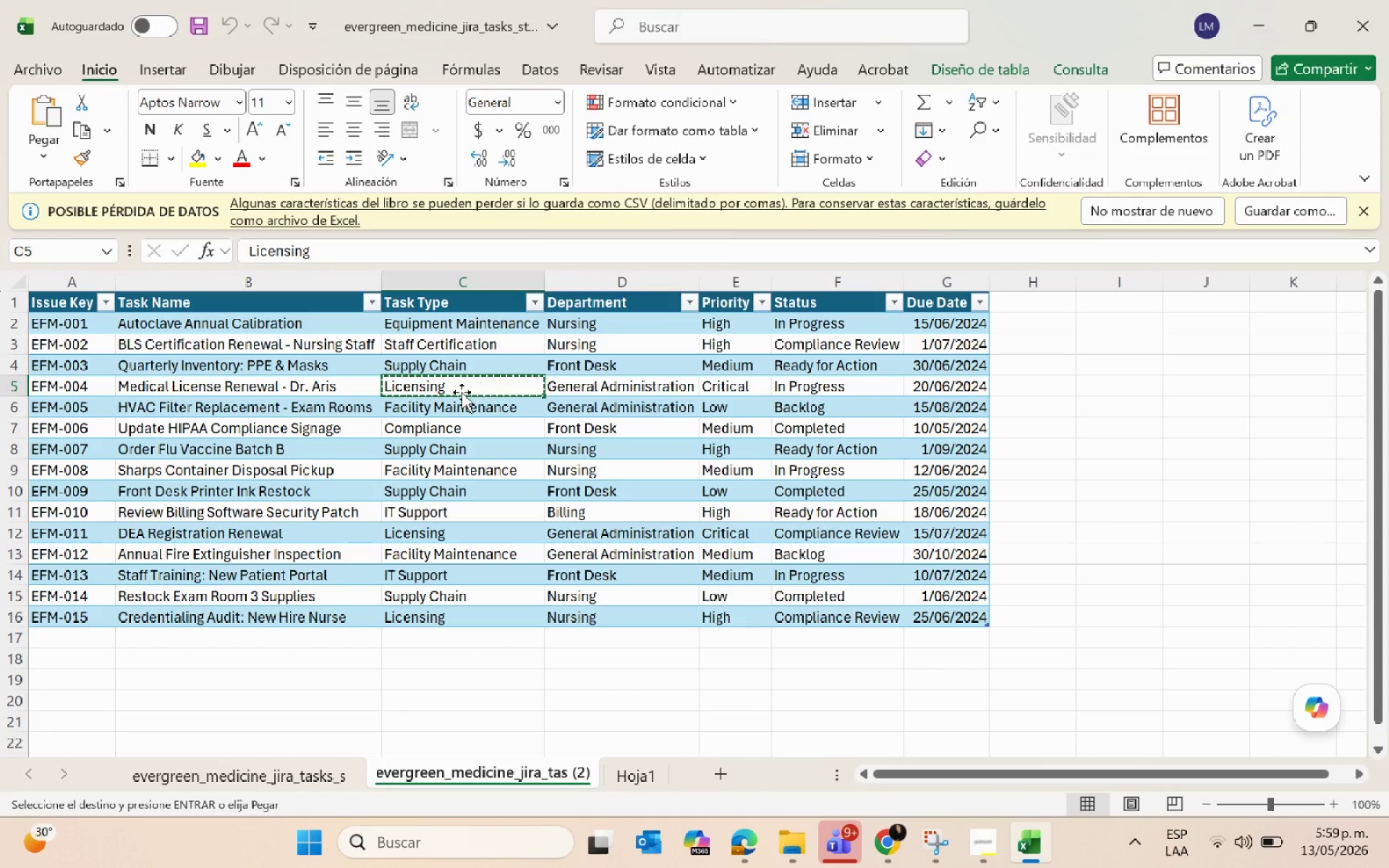 
key(Alt+Tab)
 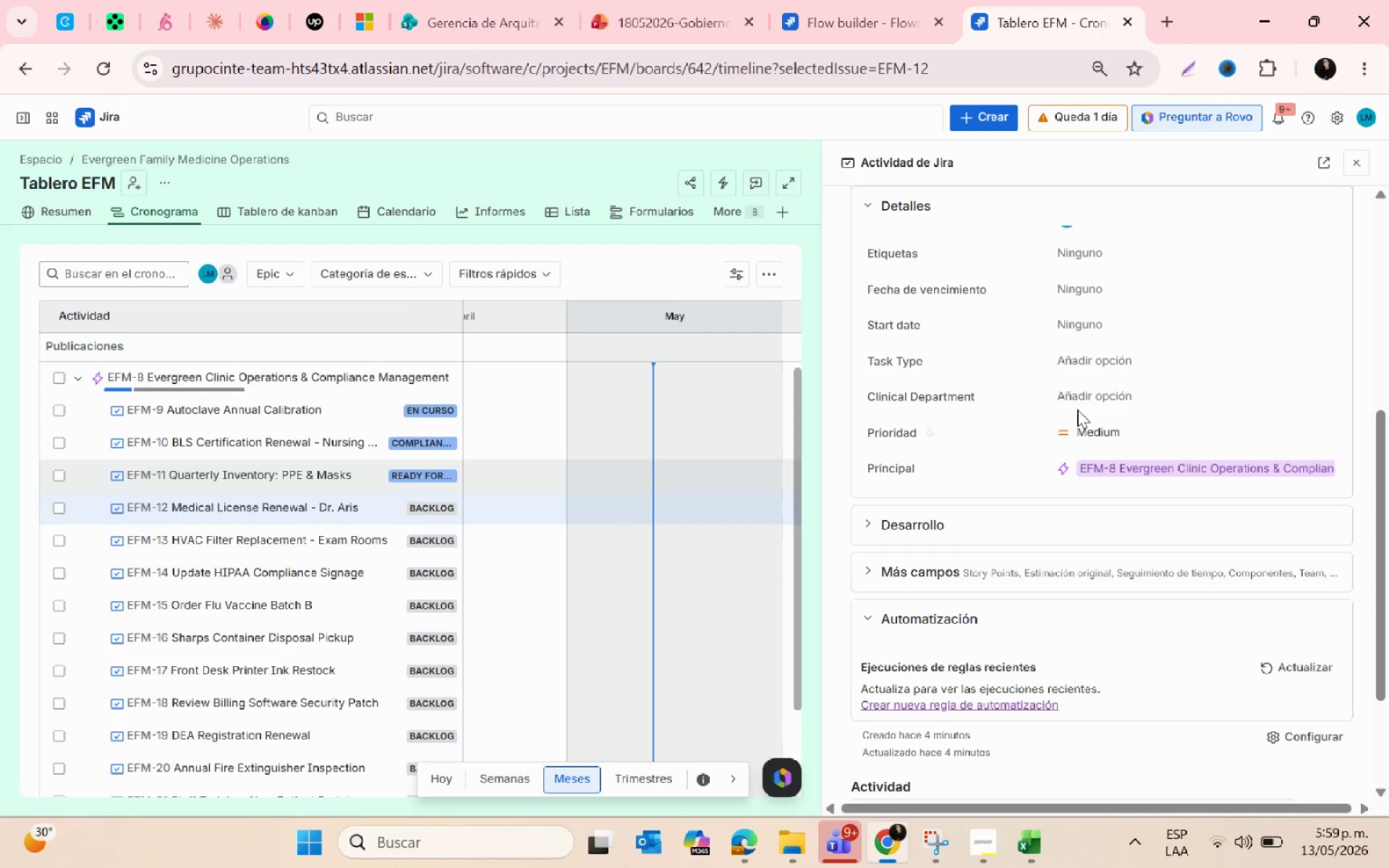 
left_click([1075, 390])
 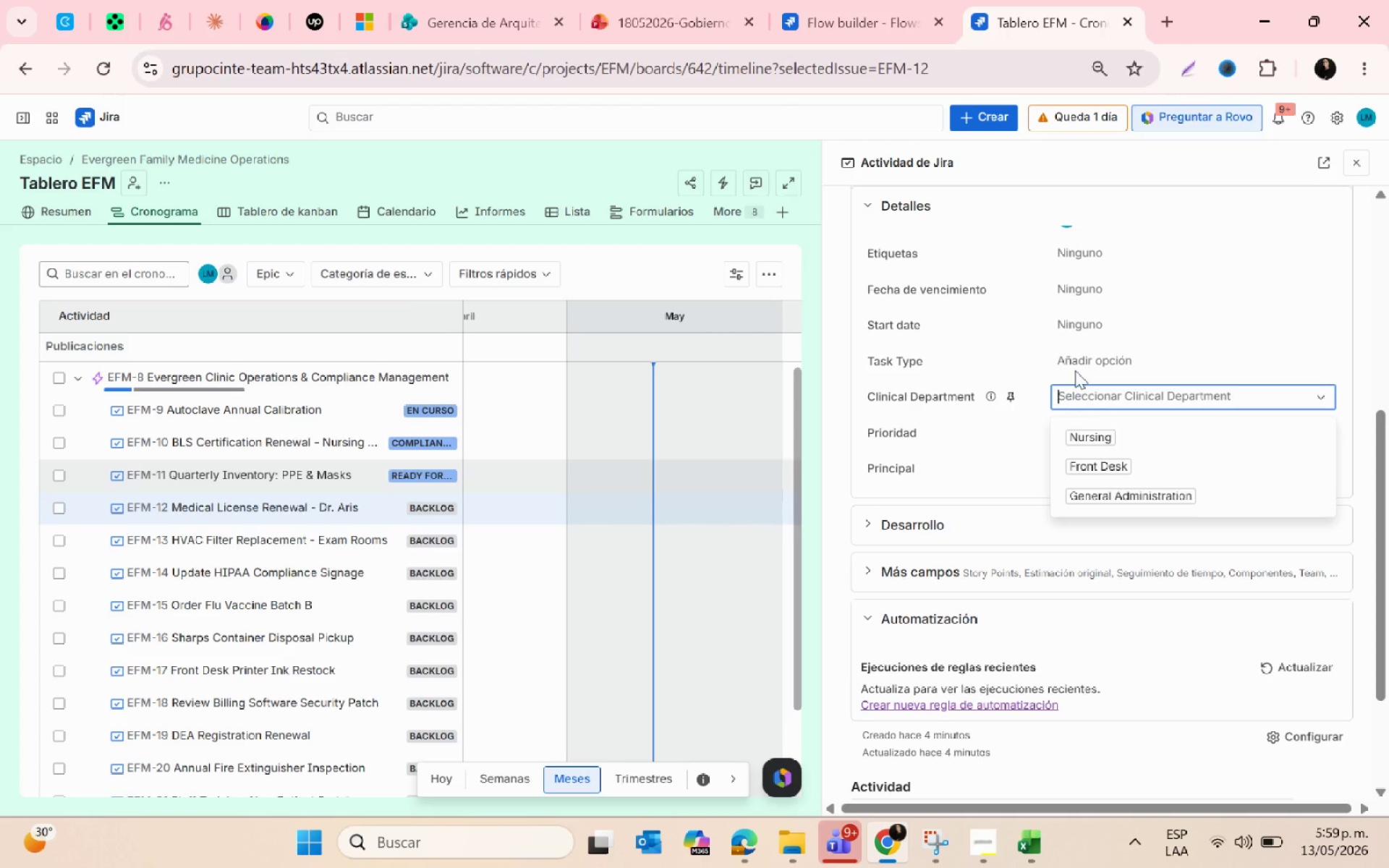 
left_click([1074, 364])
 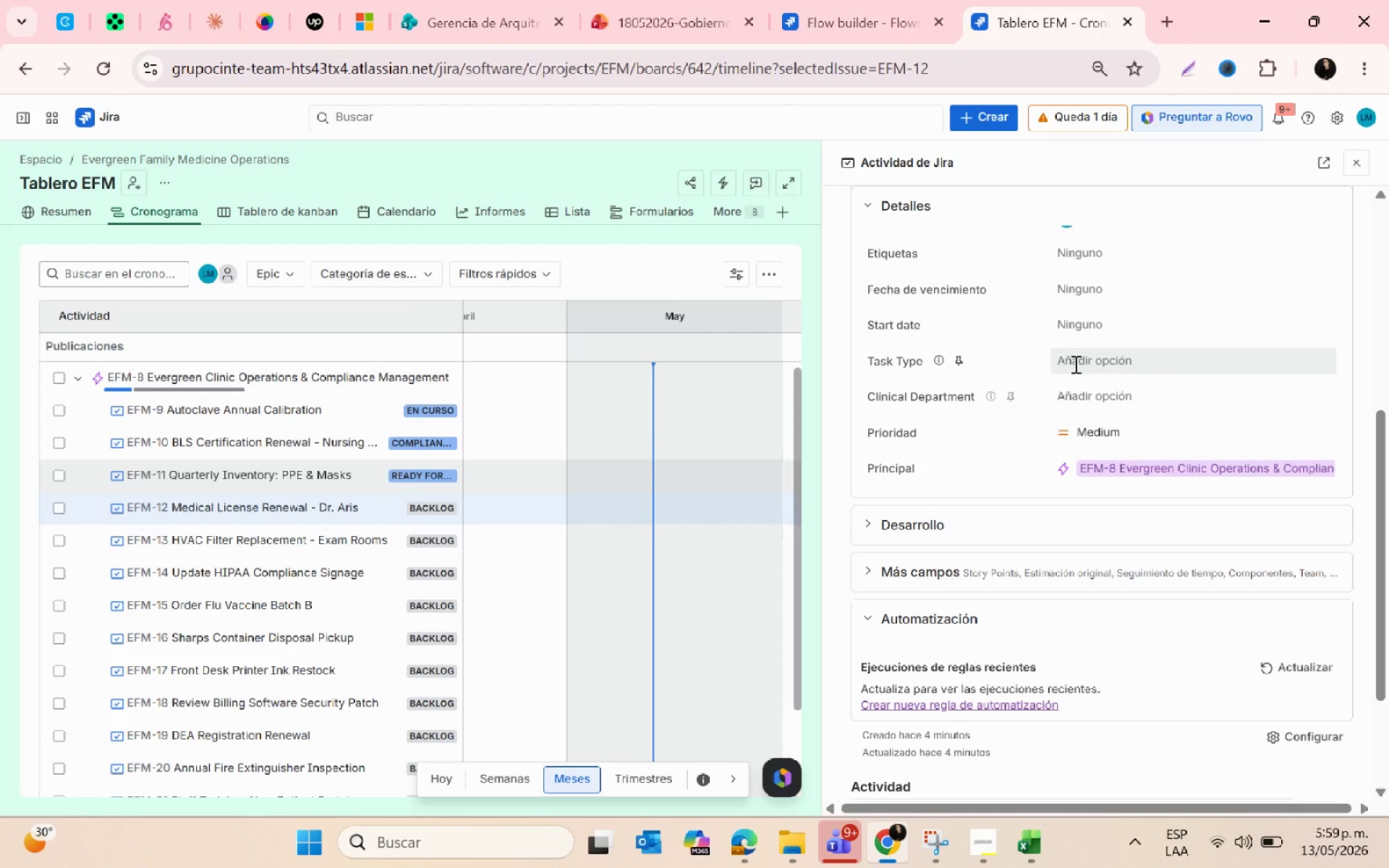 
key(Control+V)
 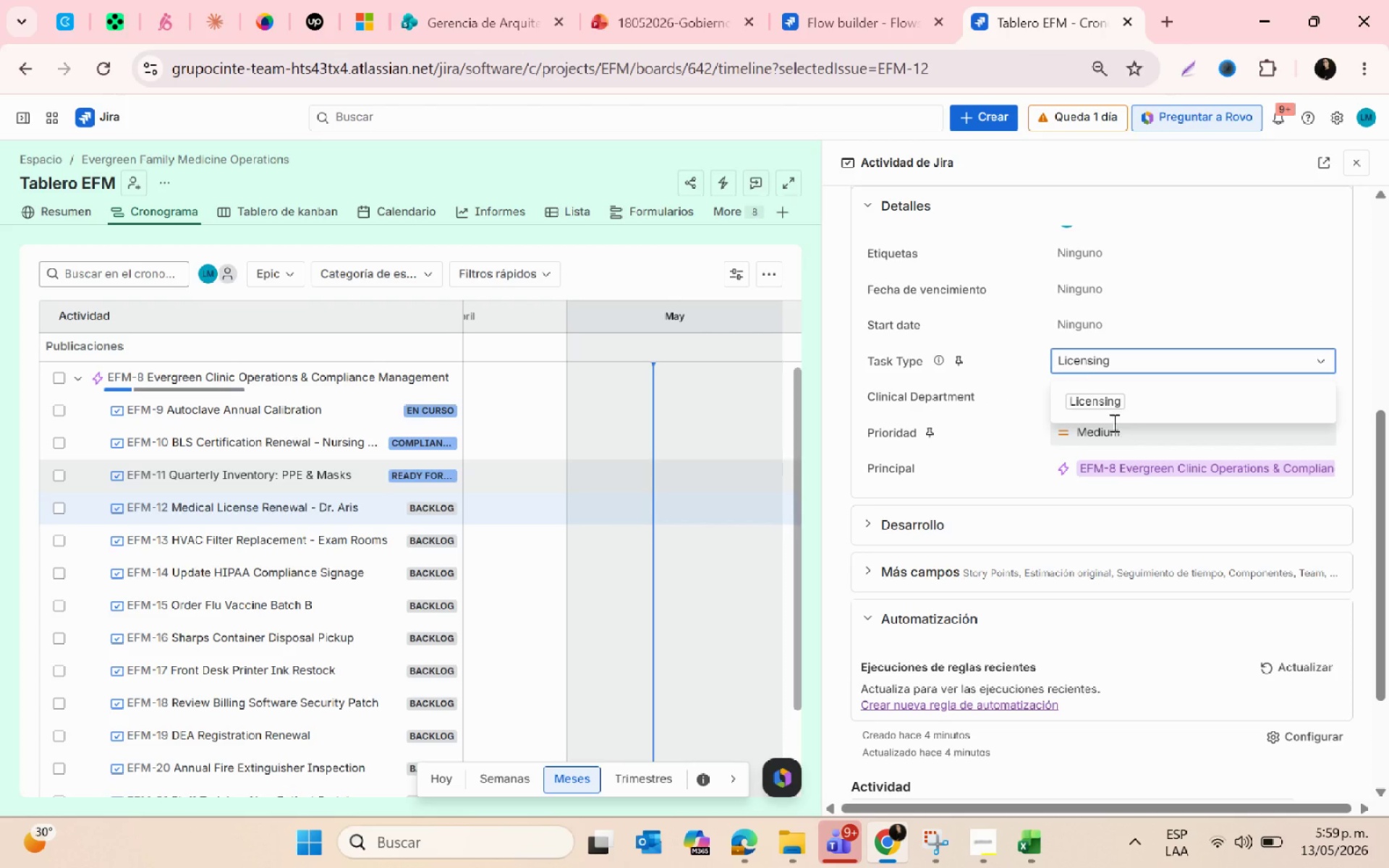 
left_click([1108, 411])
 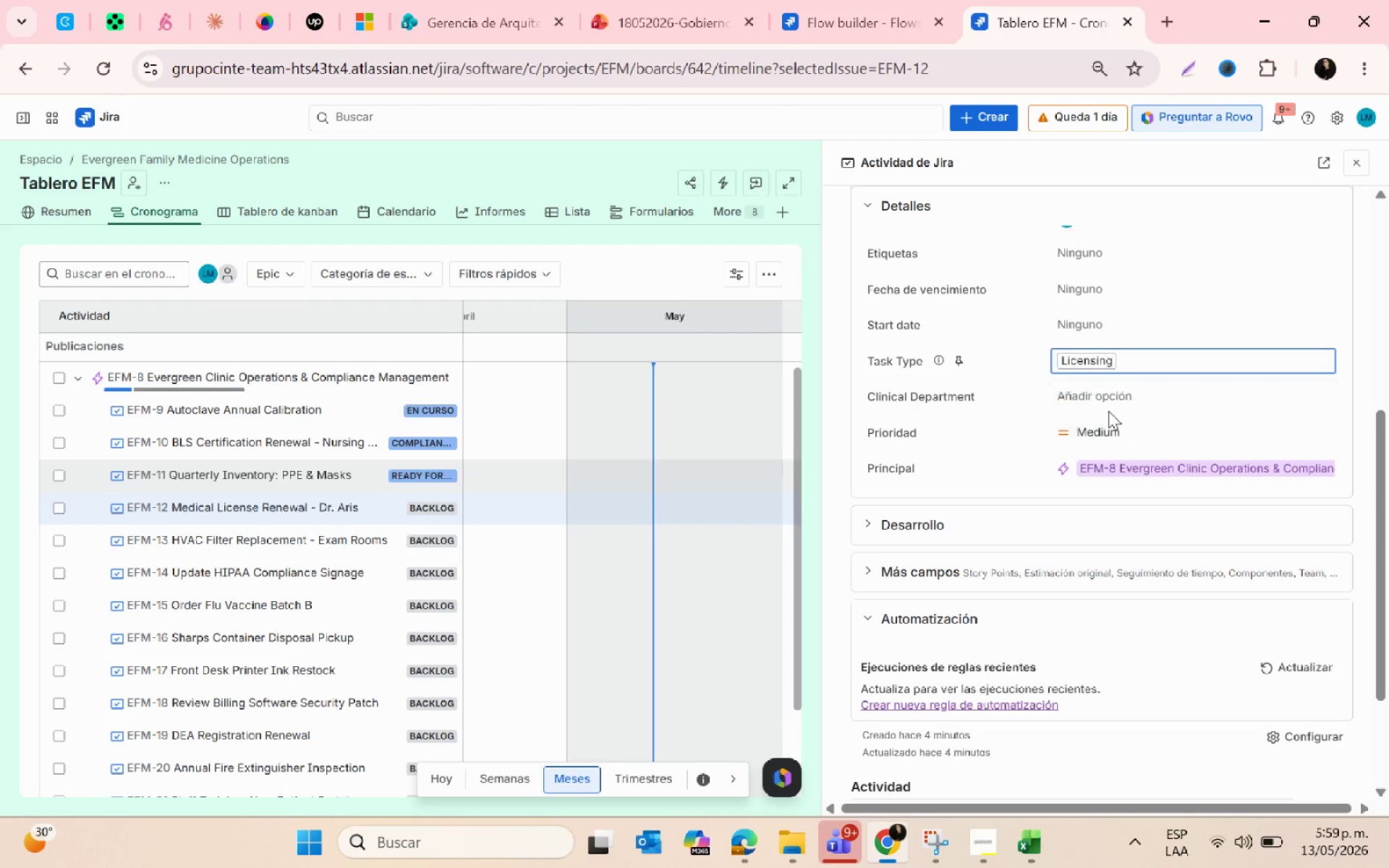 
key(Alt+AltLeft)
 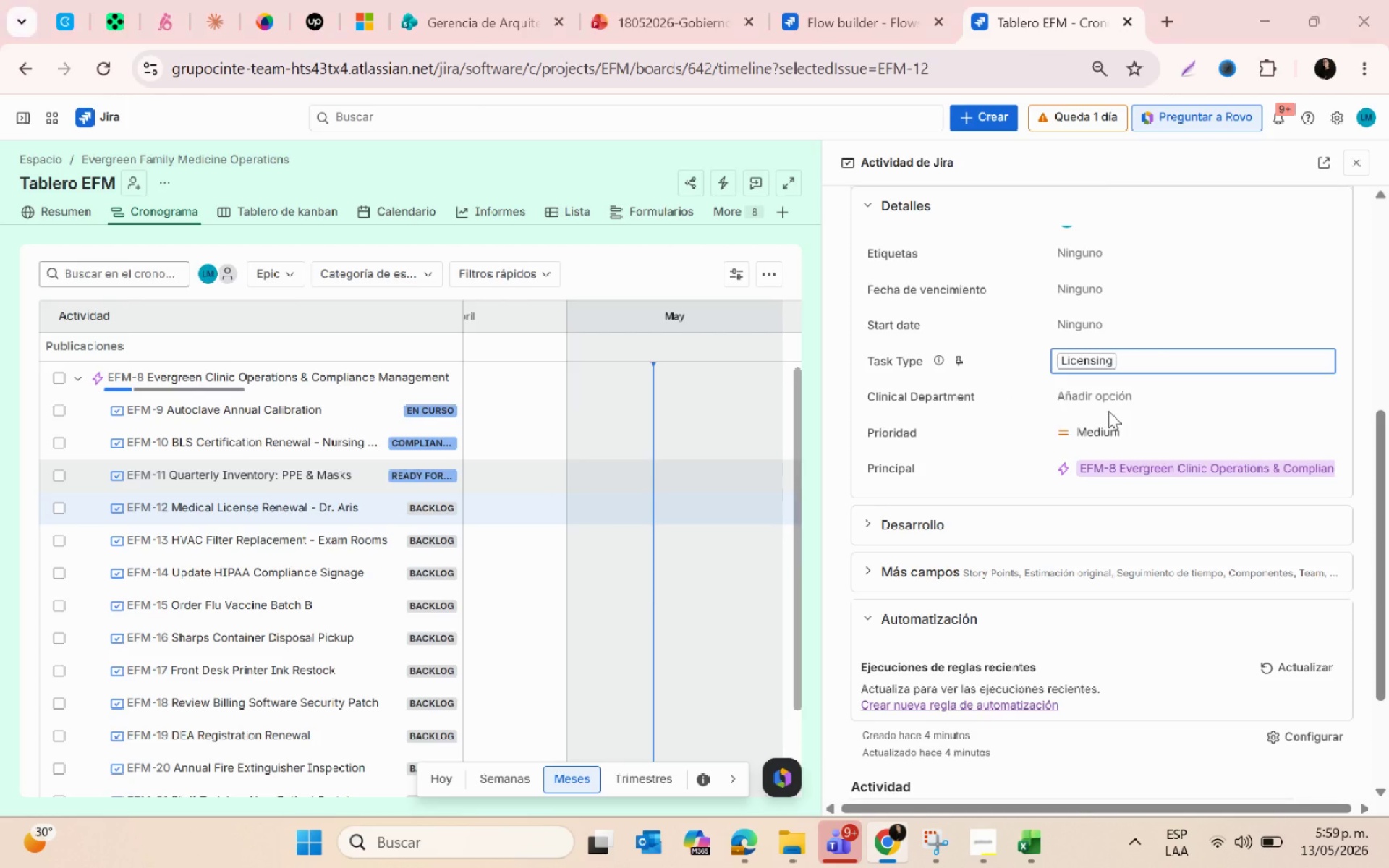 
key(Alt+Tab)
 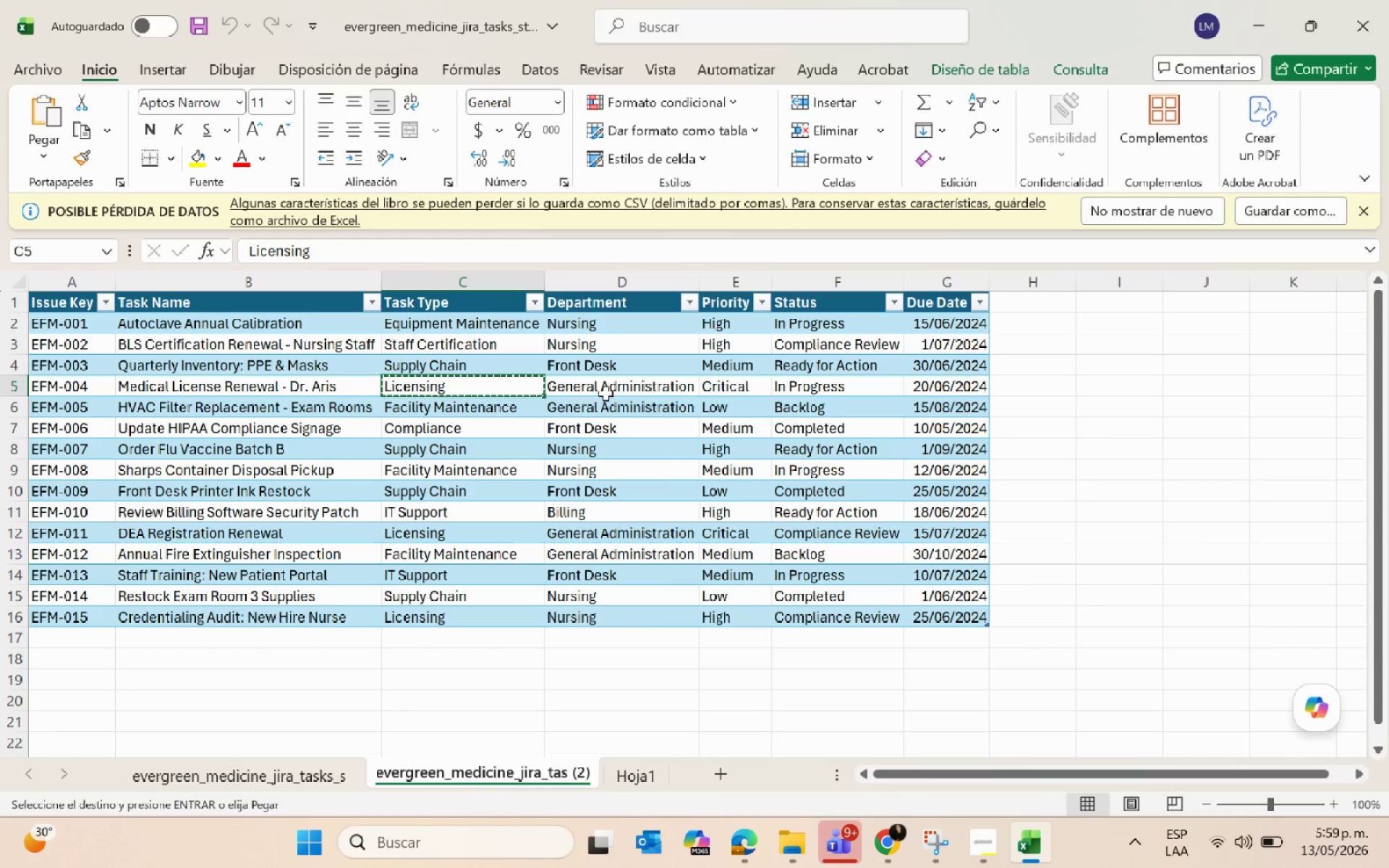 
left_click([625, 389])
 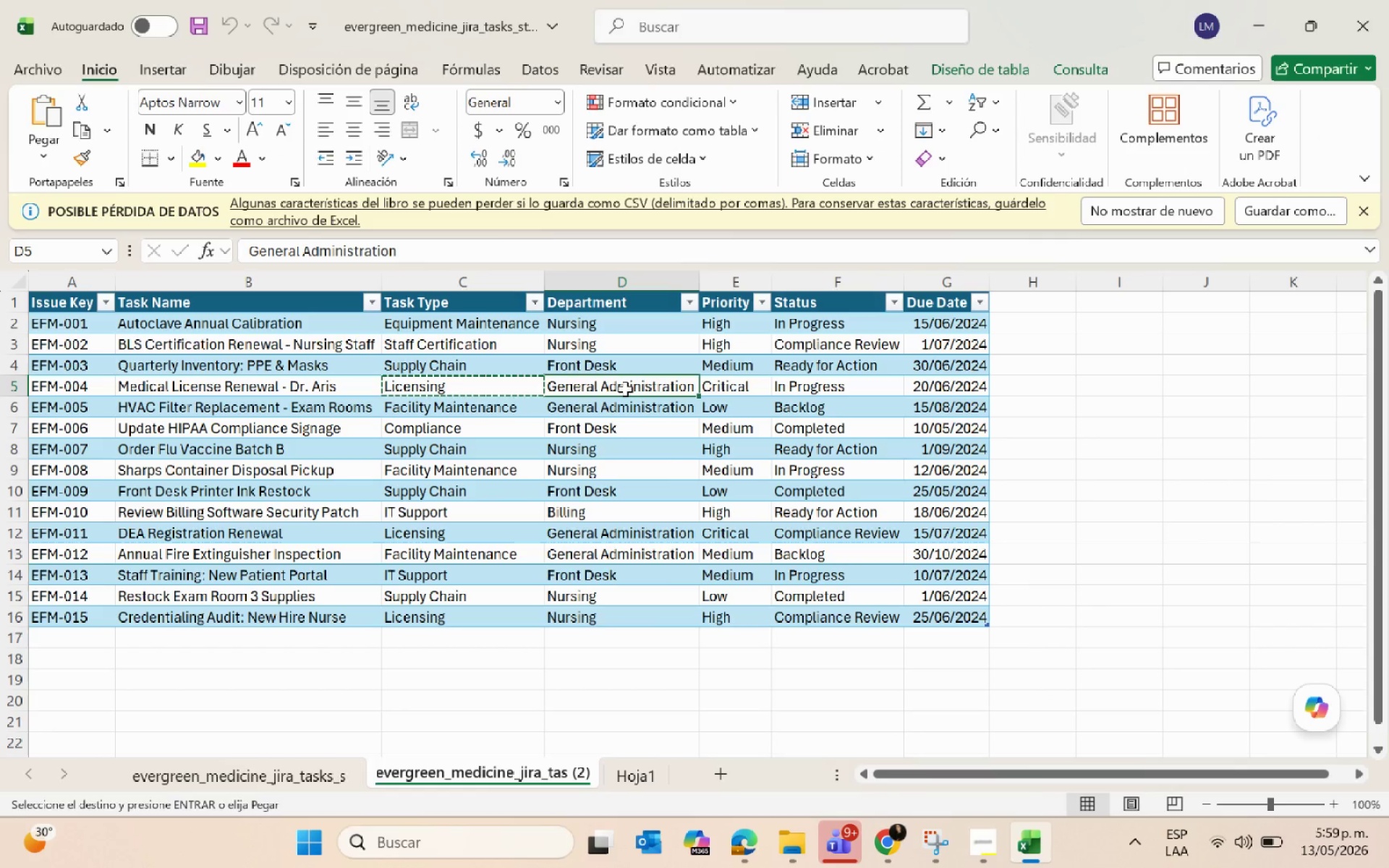 
key(Control+C)
 